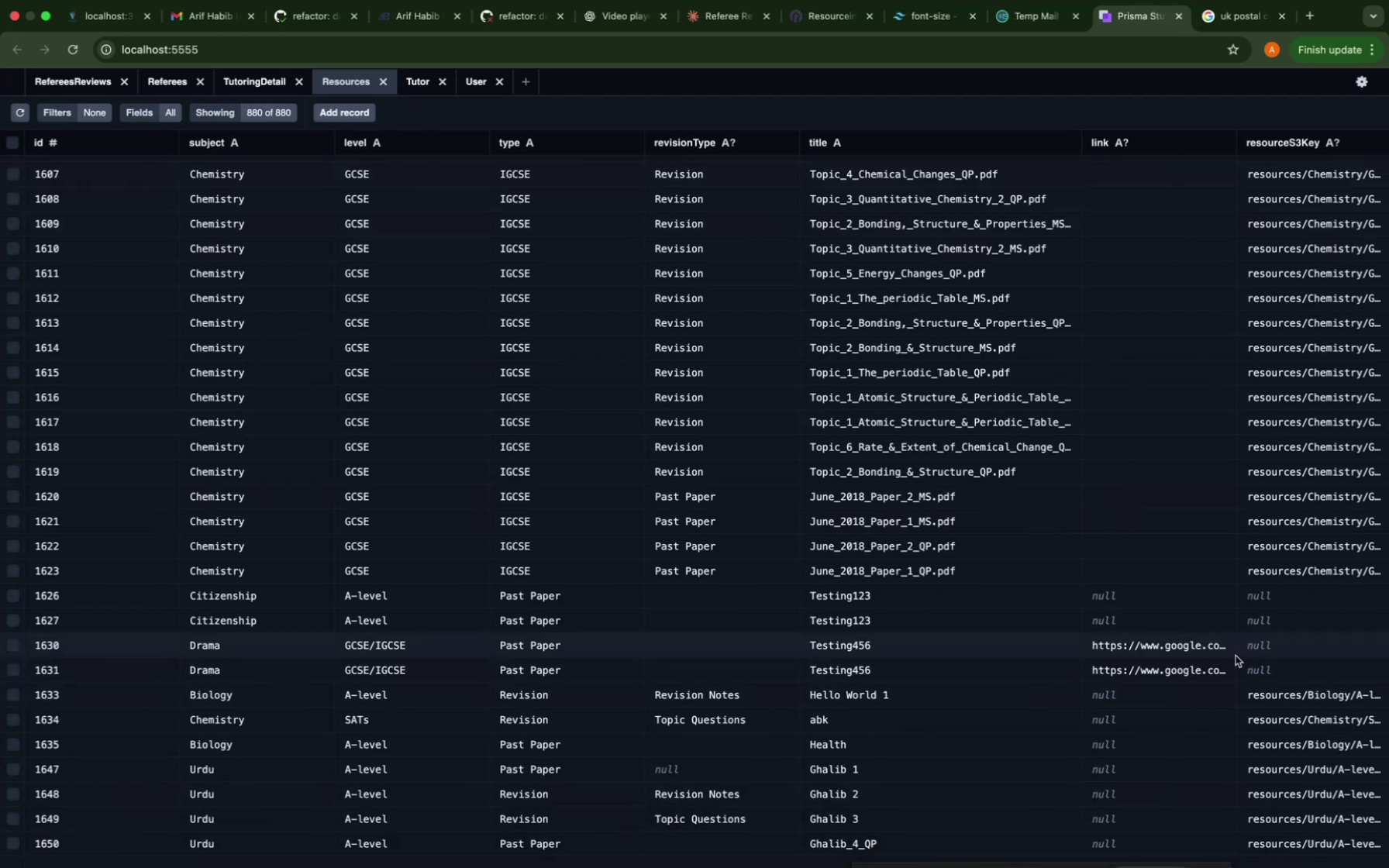 
scroll: coordinate [1236, 656], scroll_direction: up, amount: 6.0
 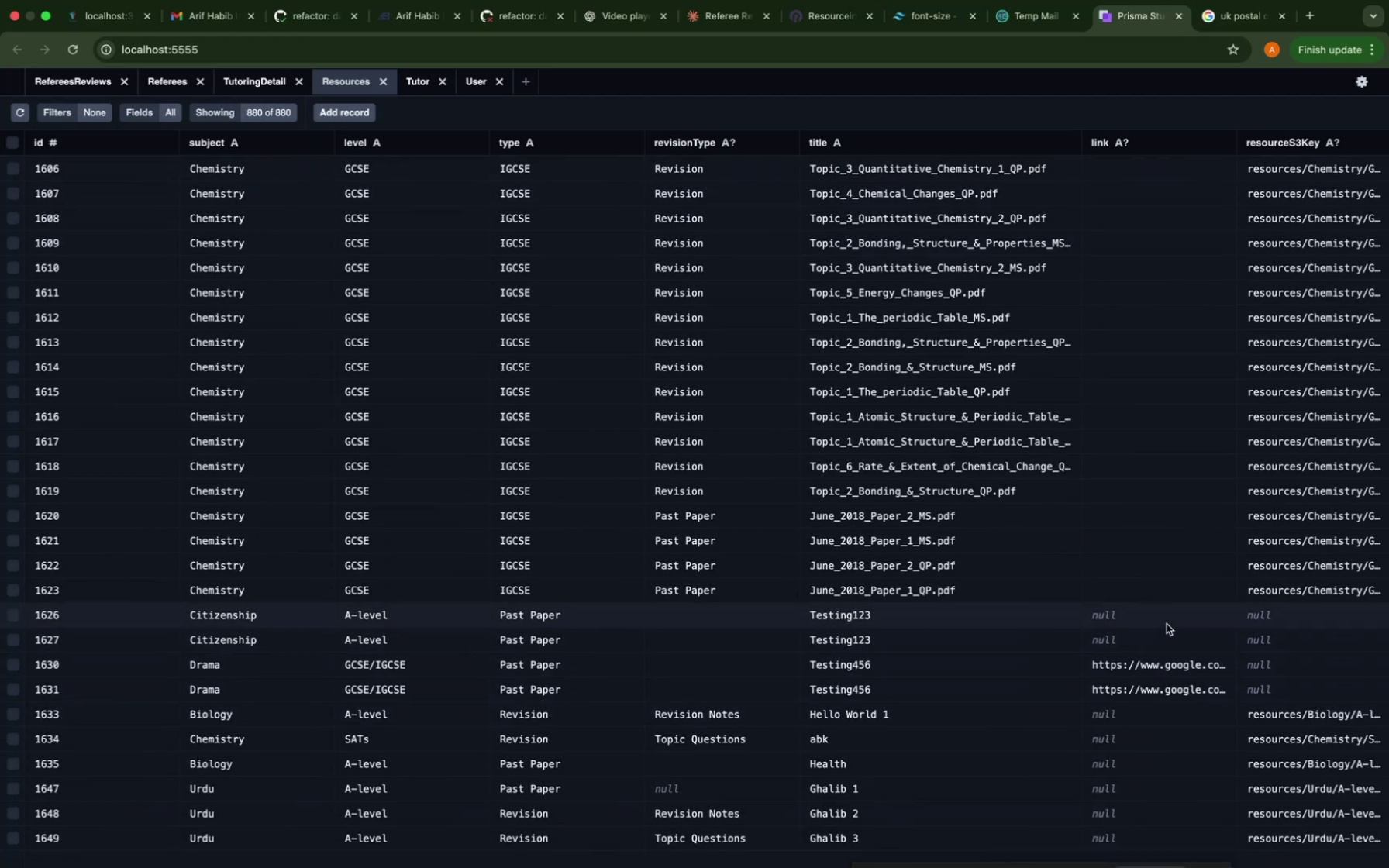 
right_click([1167, 624])
 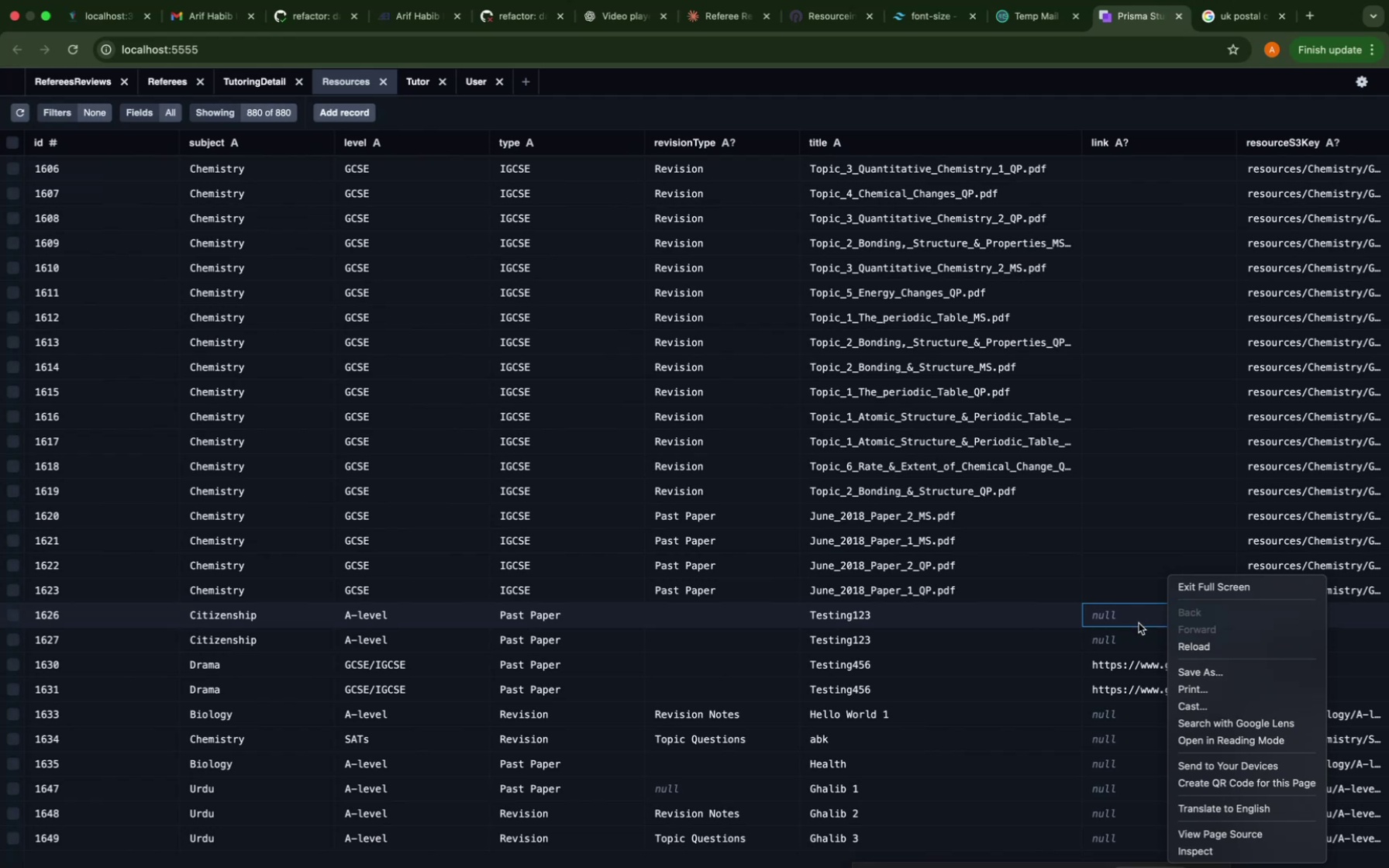 
double_click([1115, 616])
 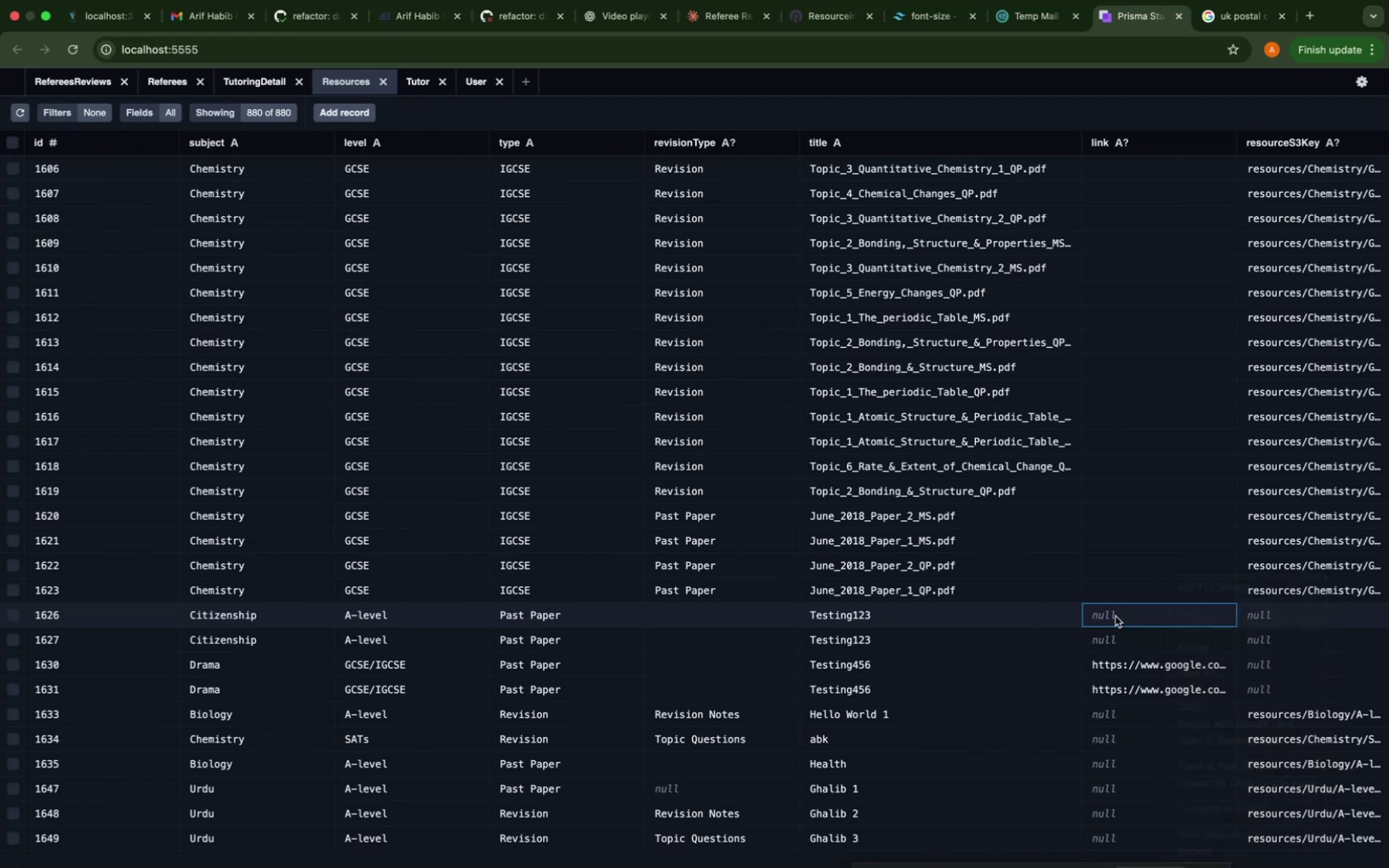 
triple_click([1115, 616])
 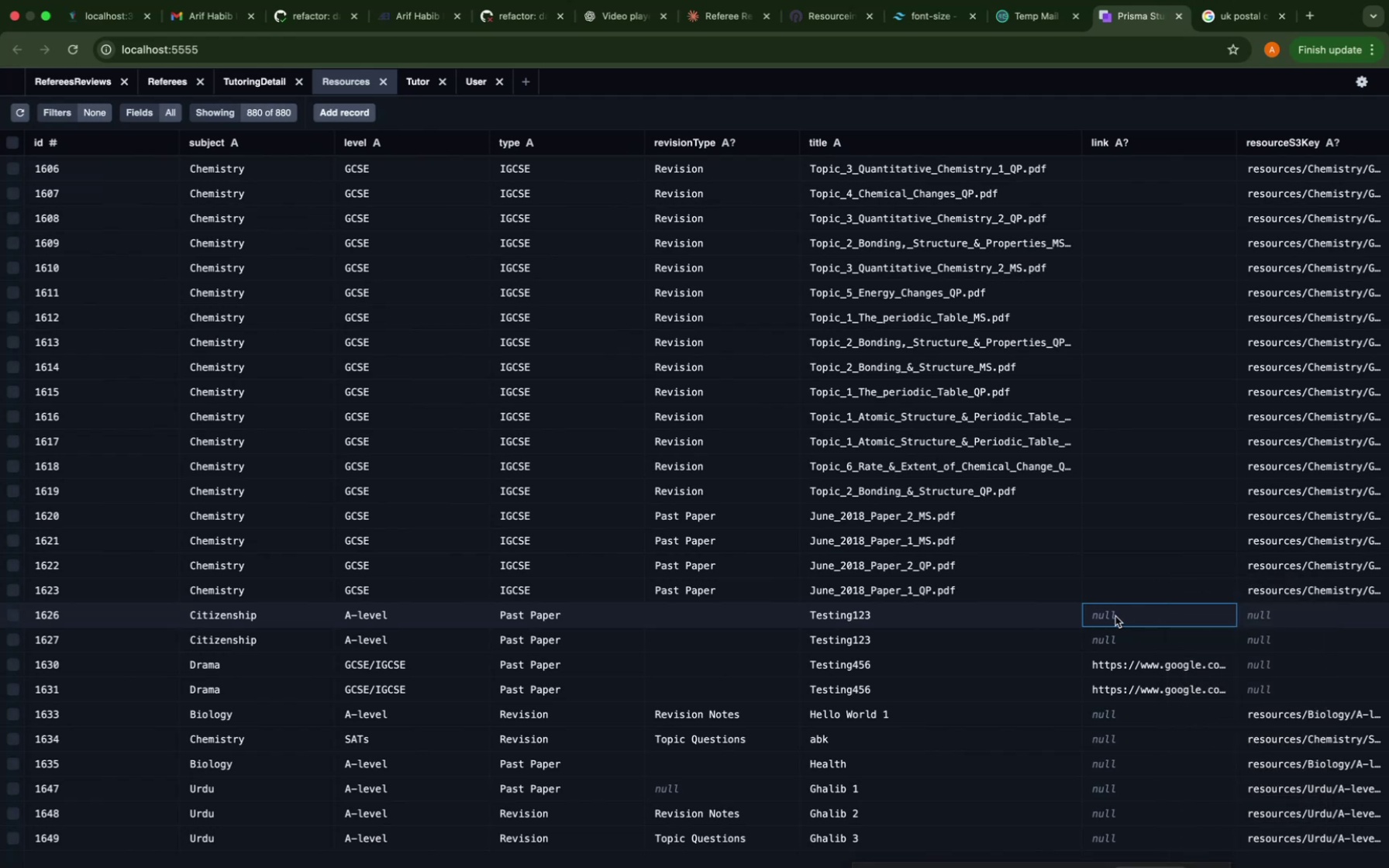 
triple_click([1115, 616])
 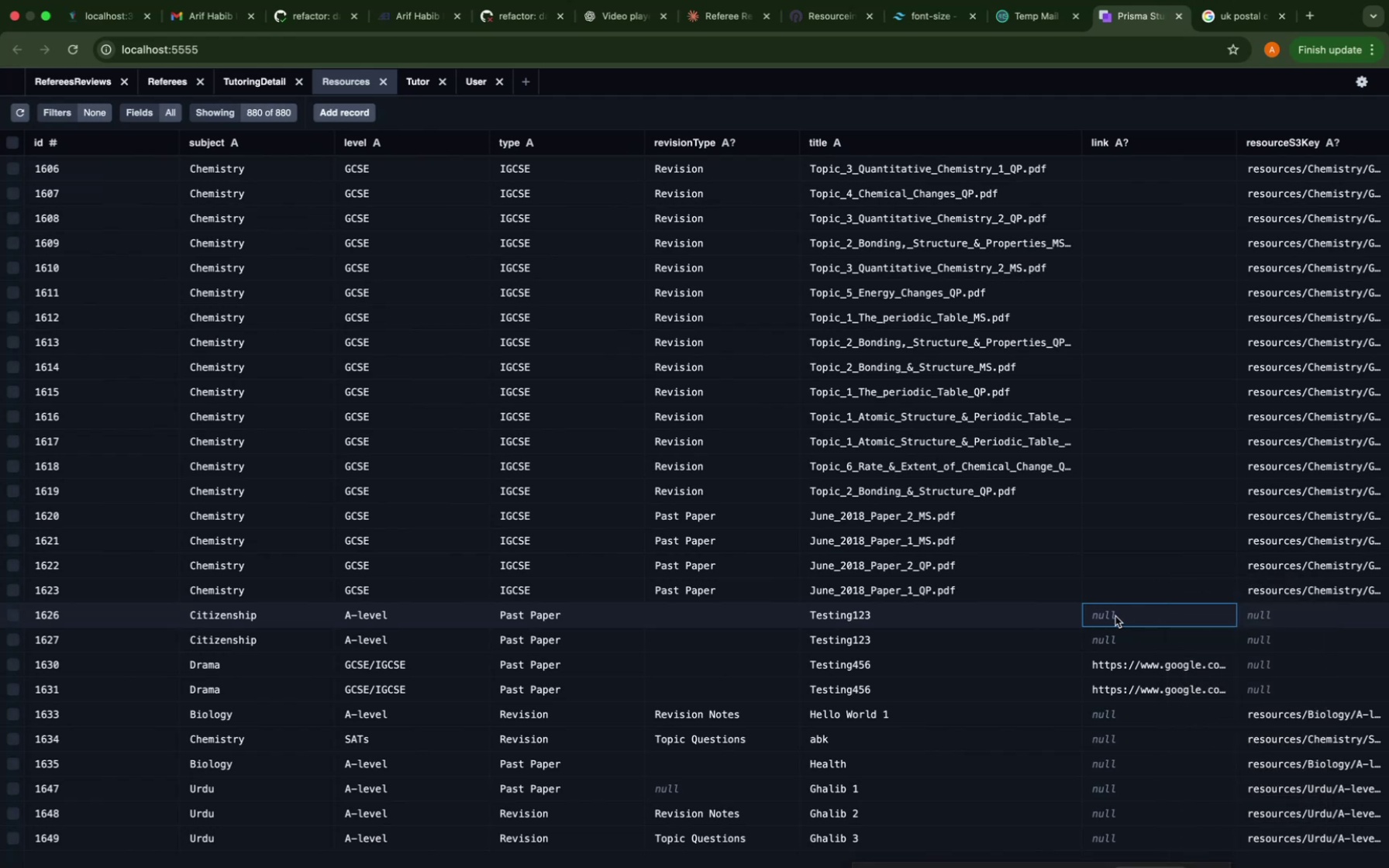 
triple_click([1115, 616])
 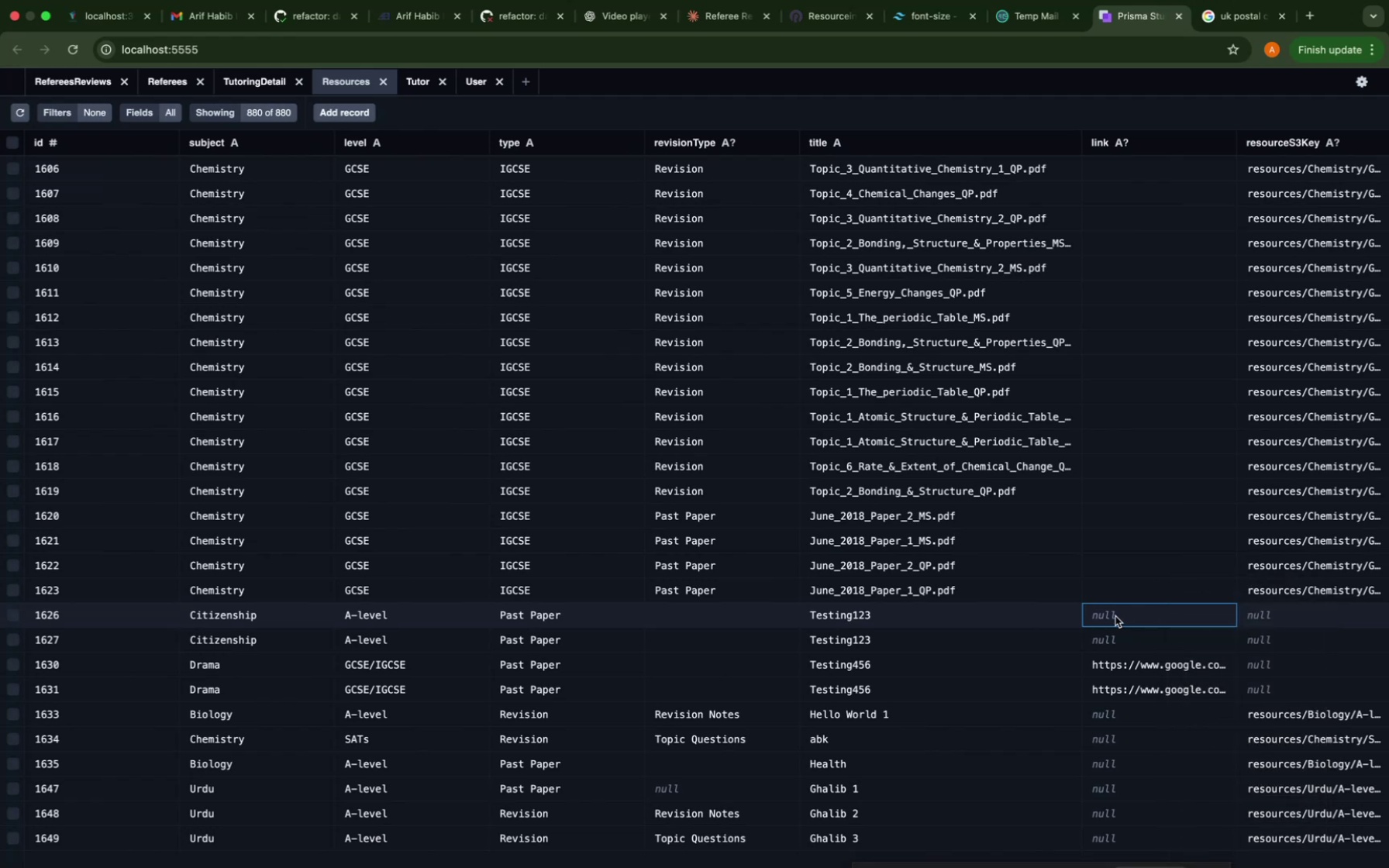 
triple_click([1115, 616])
 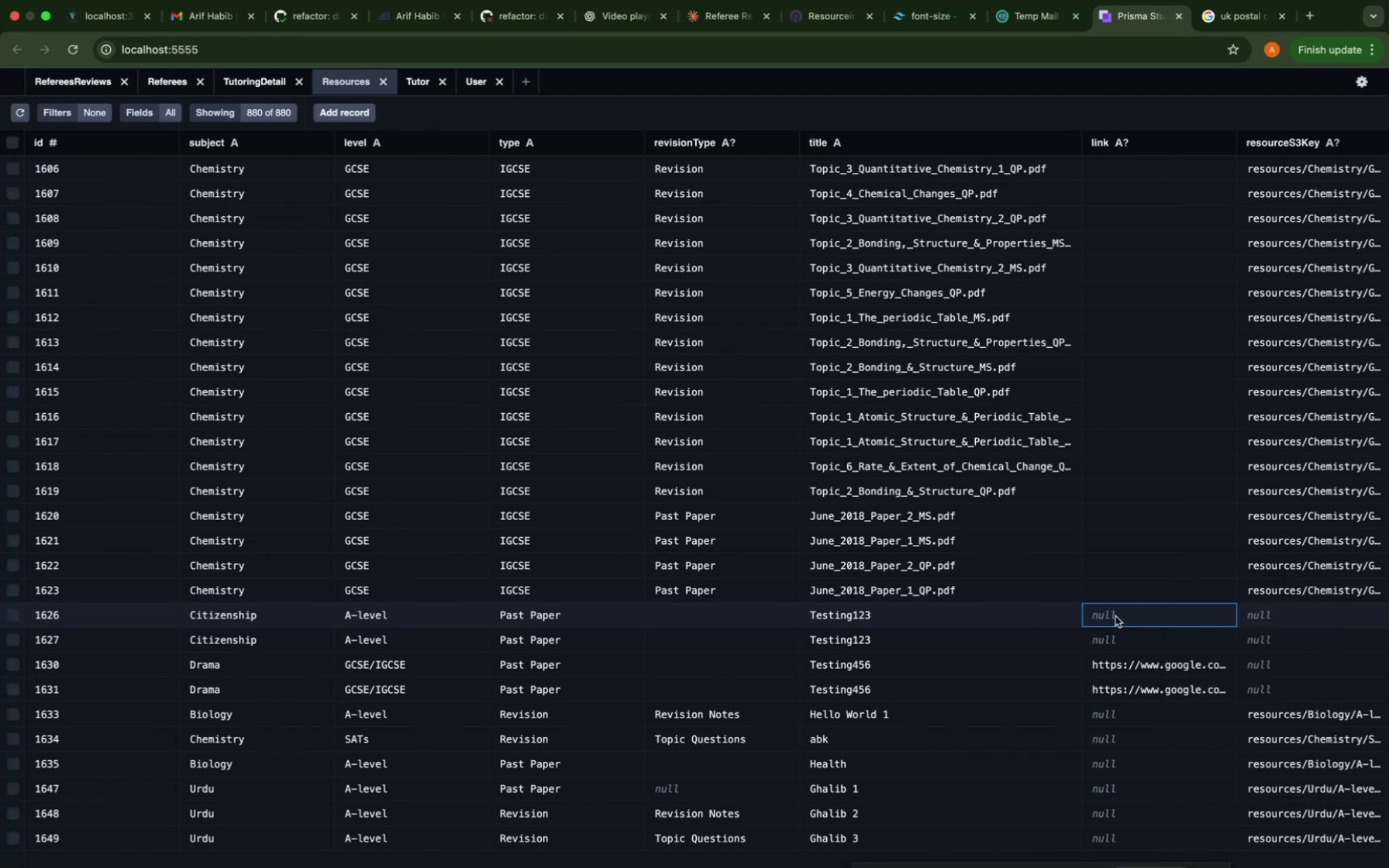 
triple_click([1115, 616])
 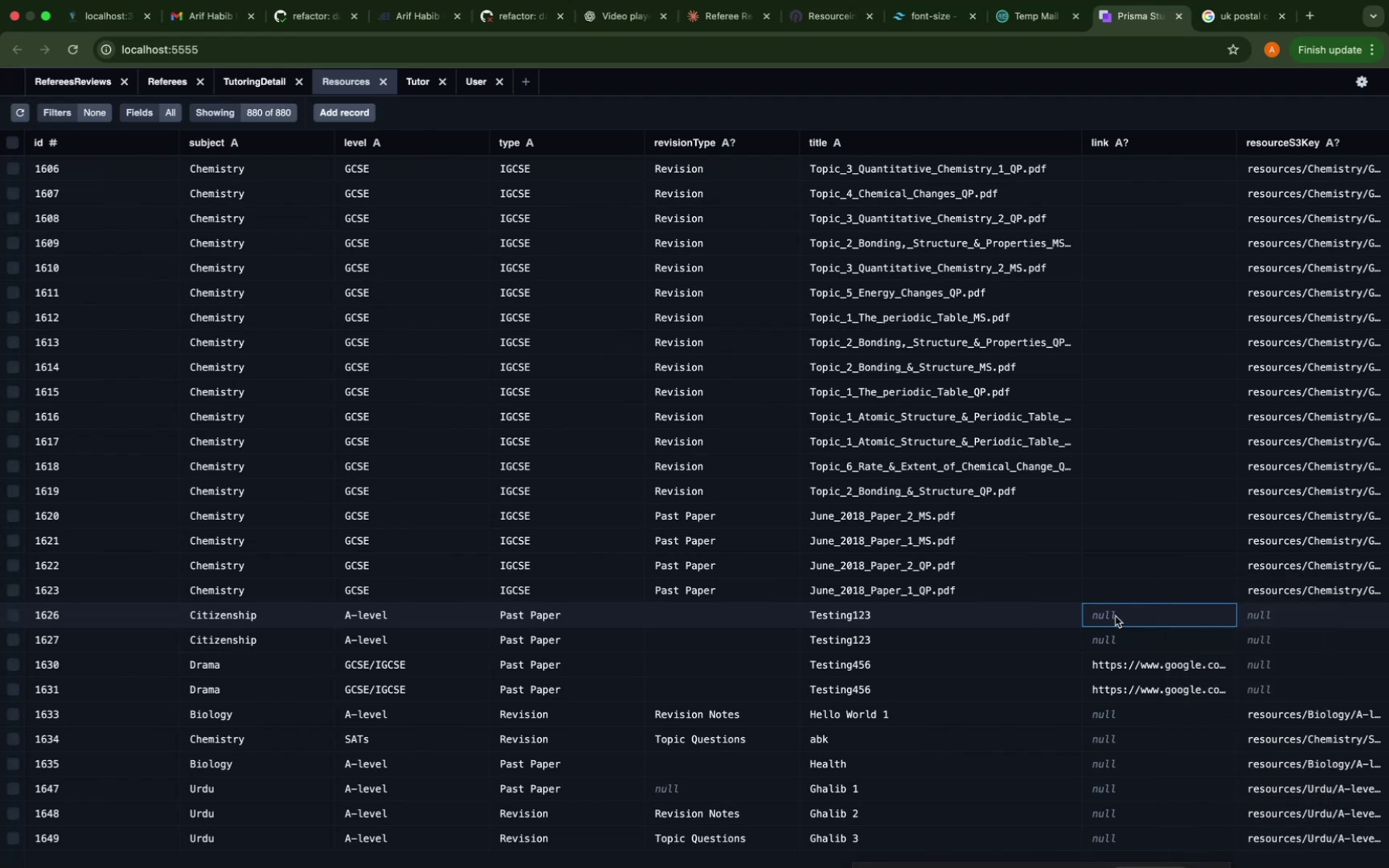 
triple_click([1115, 616])
 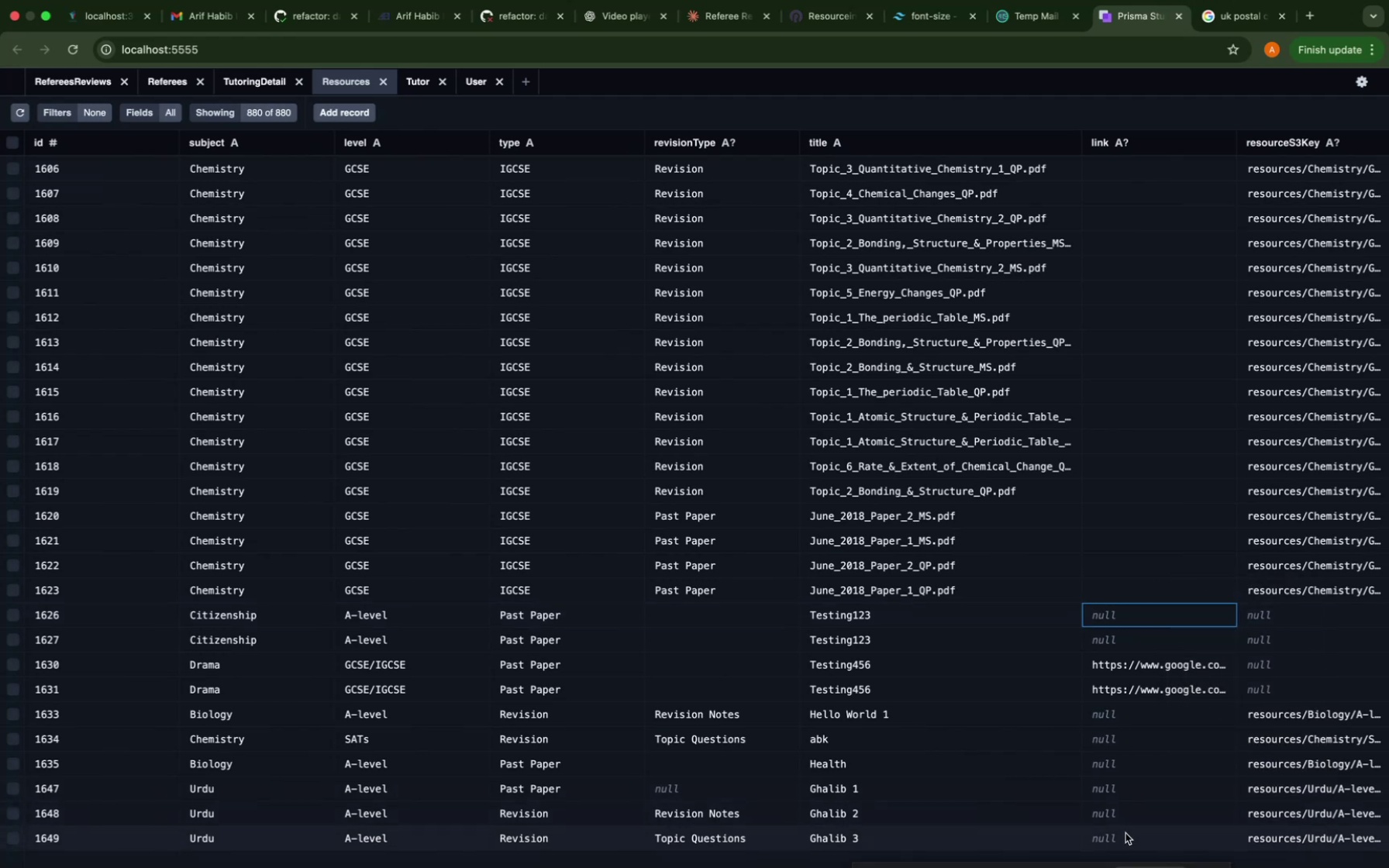 
double_click([1125, 833])
 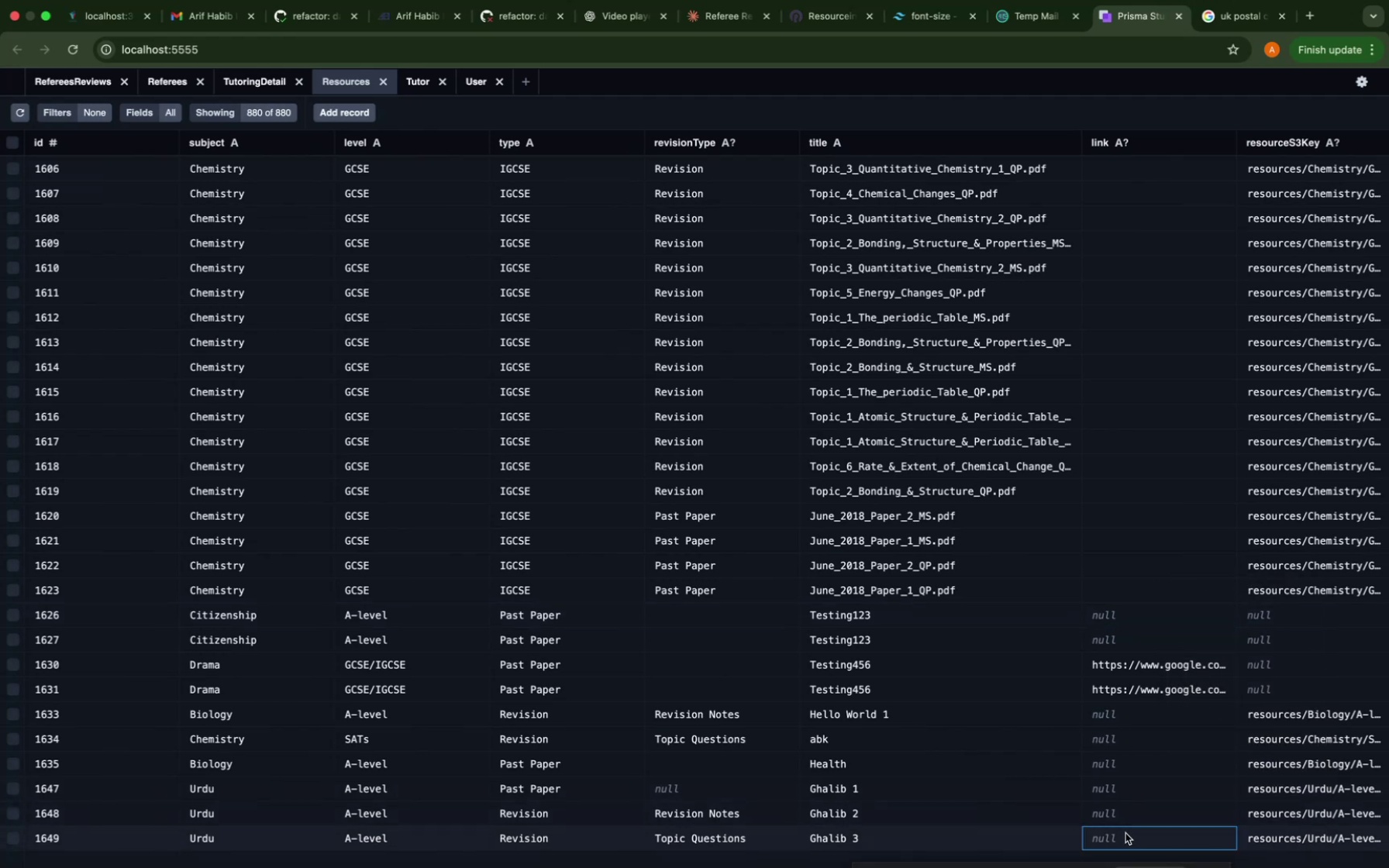 
triple_click([1125, 833])
 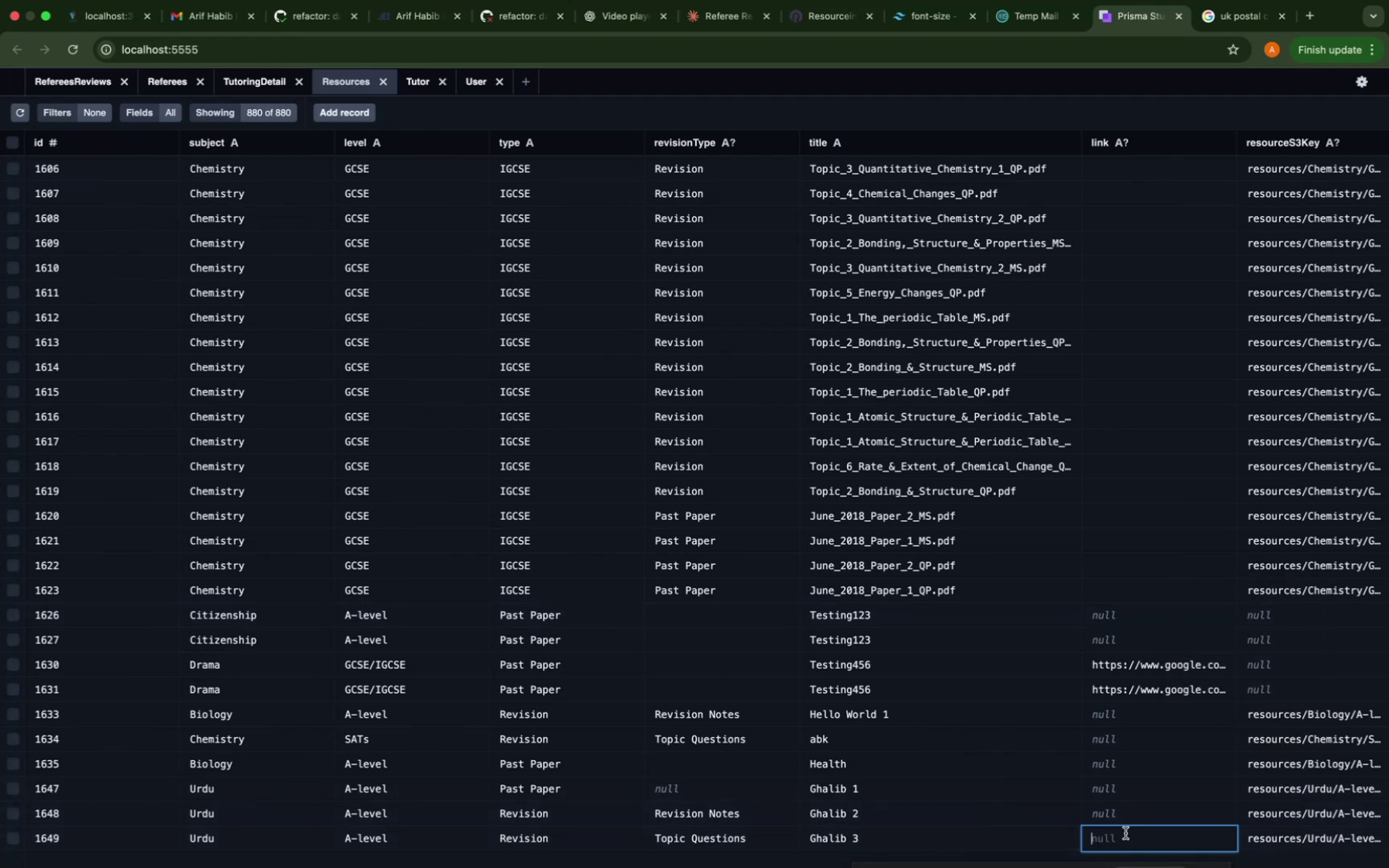 
key(E)
 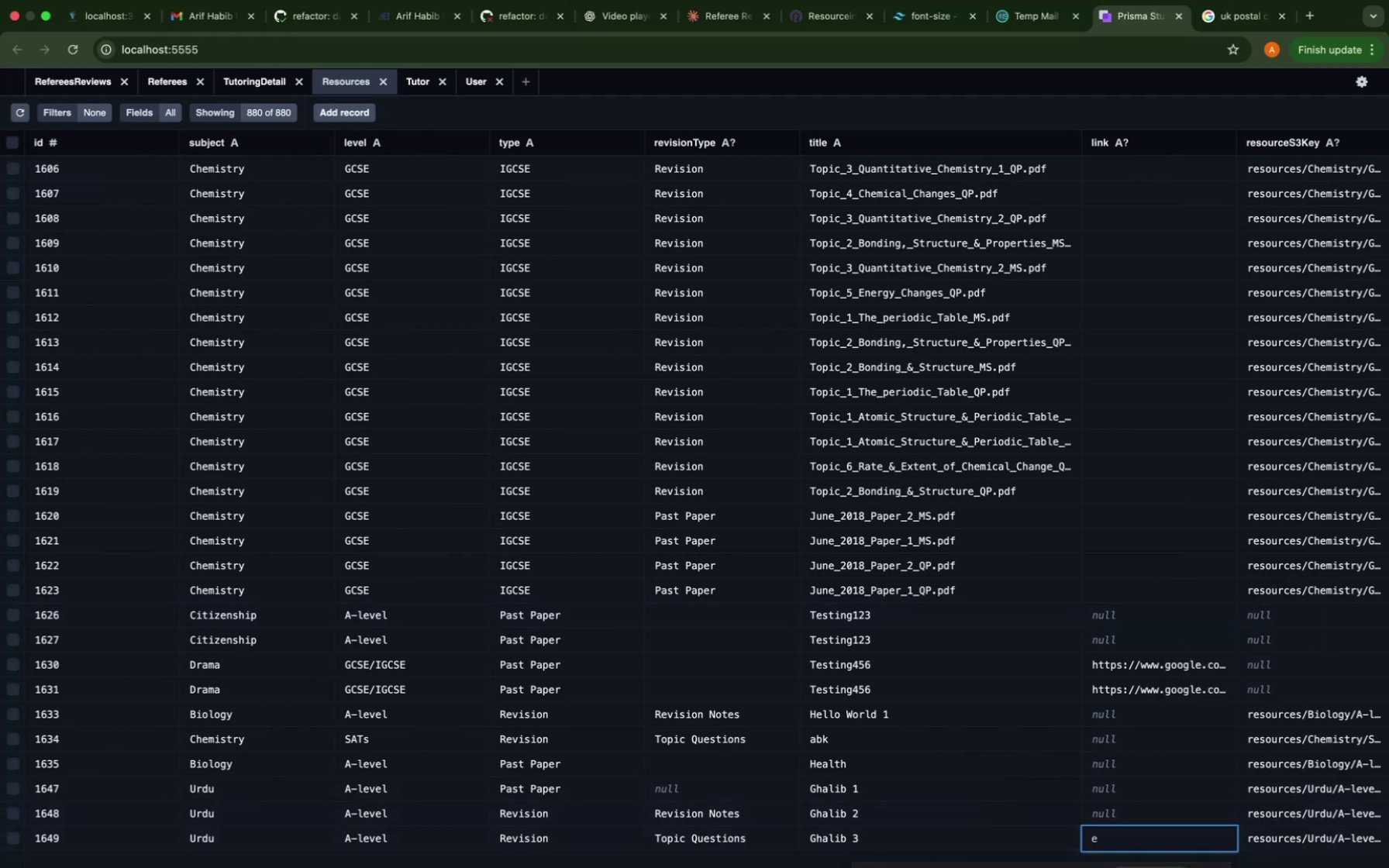 
key(Backspace)
 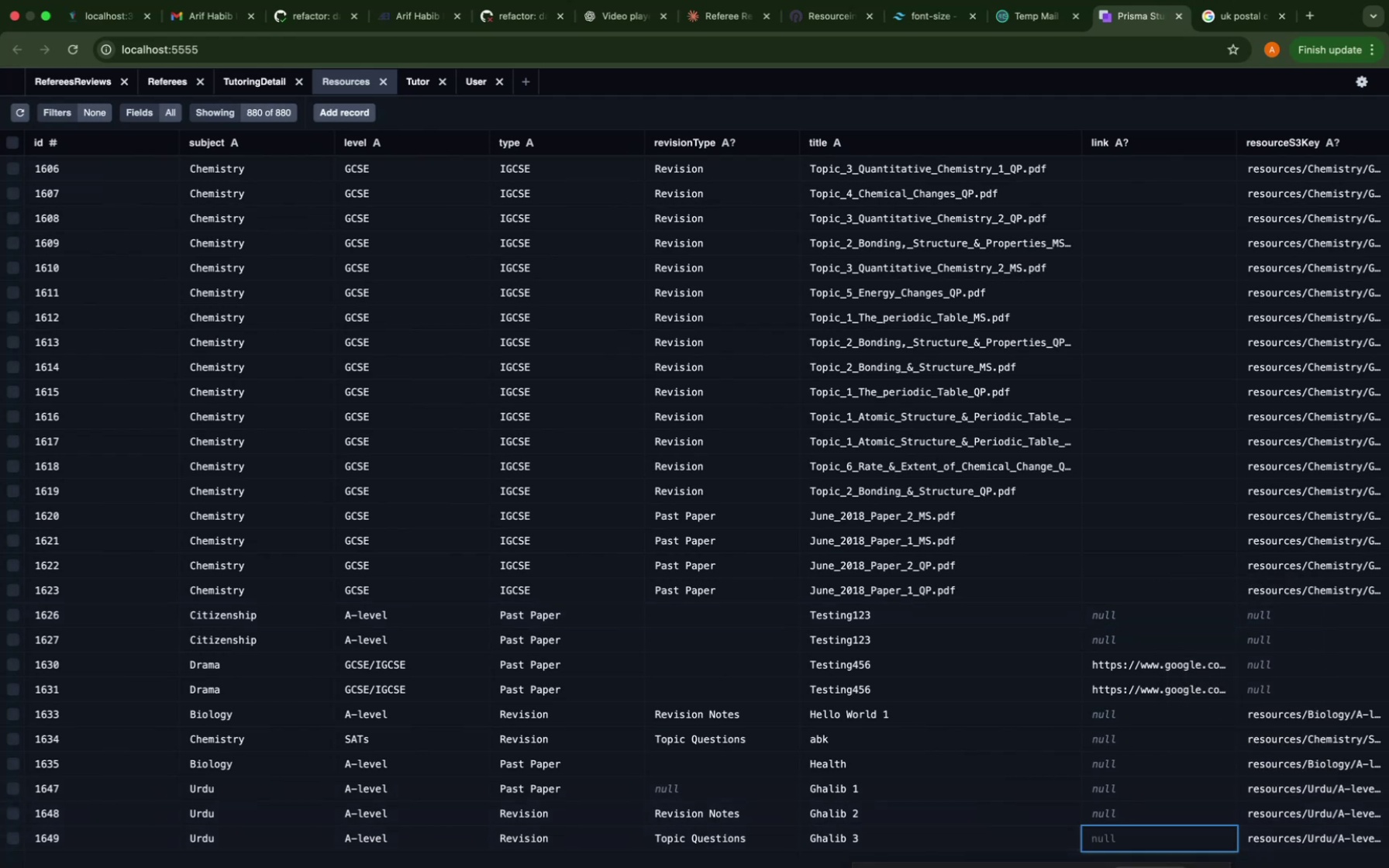 
key(Space)
 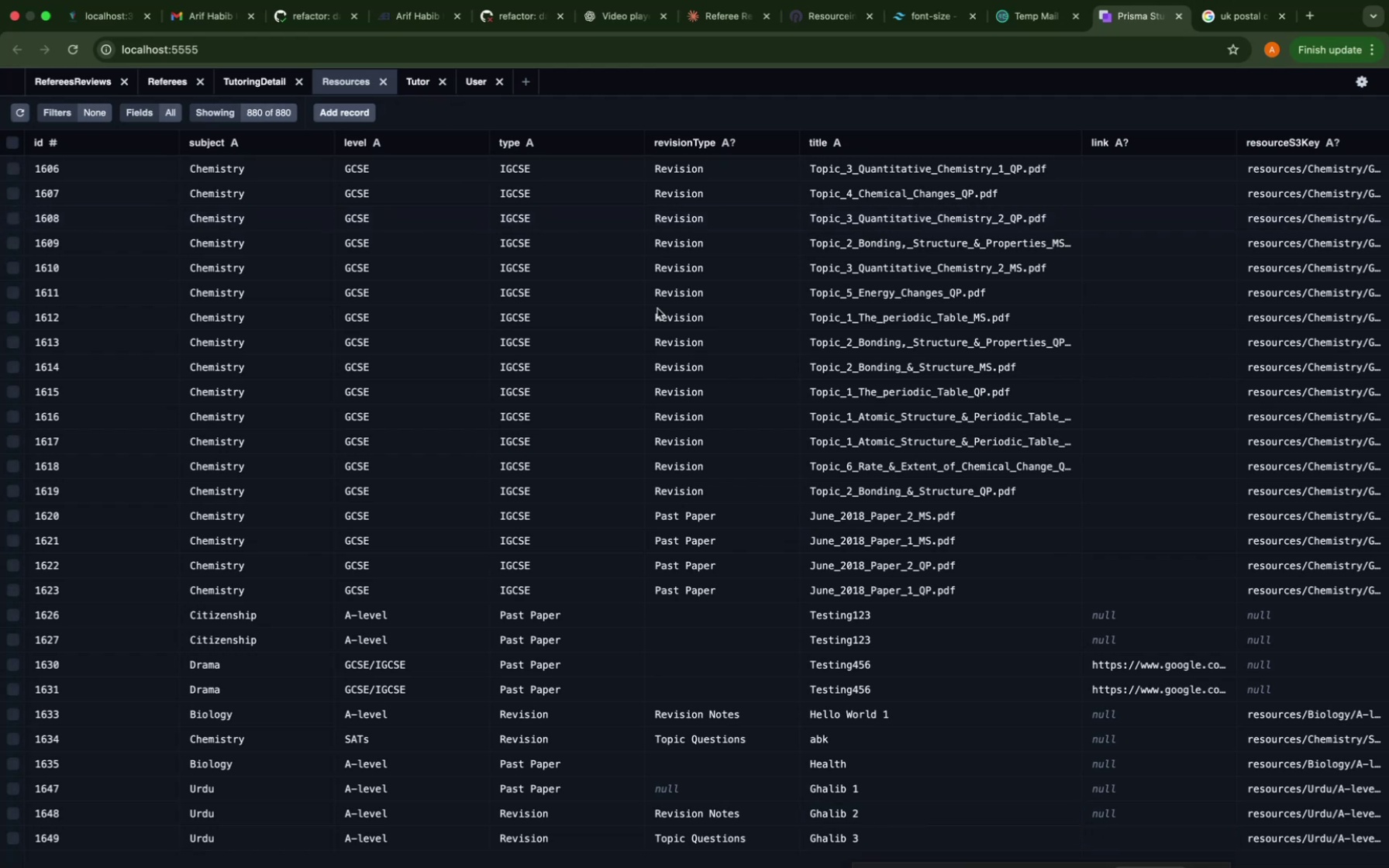 
left_click([1099, 838])
 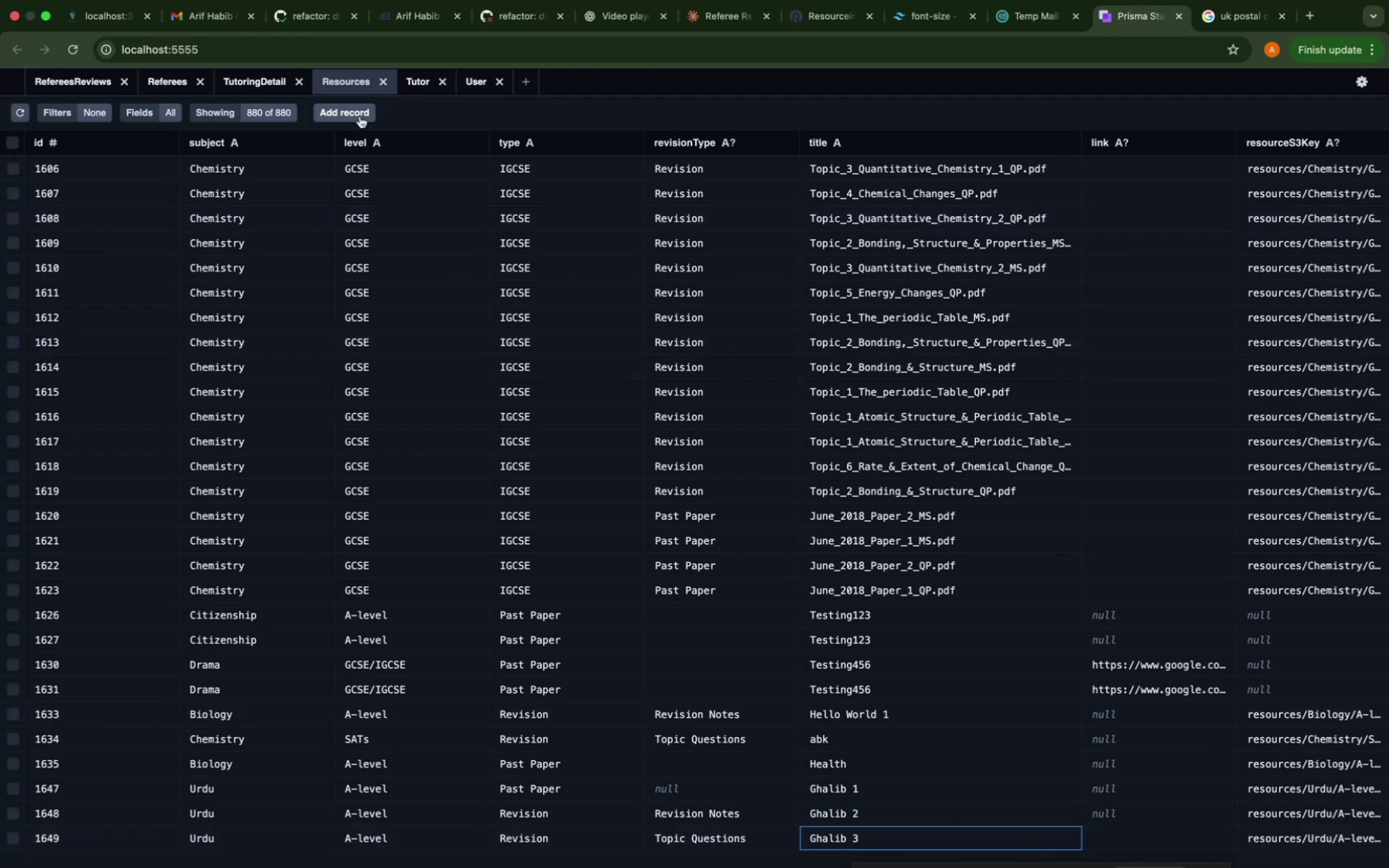 
left_click([72, 18])
 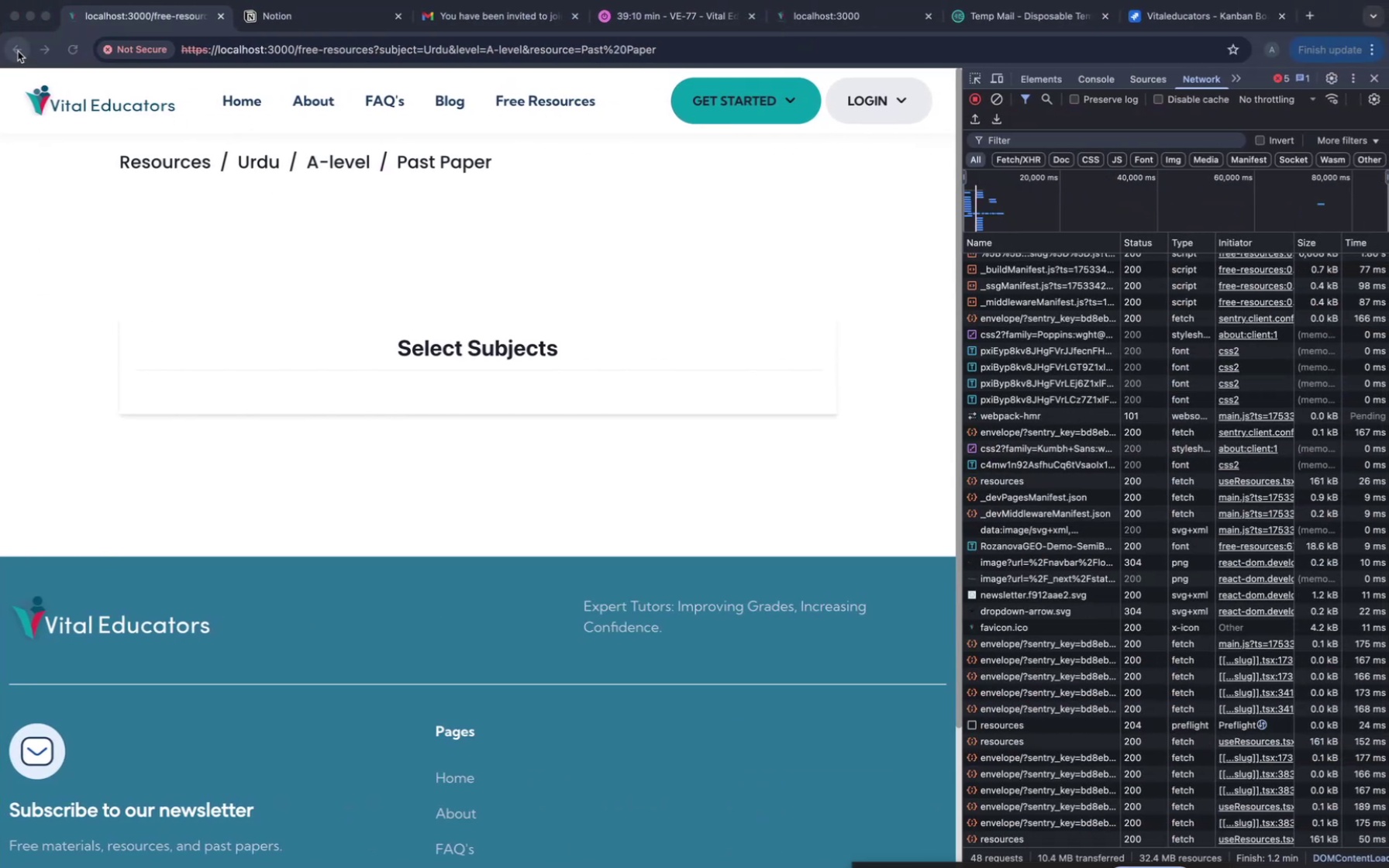 
left_click([547, 412])
 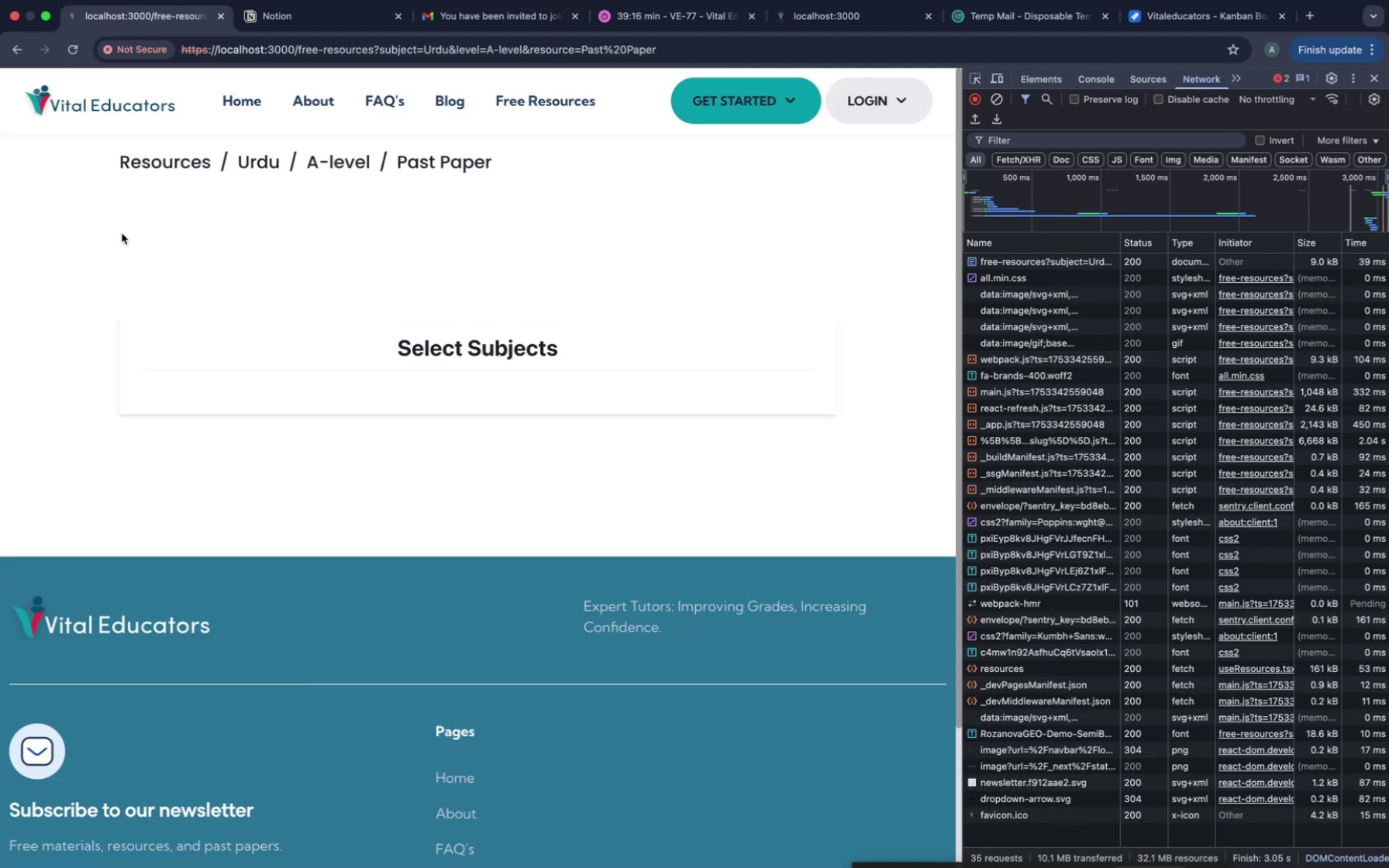 
wait(10.19)
 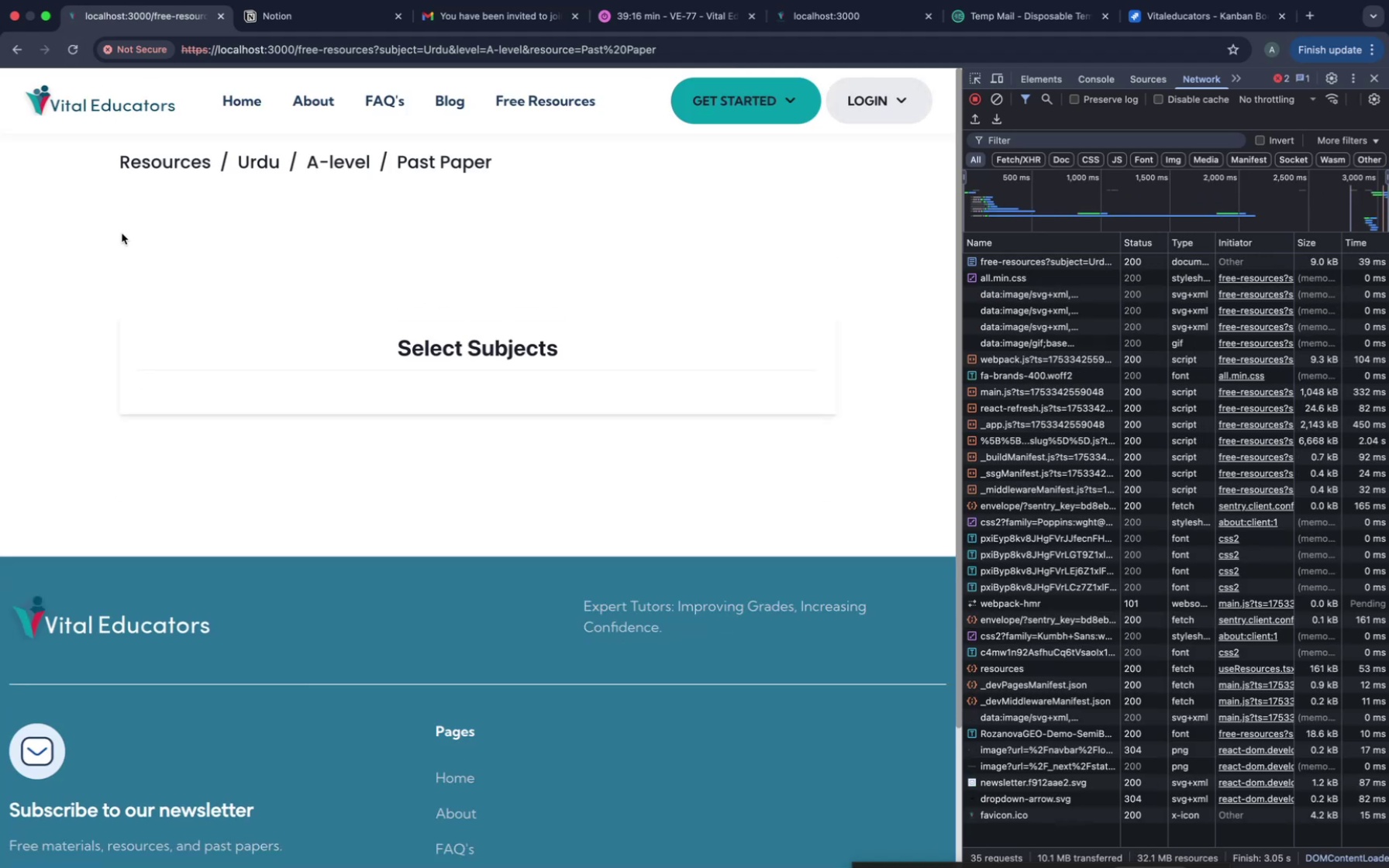 
left_click([188, 165])
 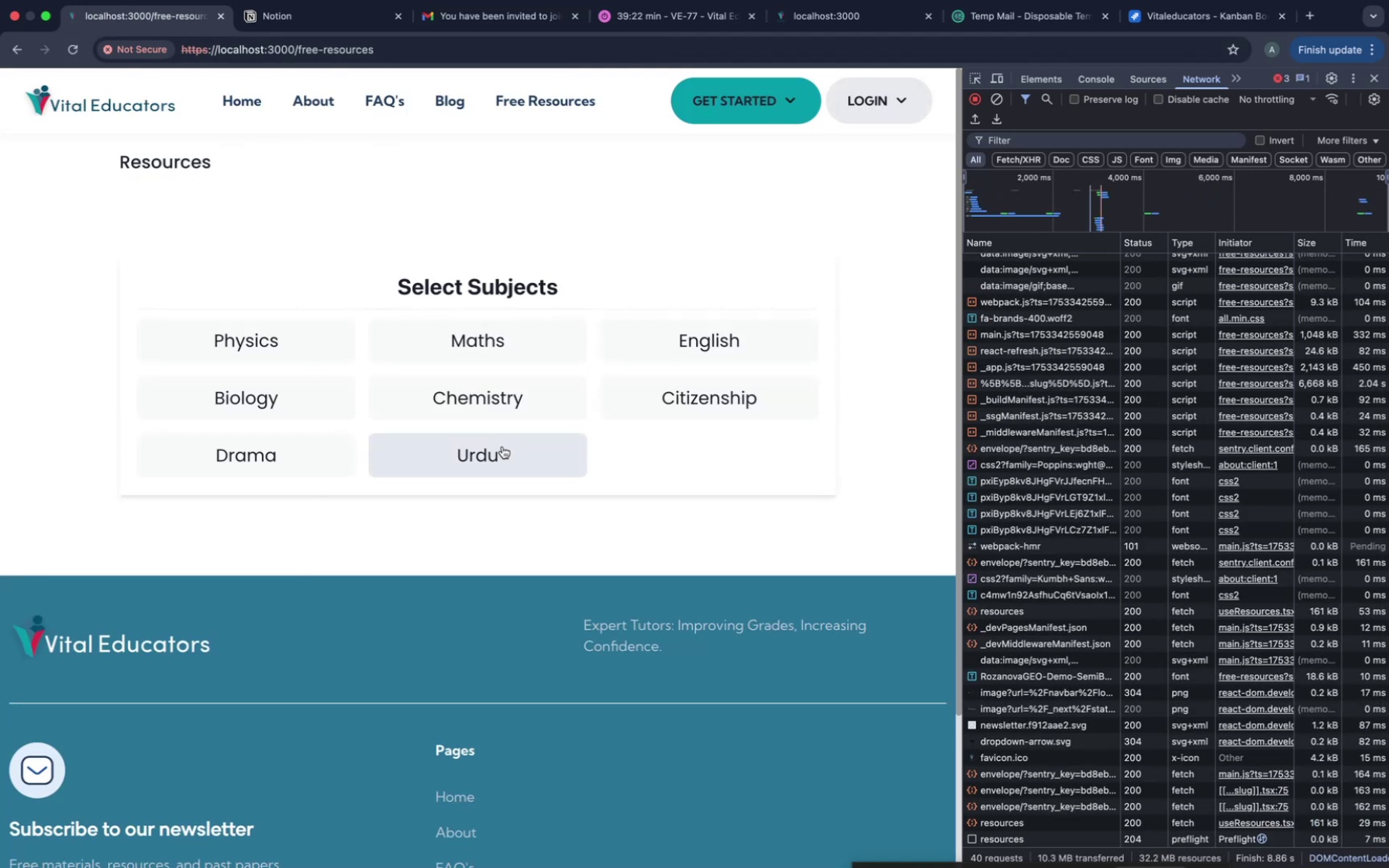 
left_click([534, 412])
 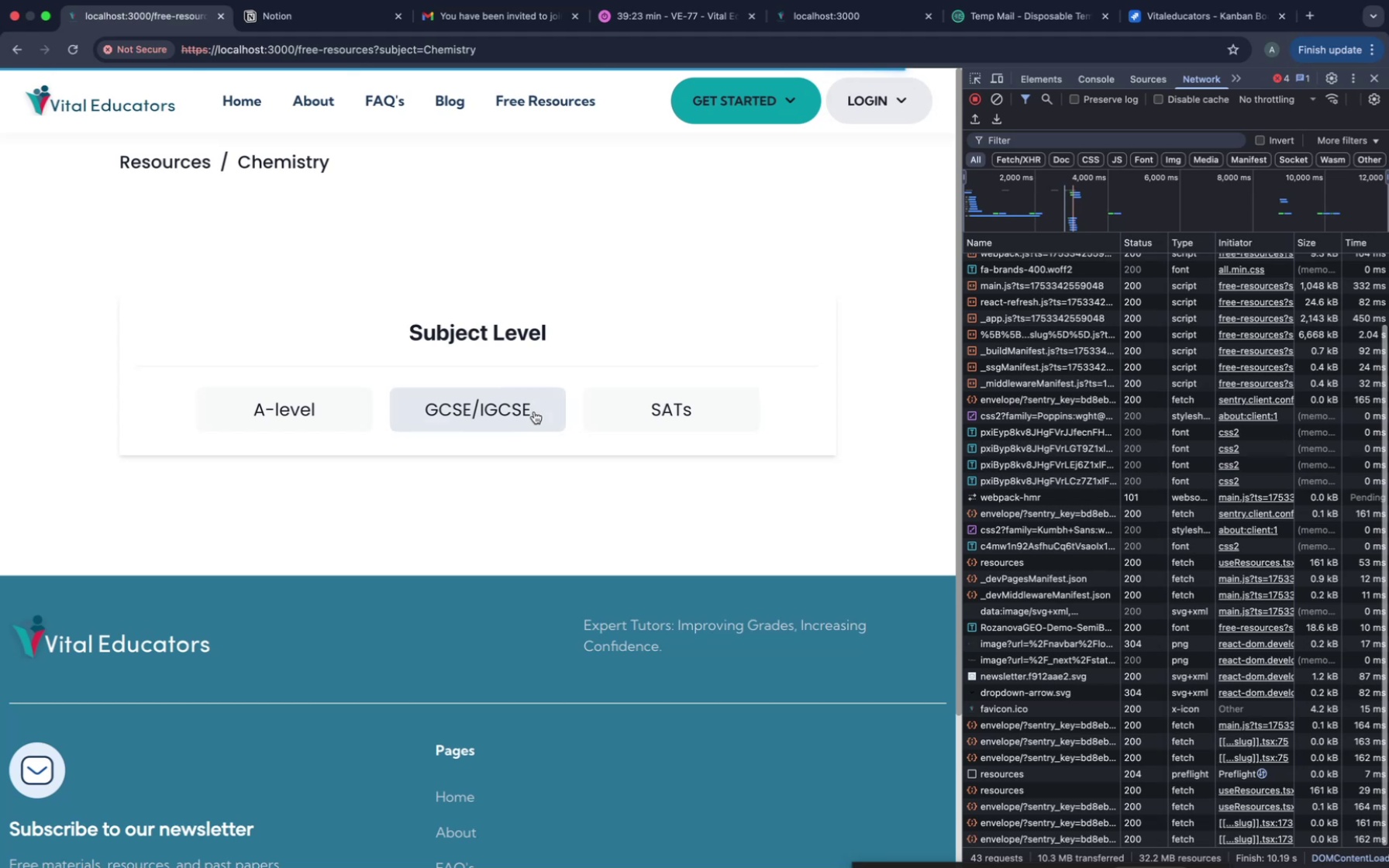 
left_click_drag(start_coordinate=[694, 412], to_coordinate=[312, 405])
 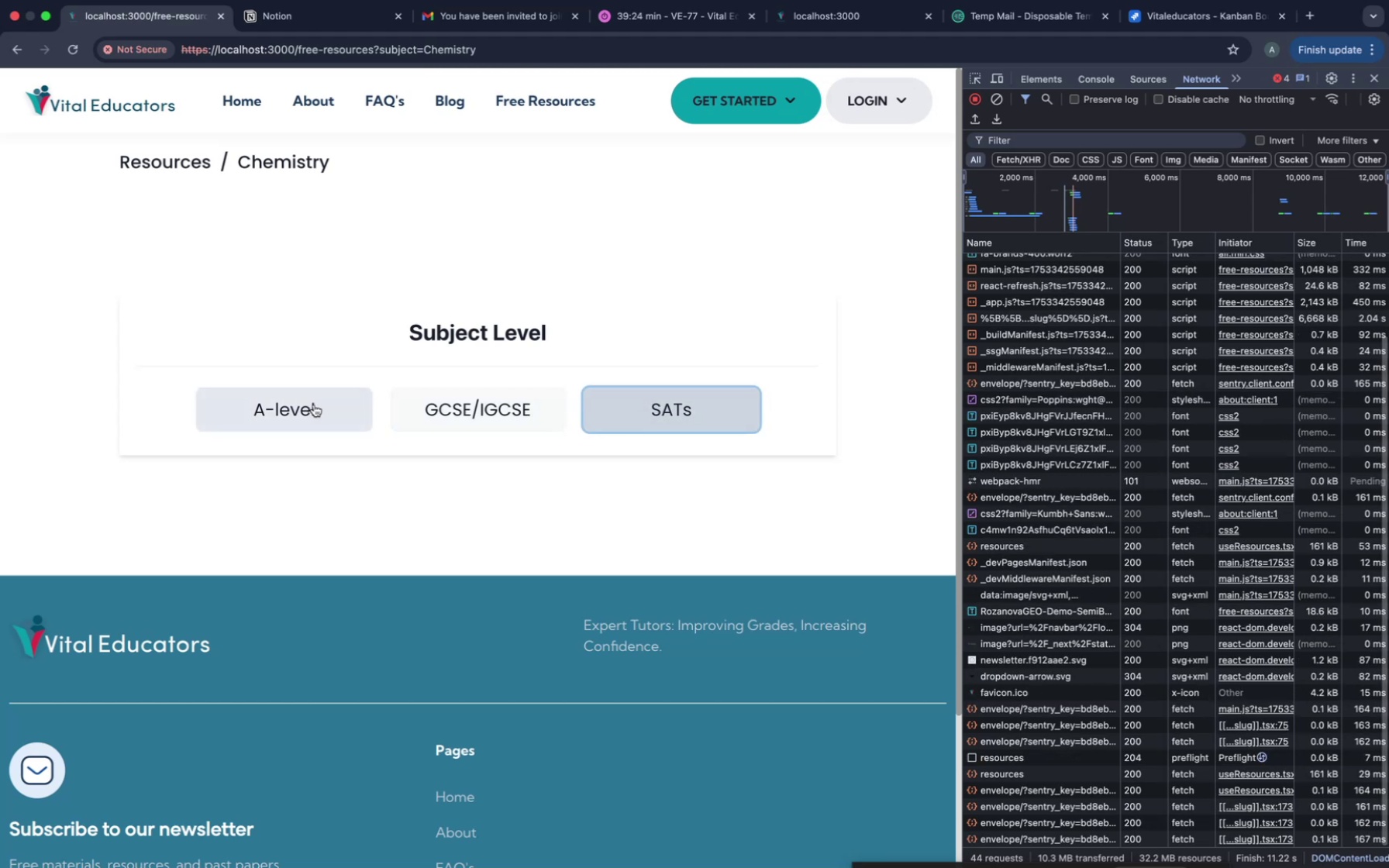 
left_click([314, 405])
 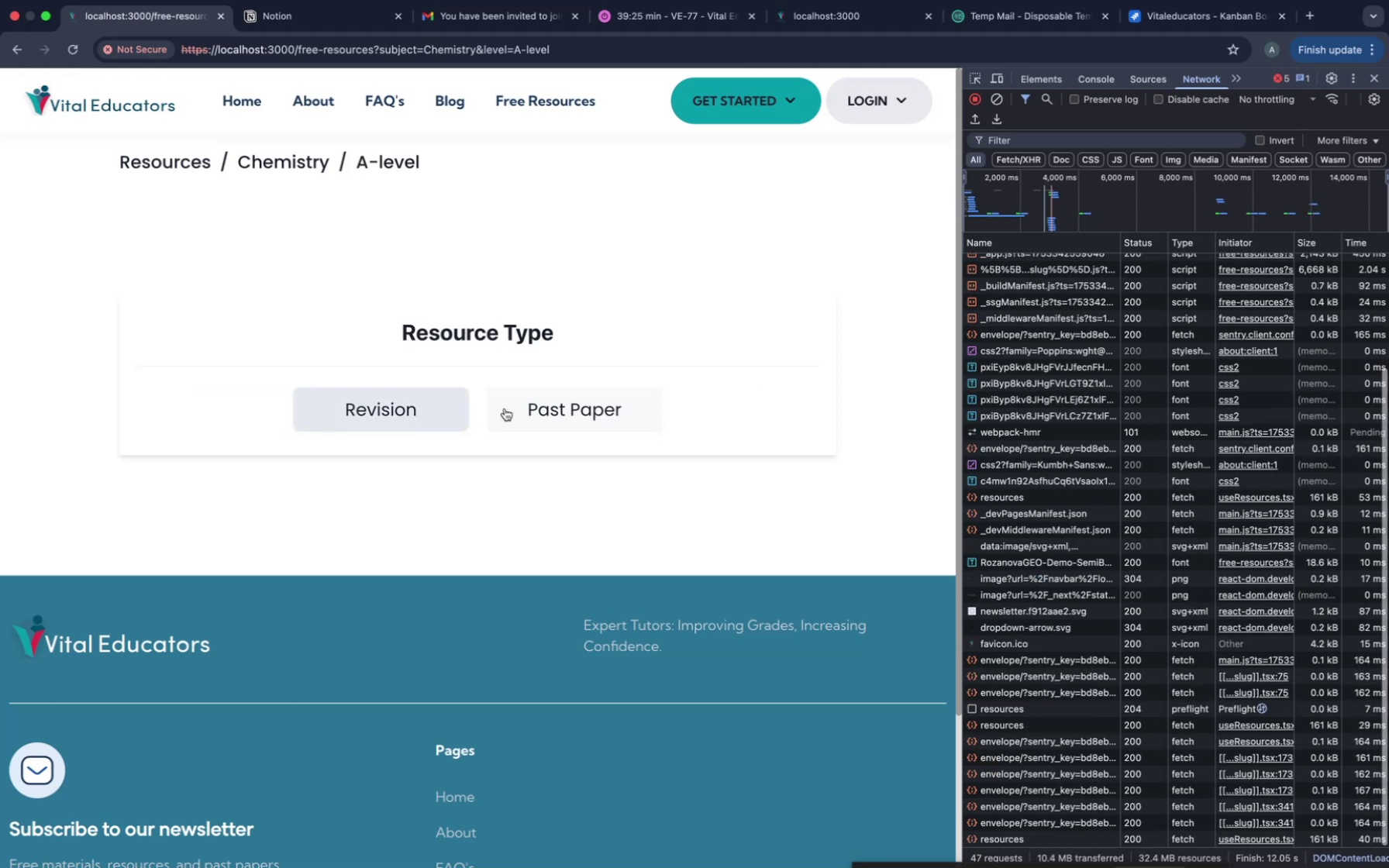 
left_click([551, 413])
 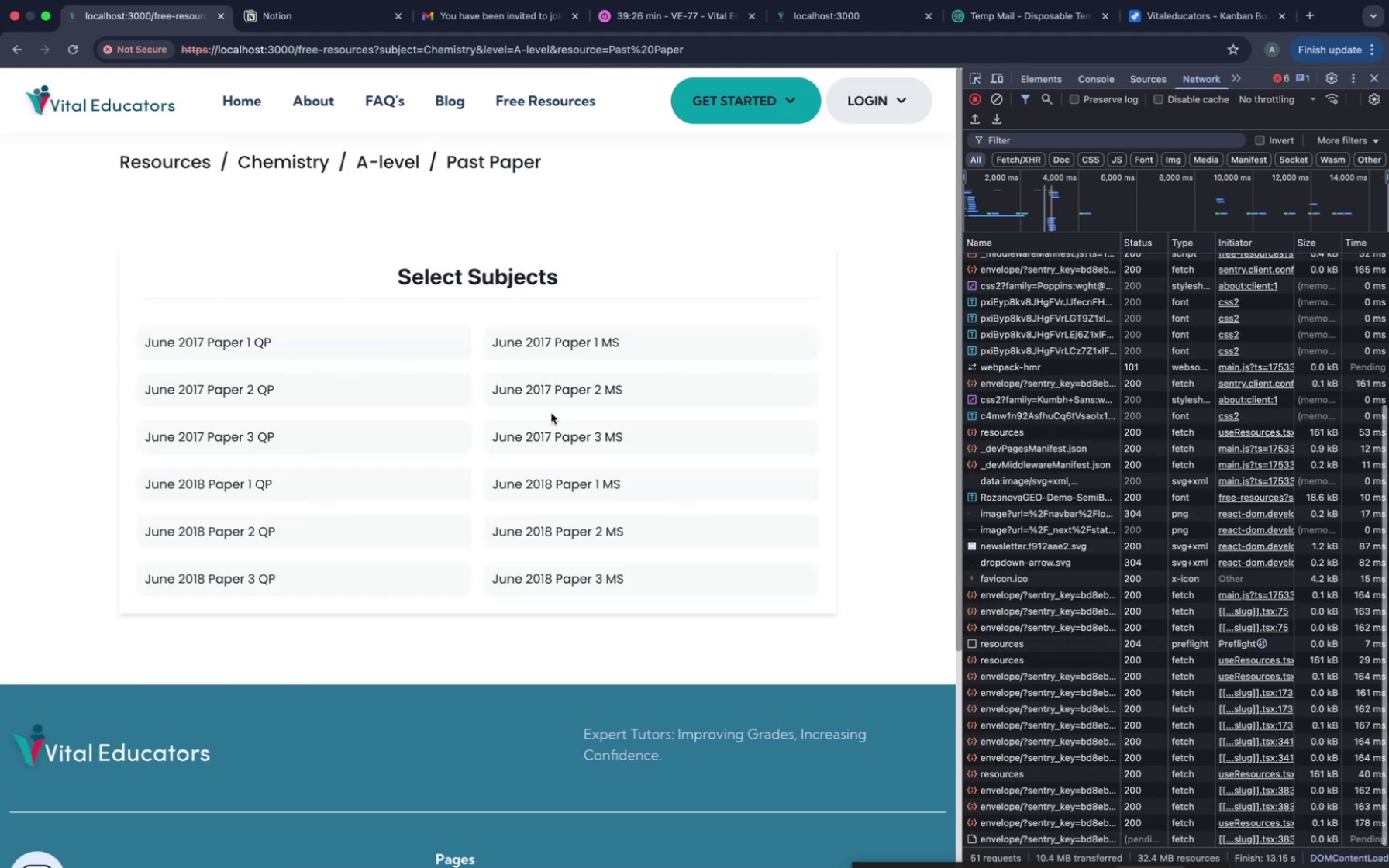 
left_click([324, 339])
 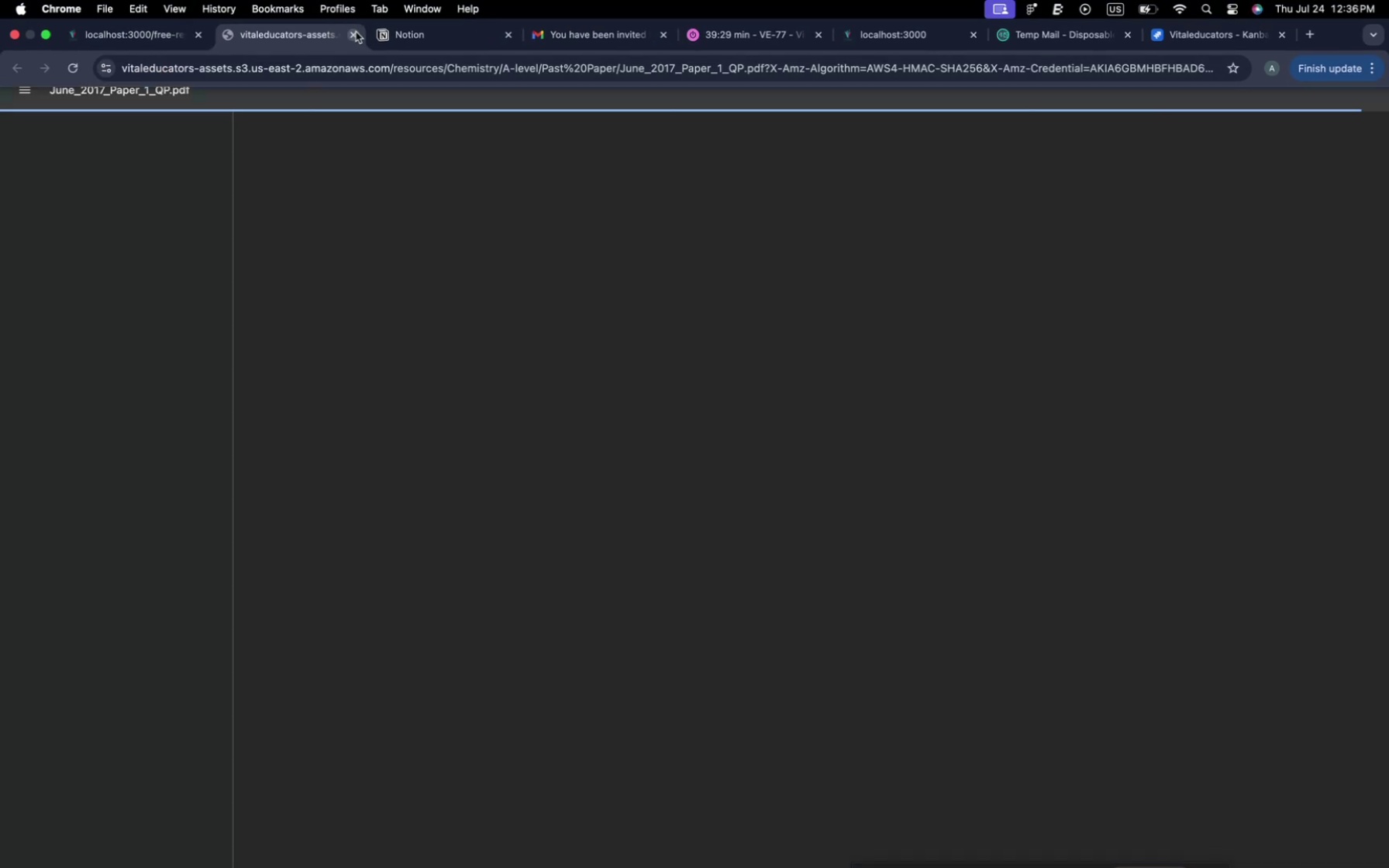 
left_click([356, 32])
 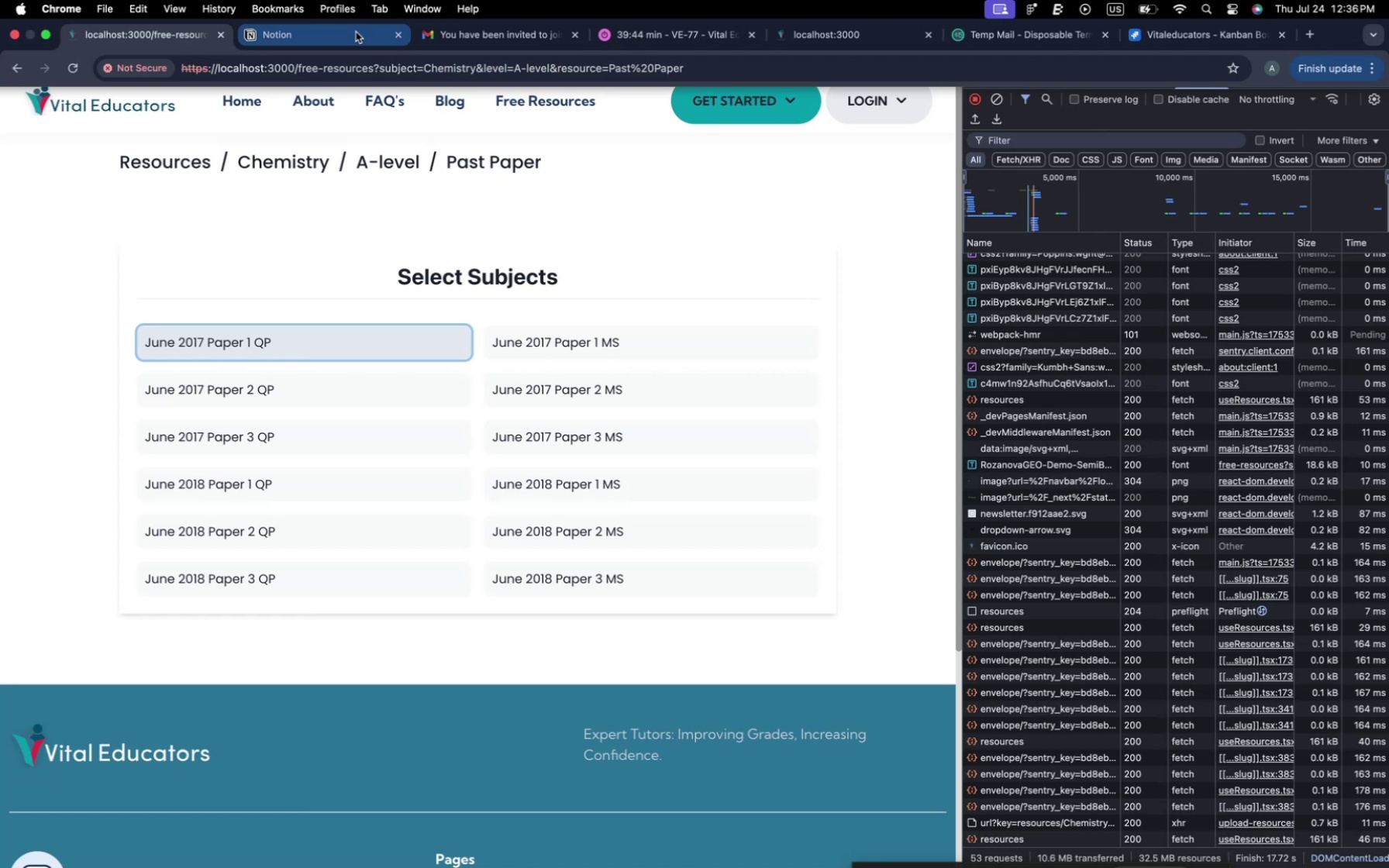 
wait(19.66)
 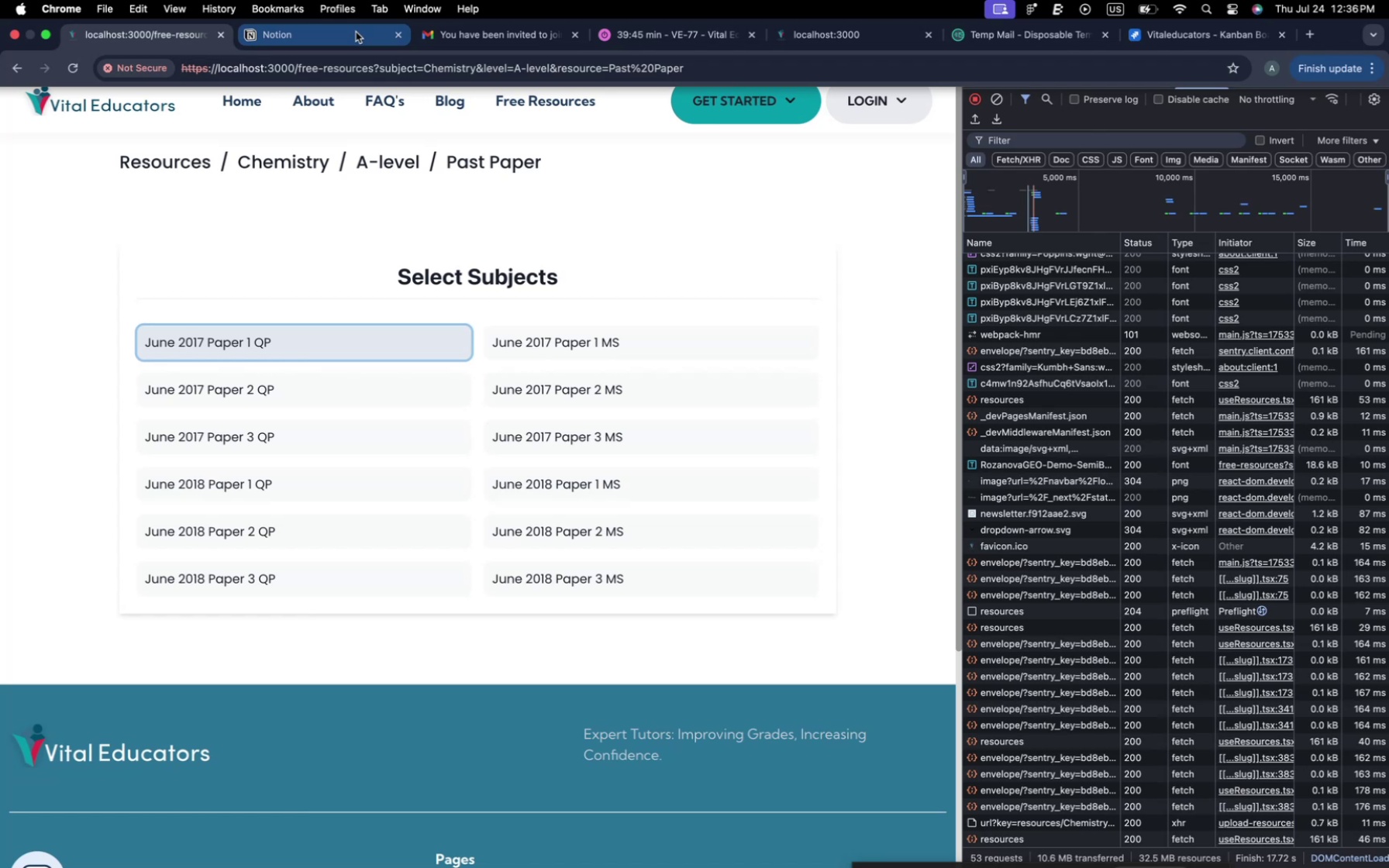 
key(Meta+Backspace)
 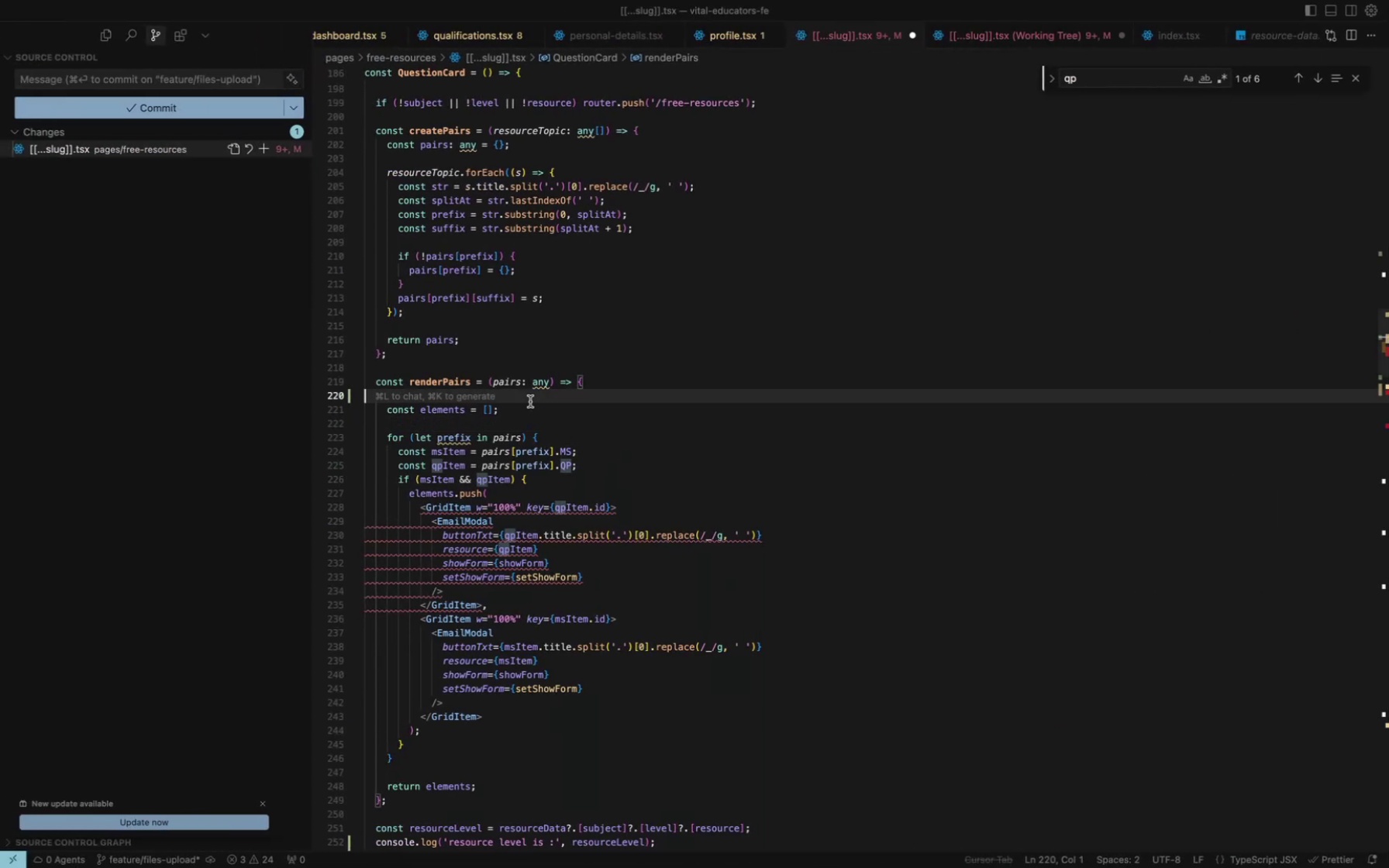 
key(Meta+S)
 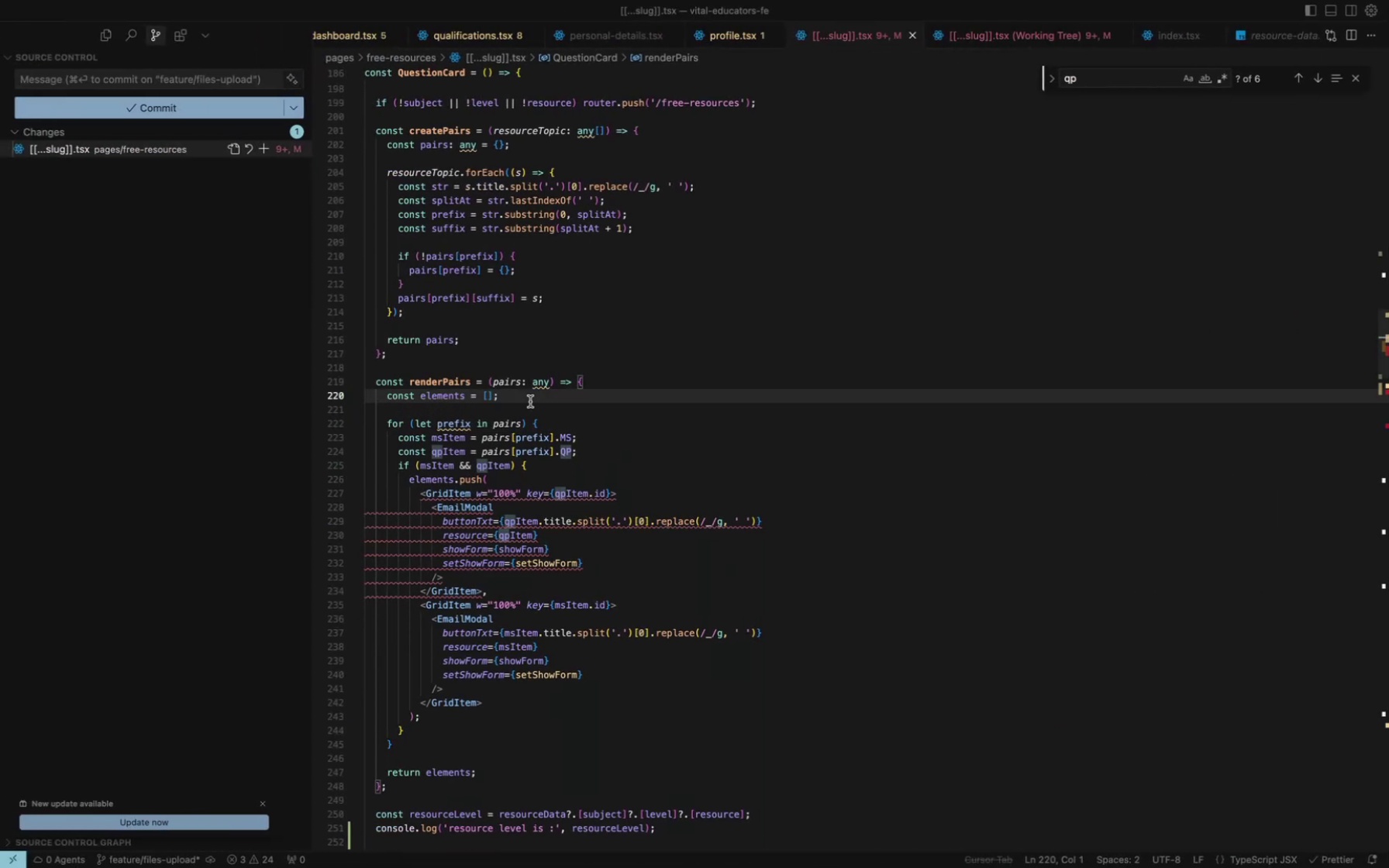 
scroll: coordinate [530, 401], scroll_direction: down, amount: 24.0
 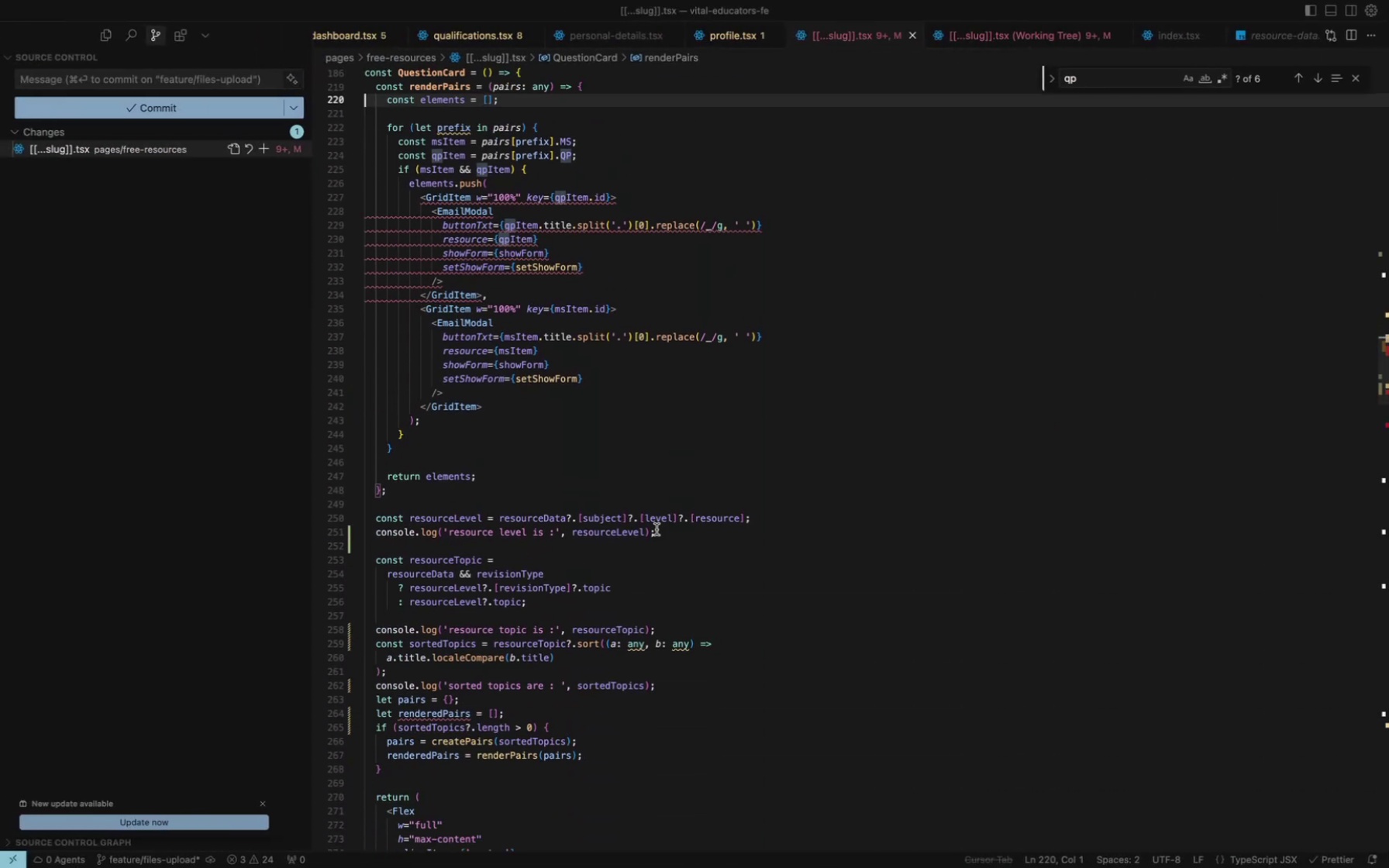 
left_click([660, 530])
 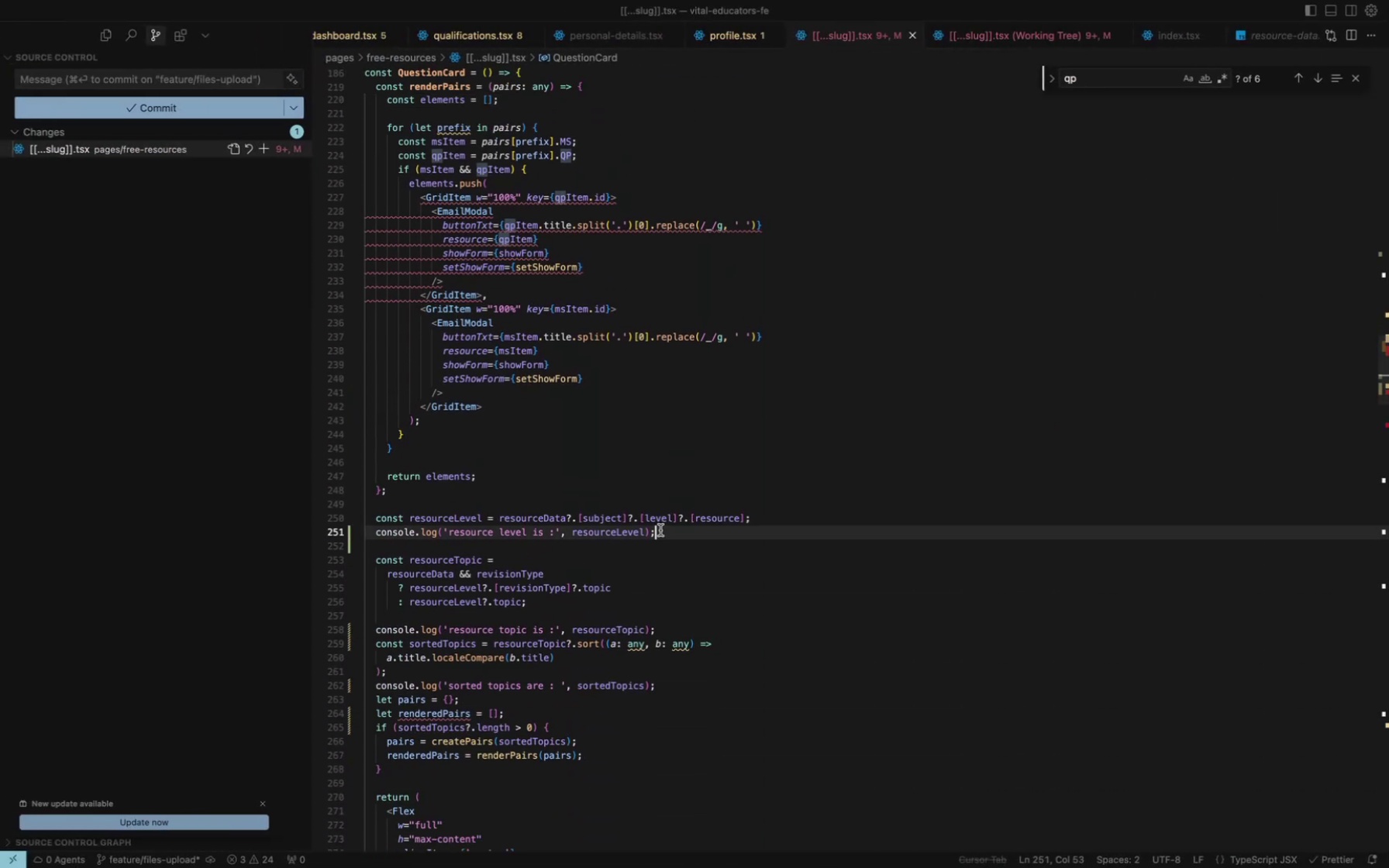 
key(Meta+Backspace)
 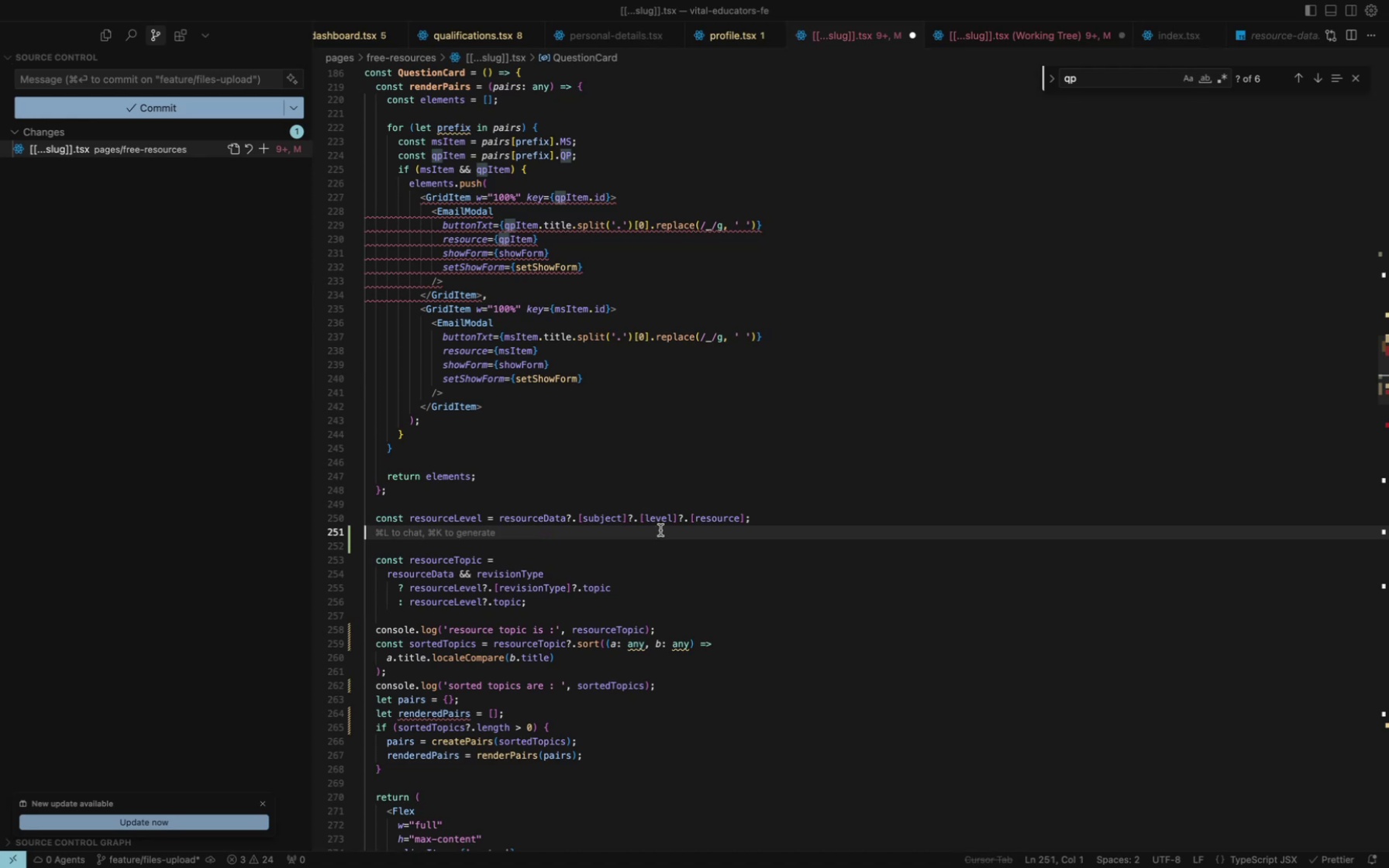 
key(Meta+S)
 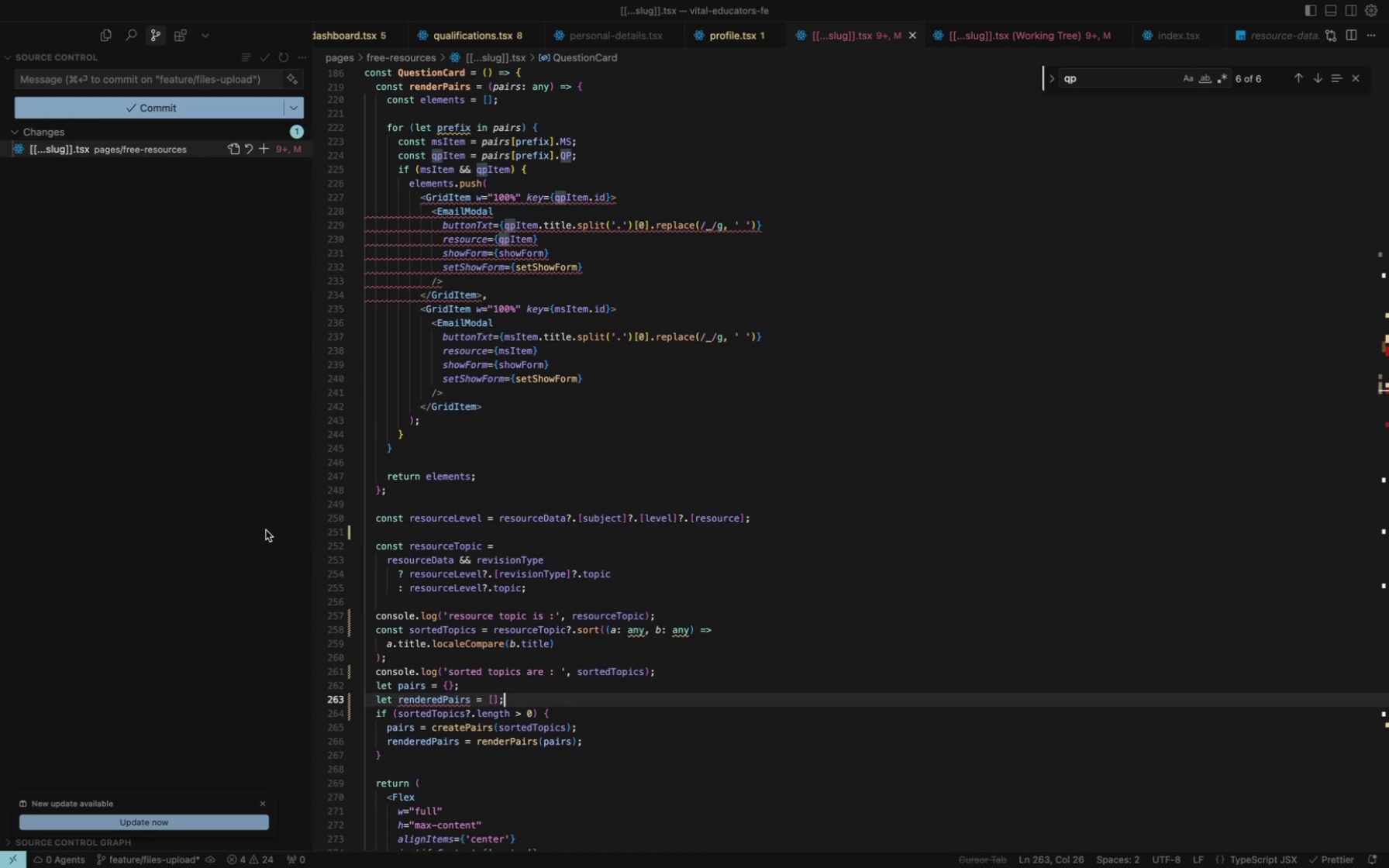 
left_click([246, 152])
 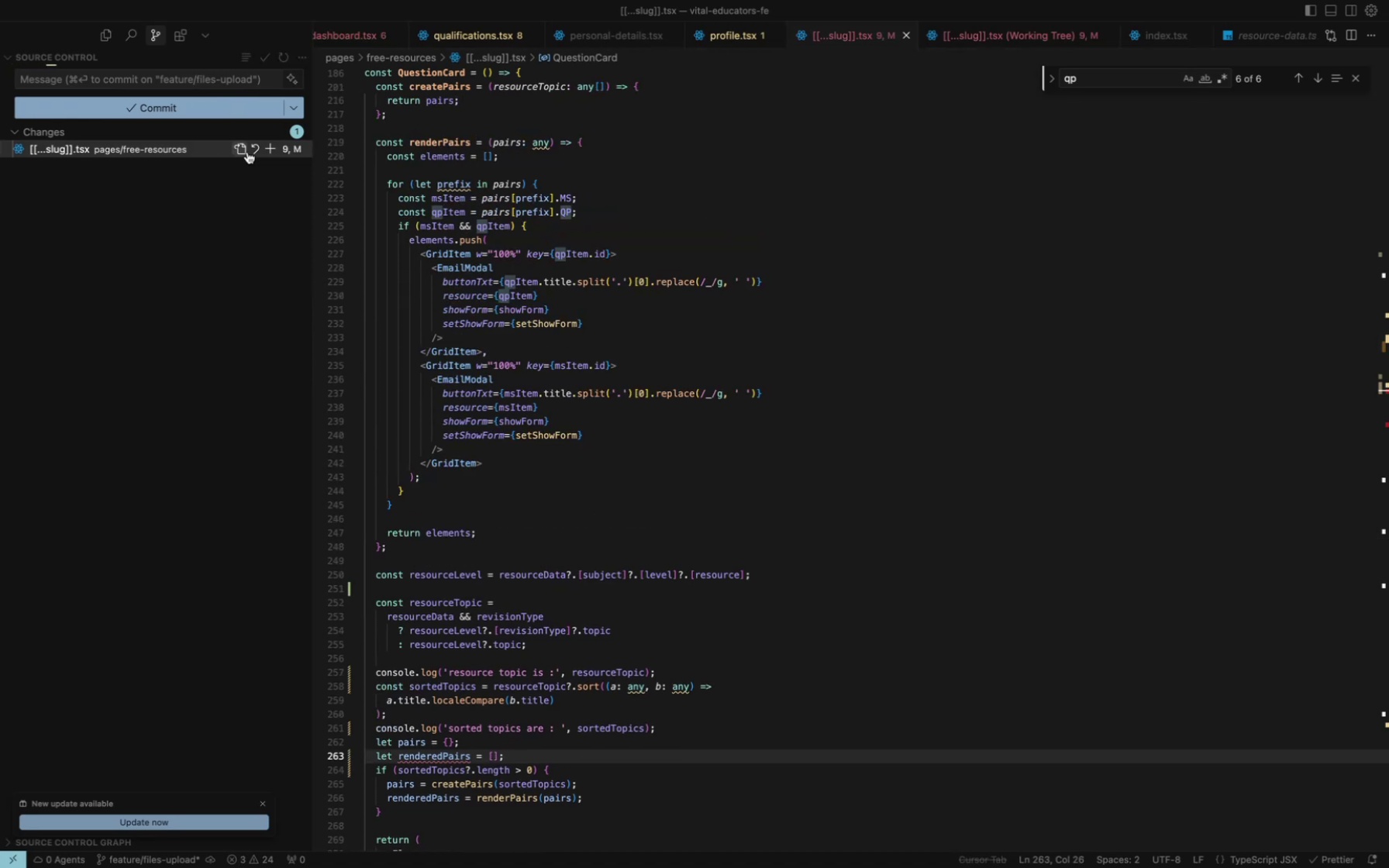 
left_click([253, 150])
 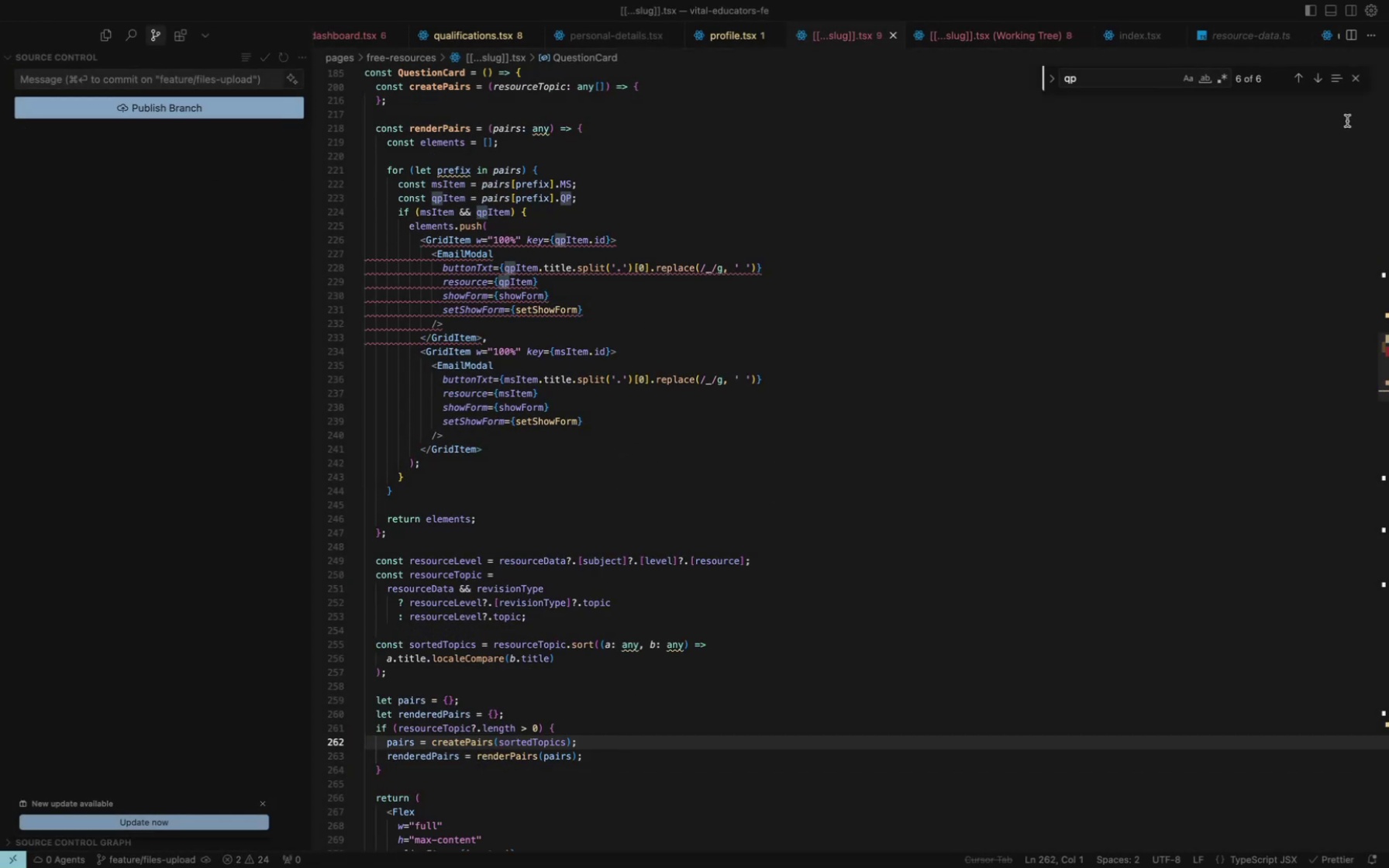 
double_click([956, 436])
 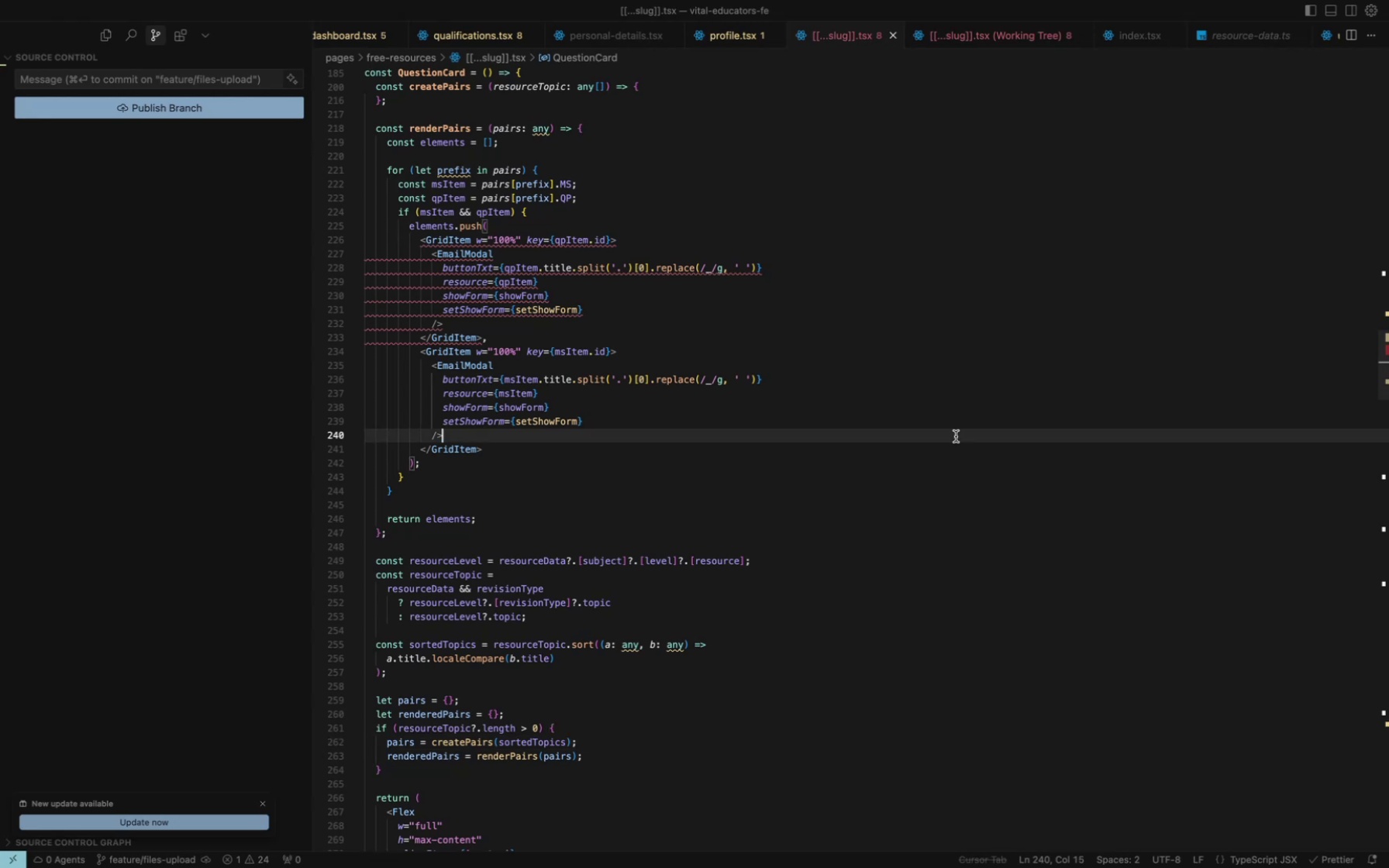 
key(Meta+CommandLeft)
 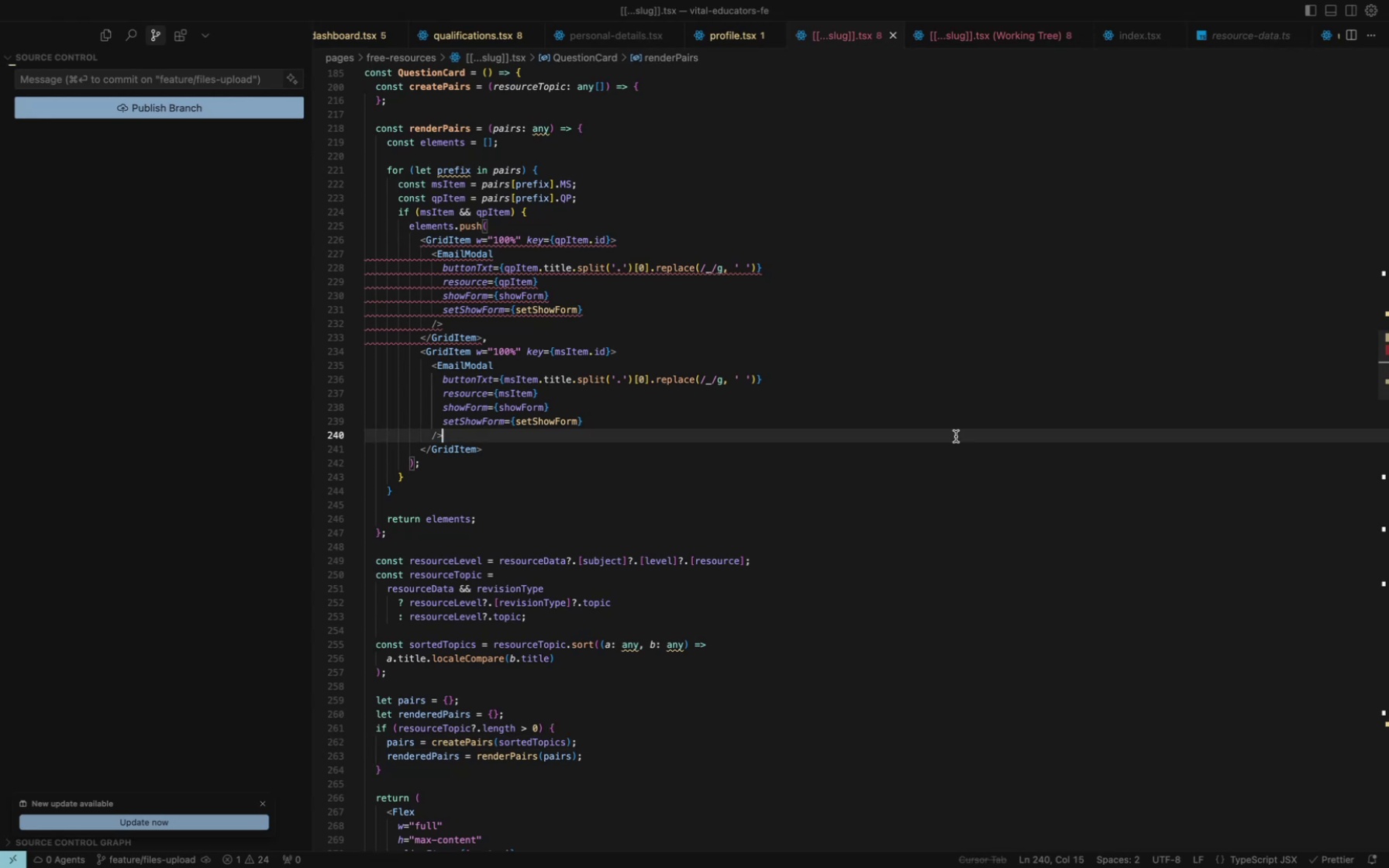 
key(Meta+S)
 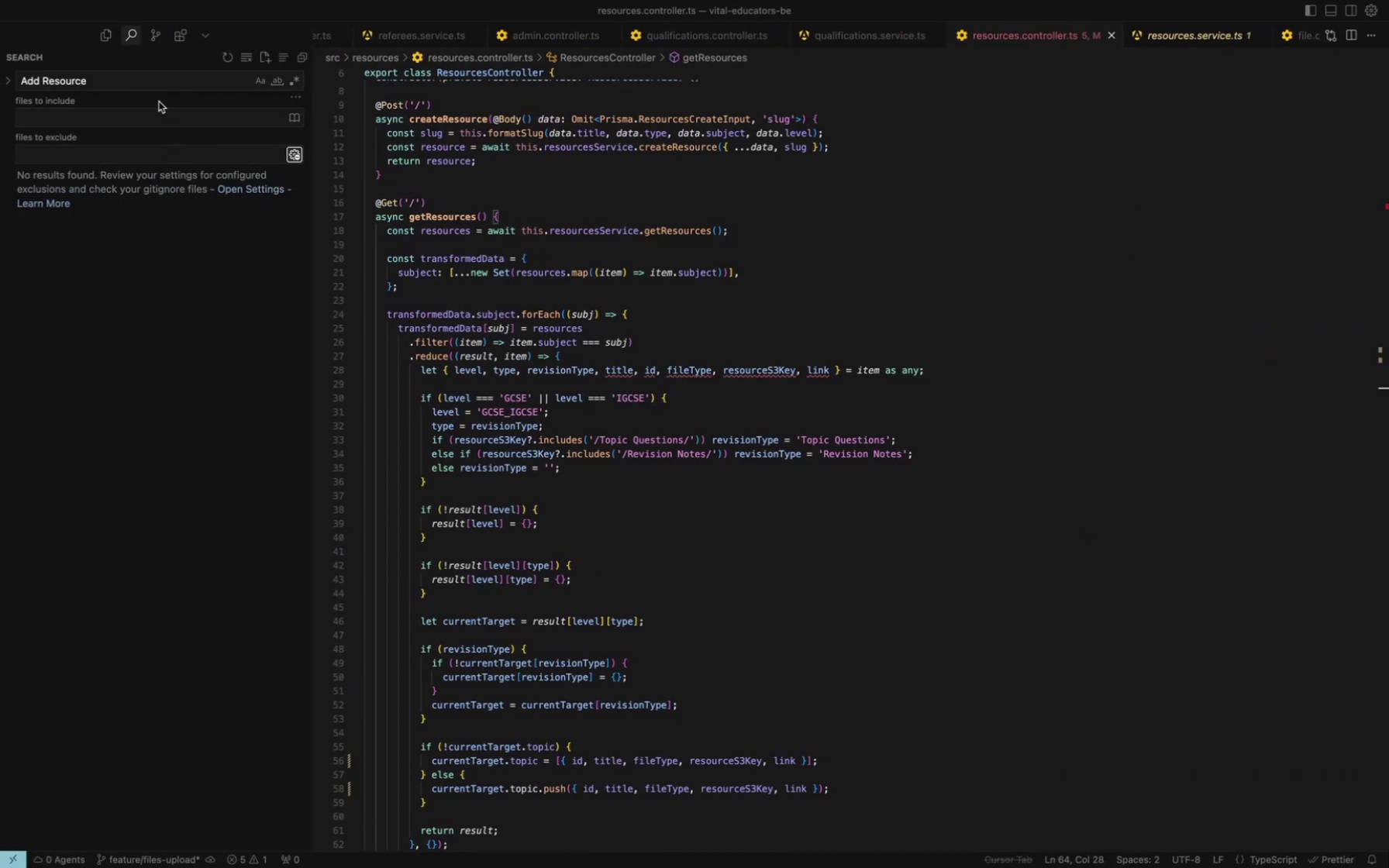 
key(Meta+CommandLeft)
 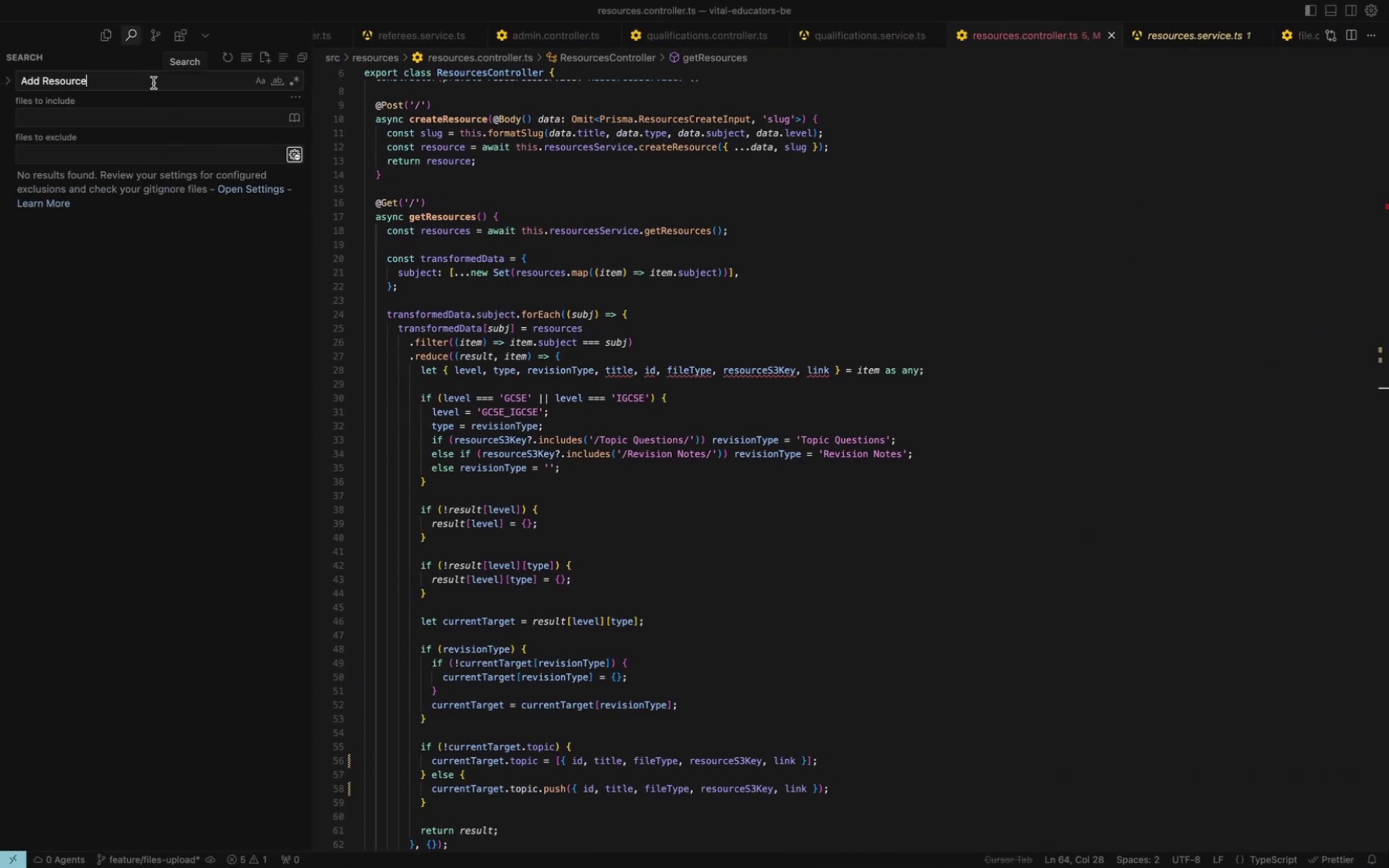 
key(Meta+A)
 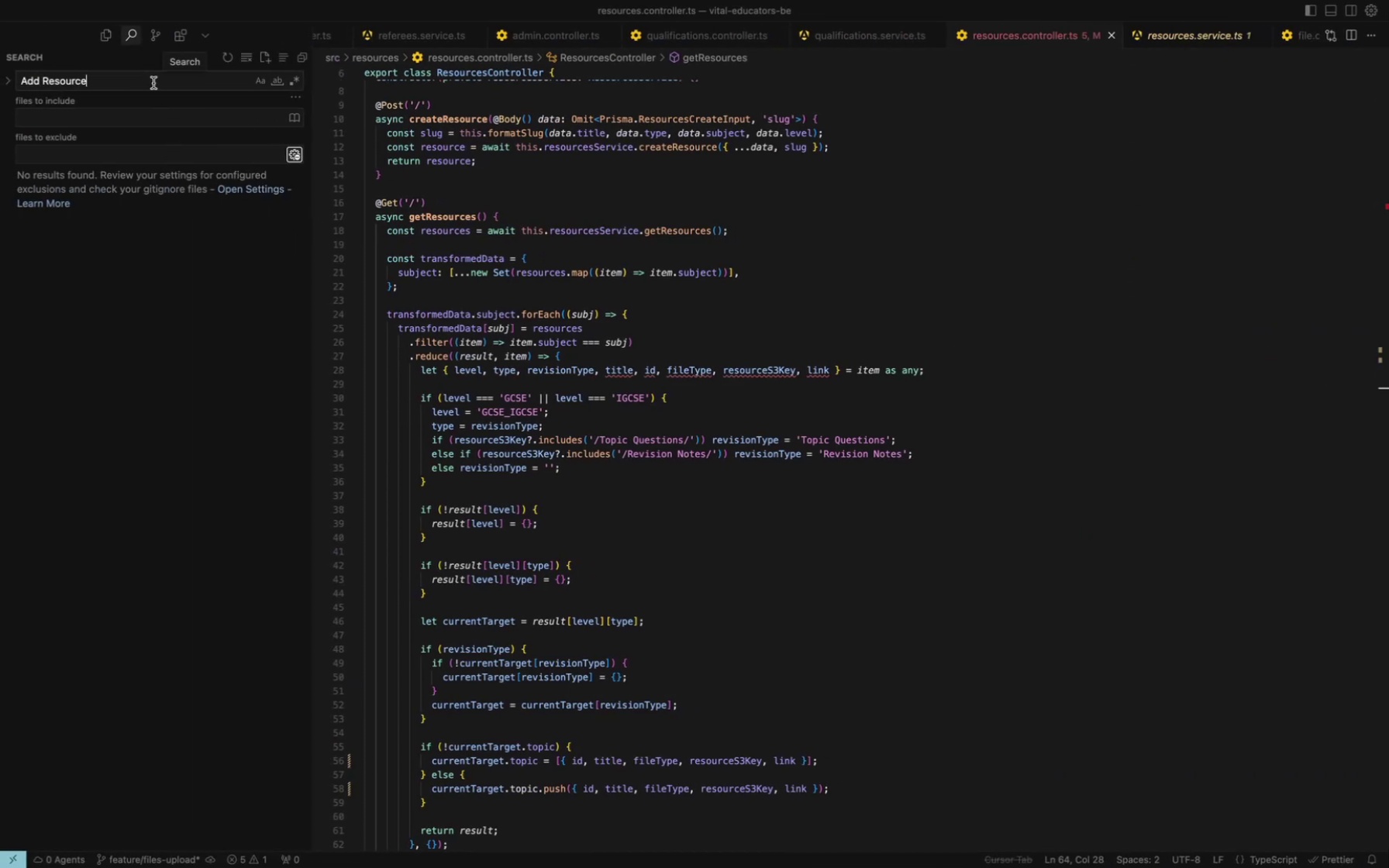 
key(Meta+Backspace)
 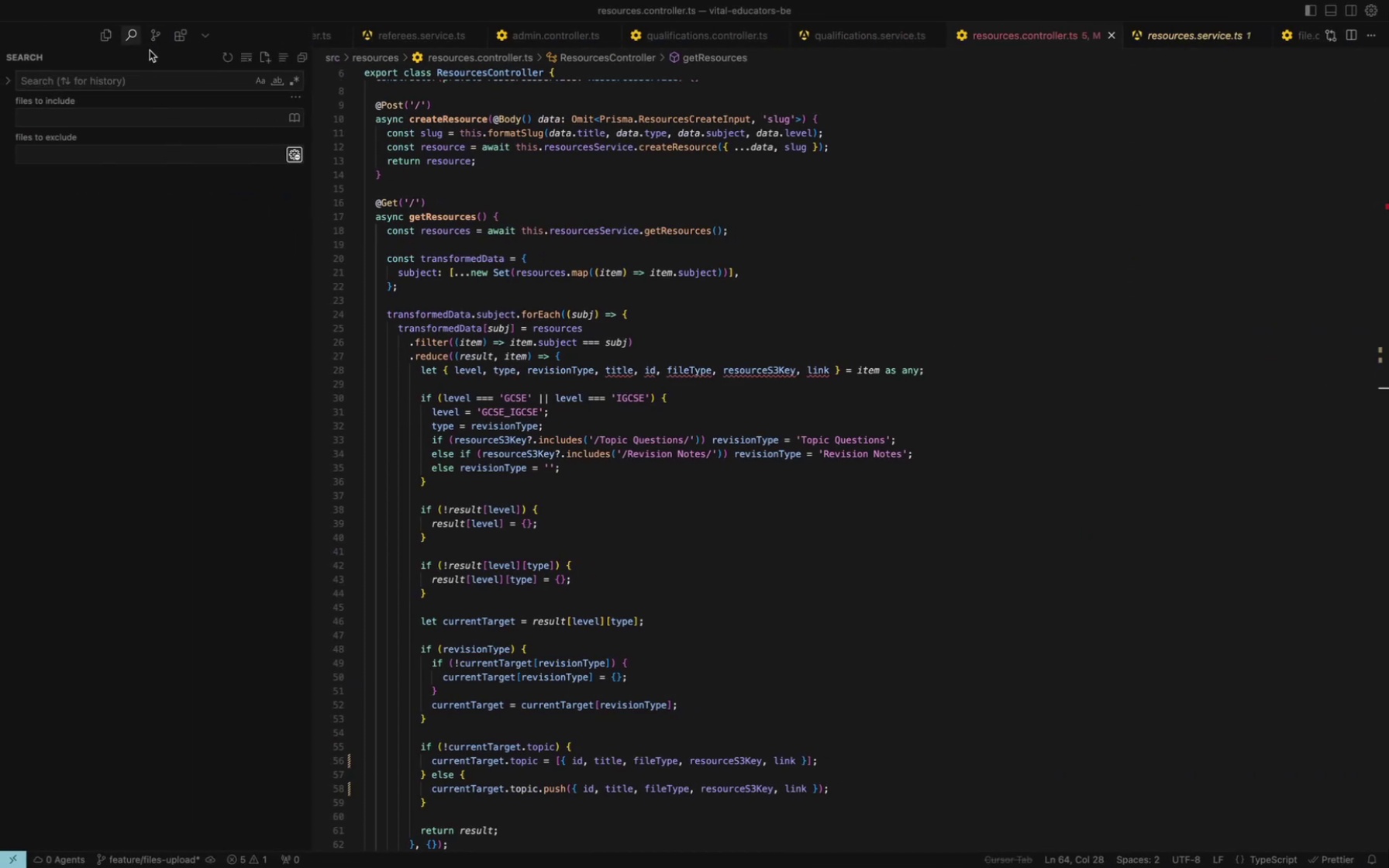 
left_click([151, 36])
 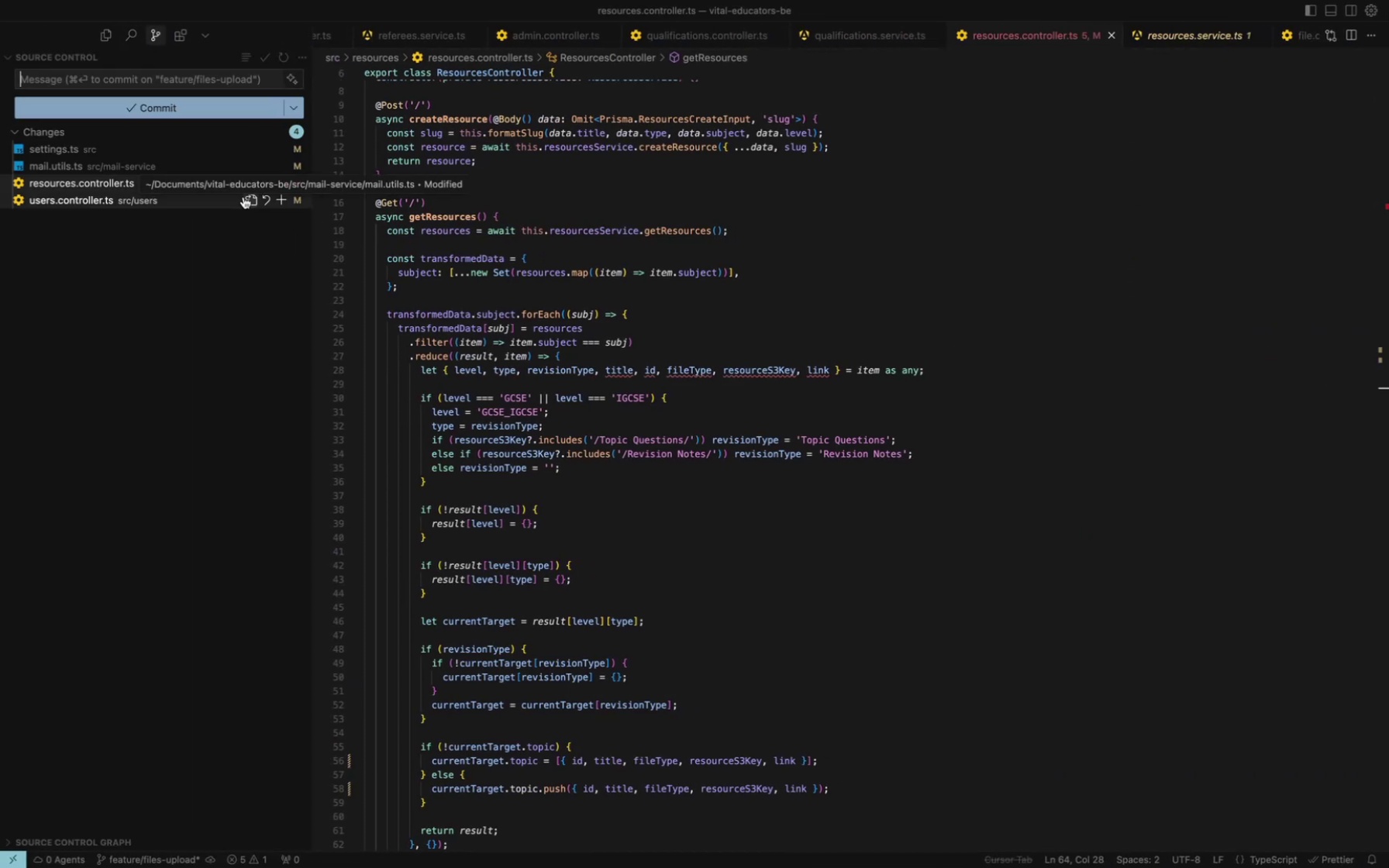 
left_click([136, 184])
 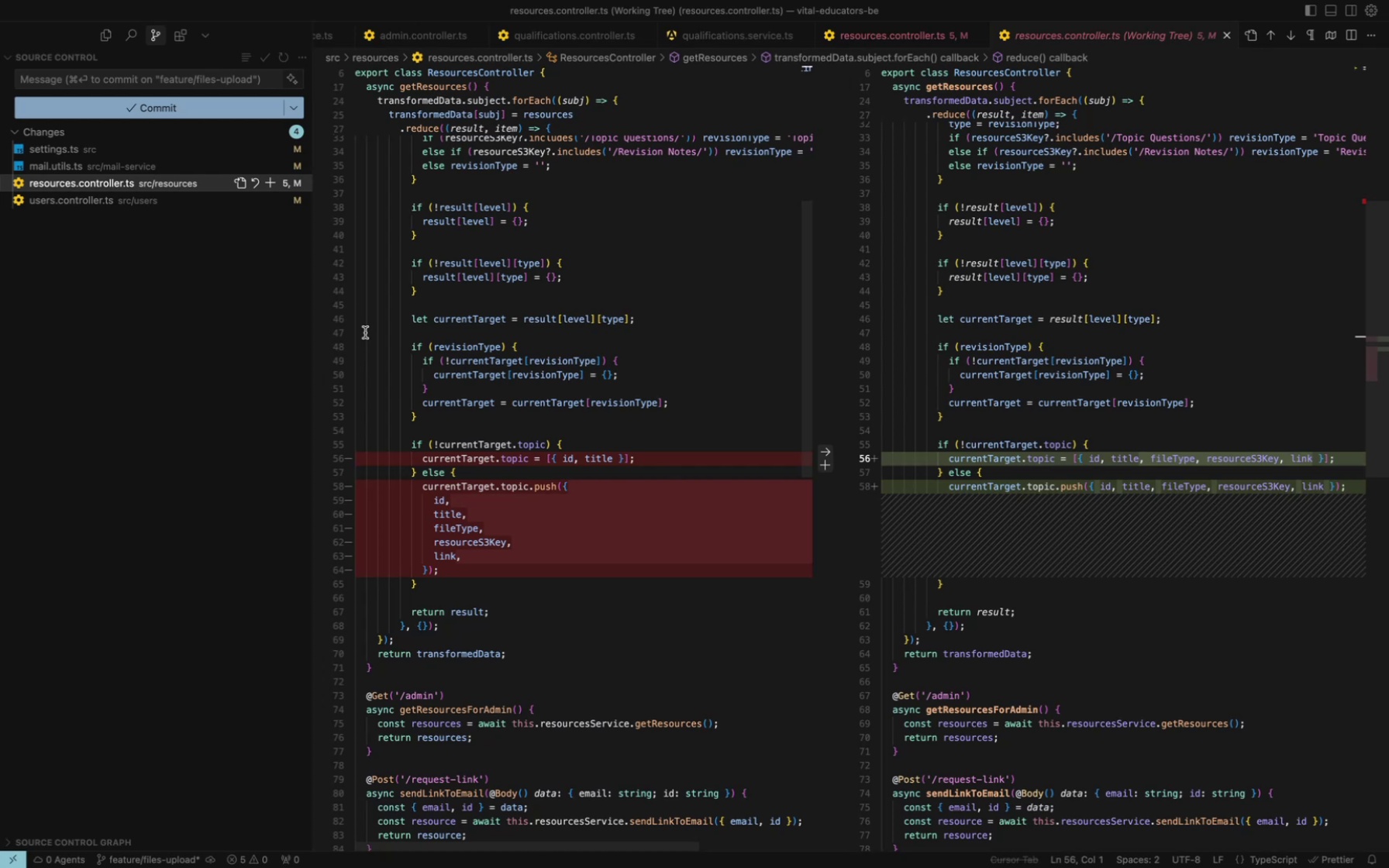 
wait(9.08)
 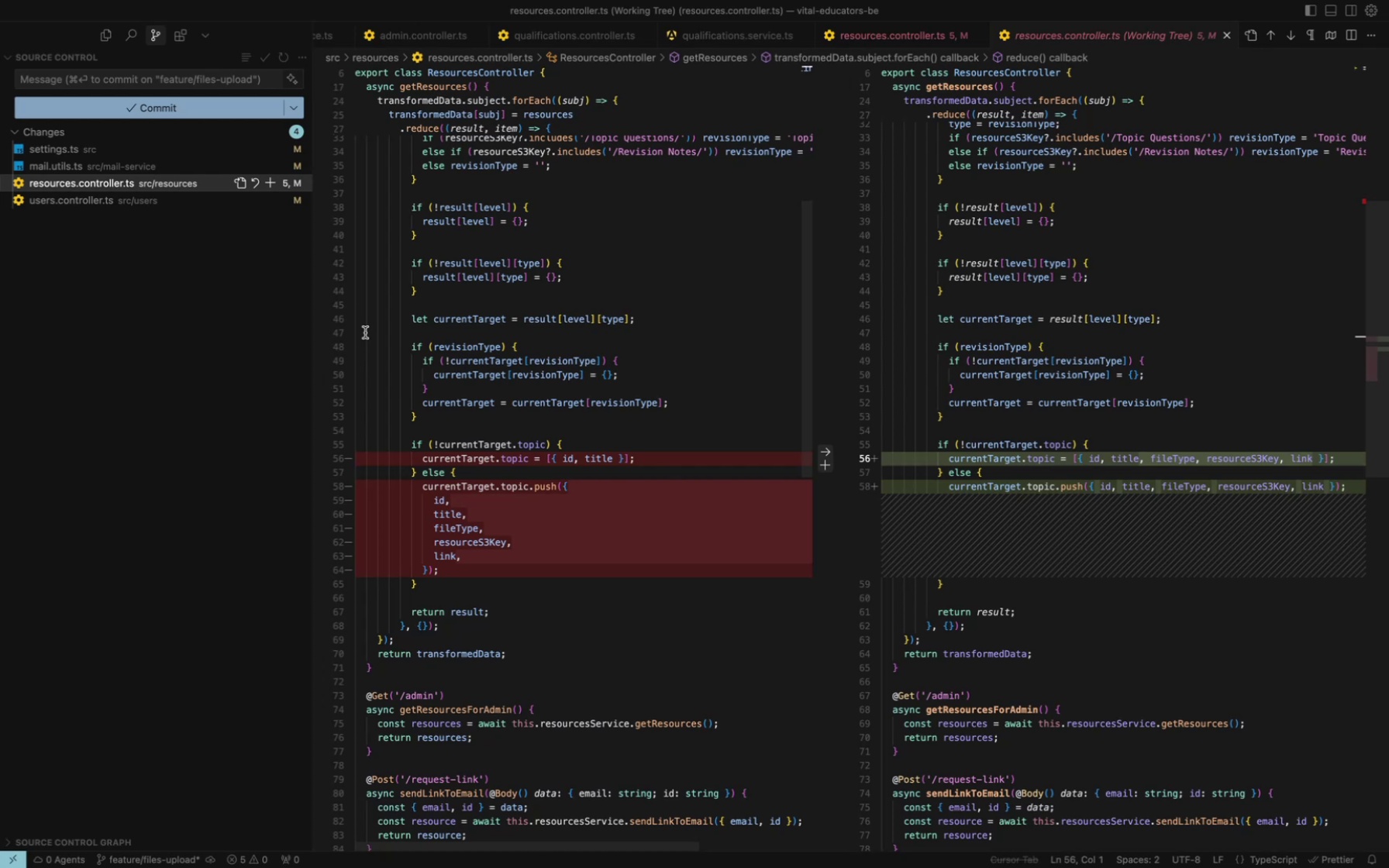 
left_click([253, 176])
 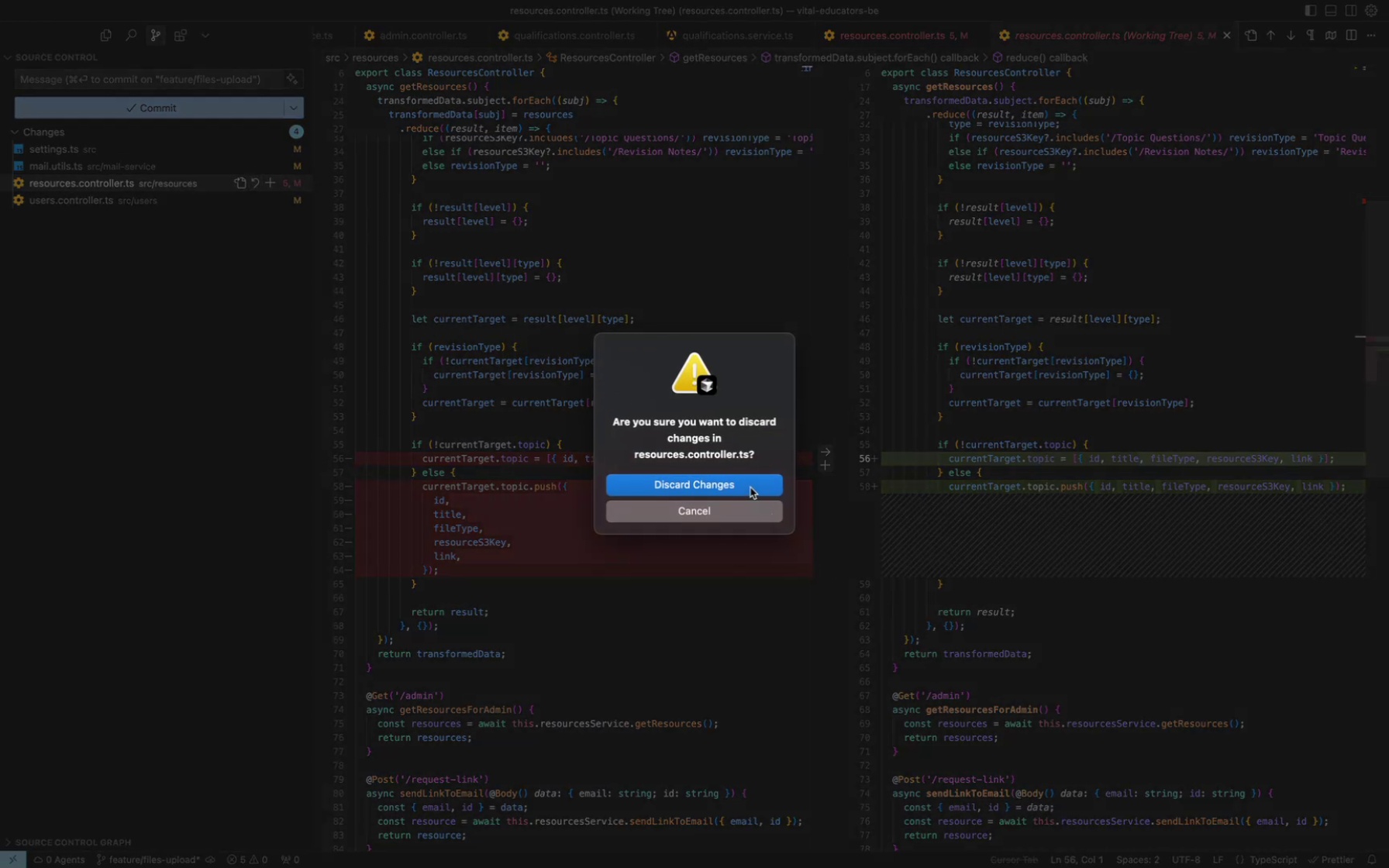 
left_click([750, 487])
 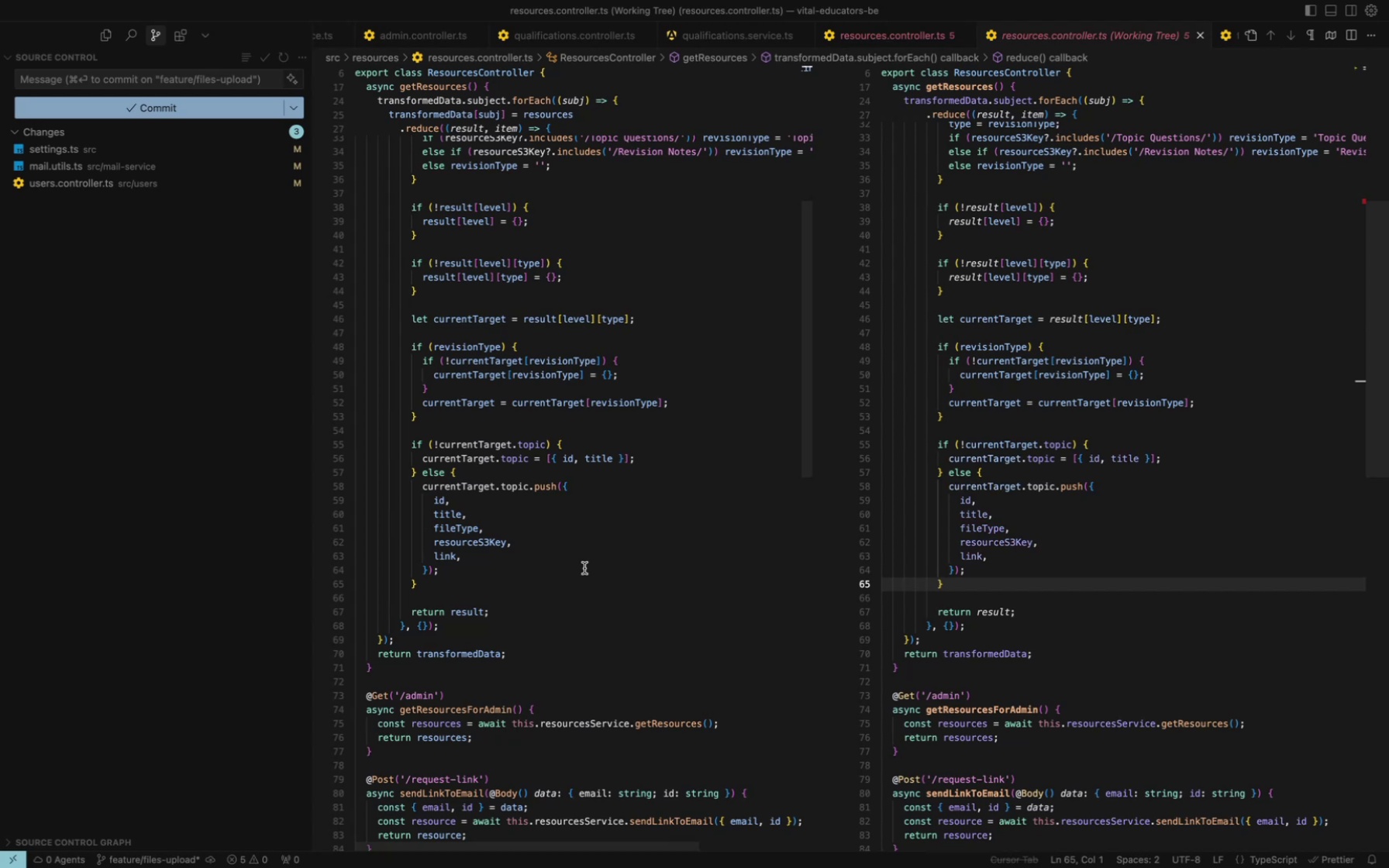 
scroll: coordinate [584, 568], scroll_direction: up, amount: 33.0
 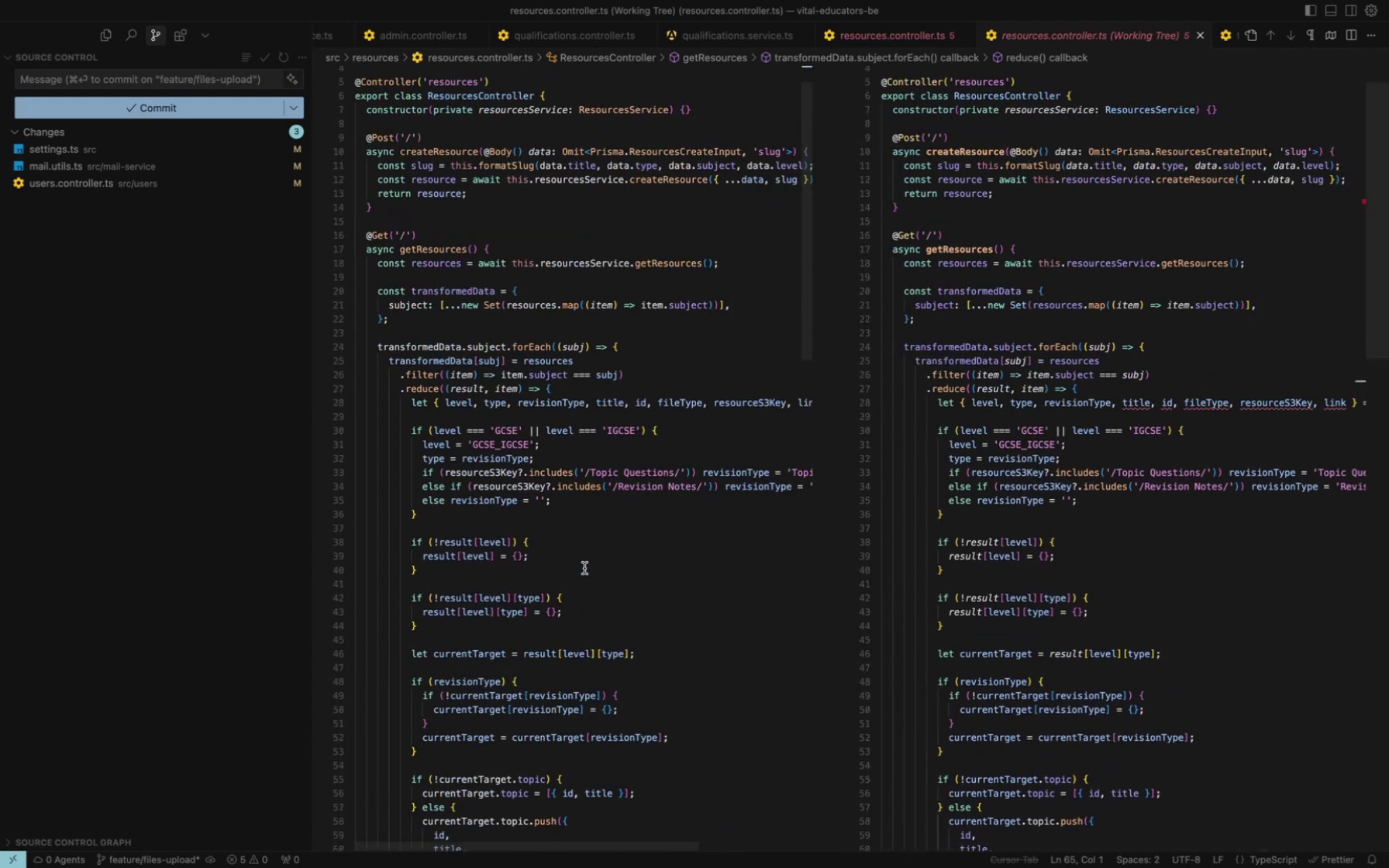 
scroll: coordinate [584, 568], scroll_direction: down, amount: 9.0
 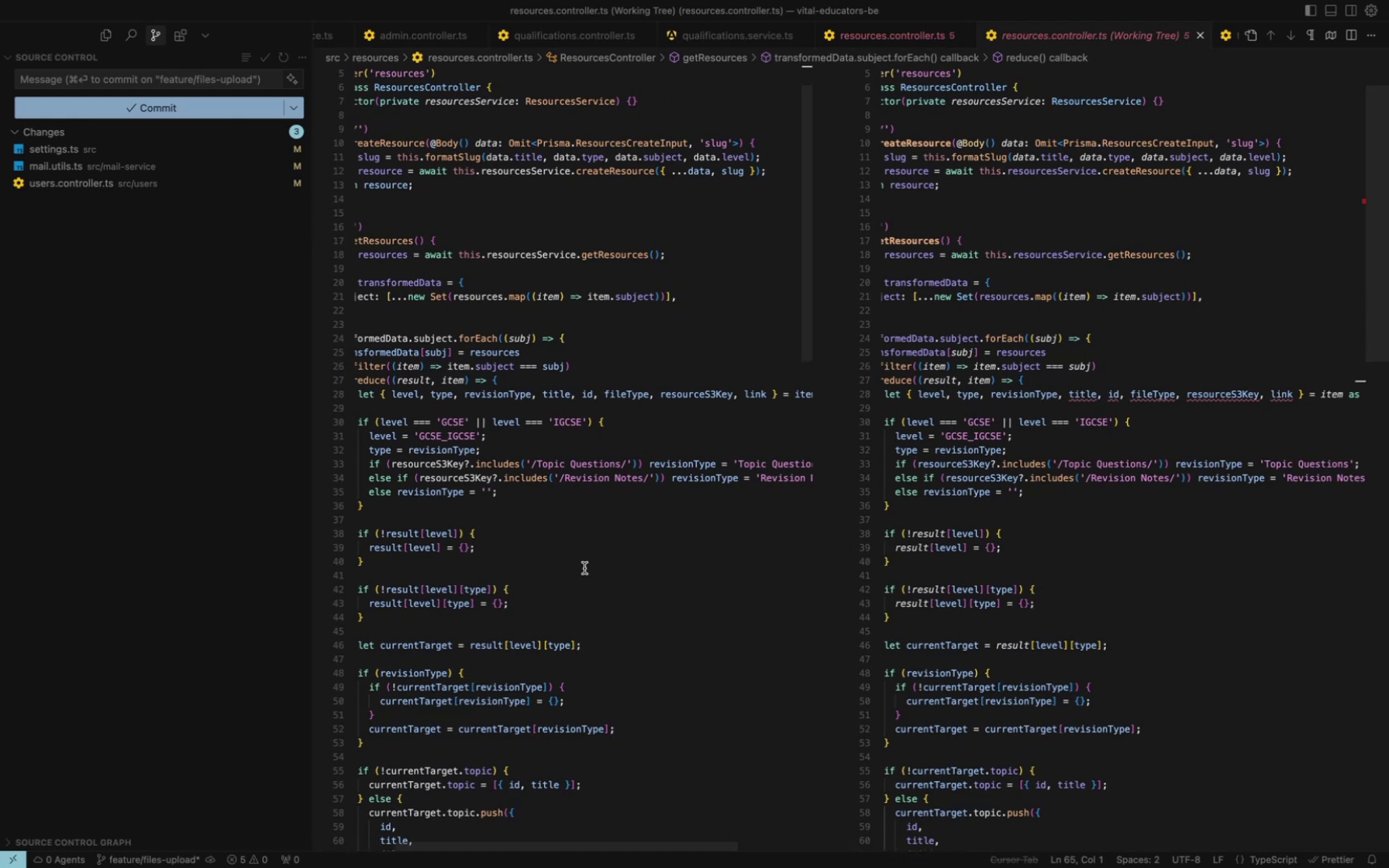 
scroll: coordinate [584, 568], scroll_direction: up, amount: 1.0
 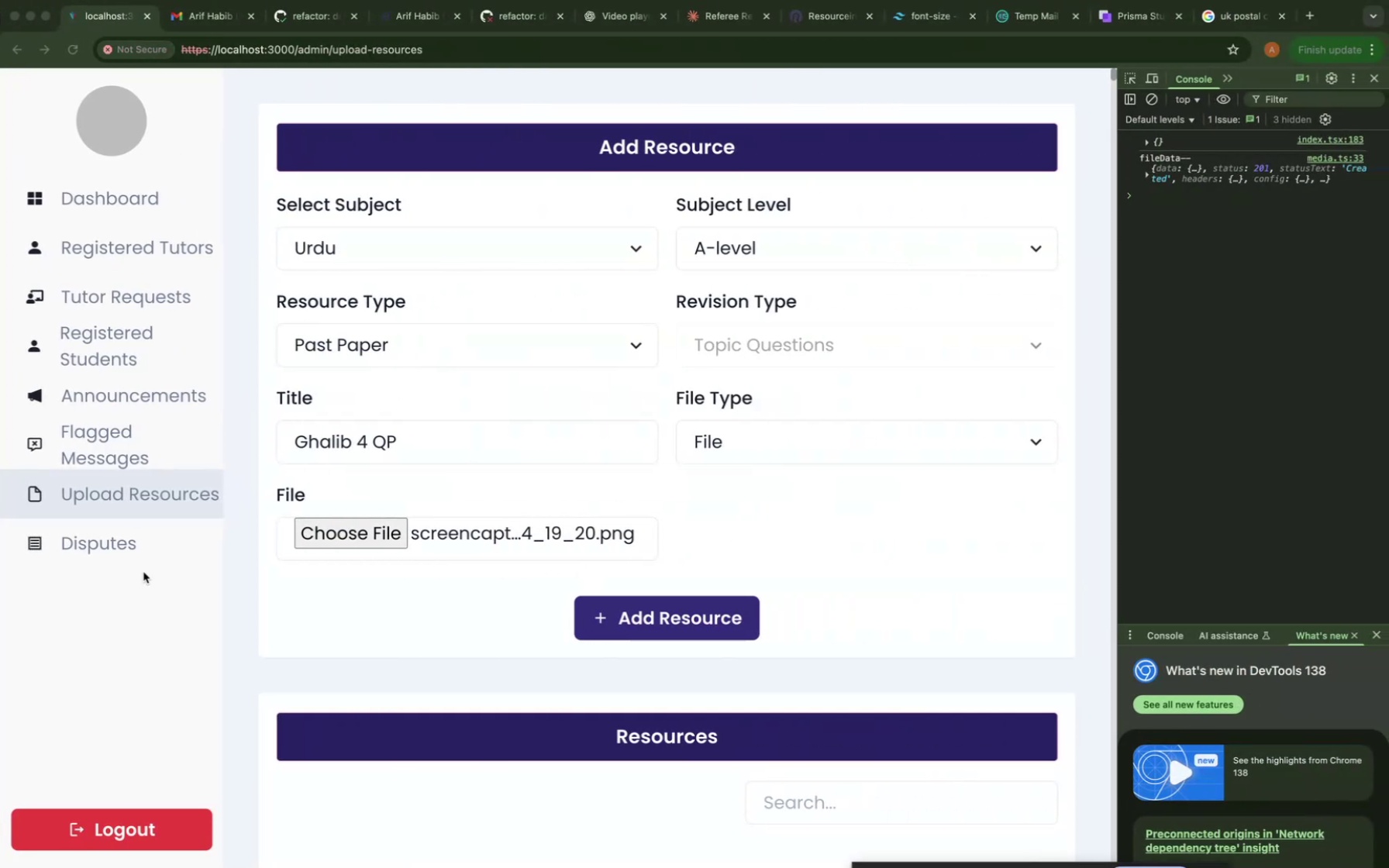 
wait(14.44)
 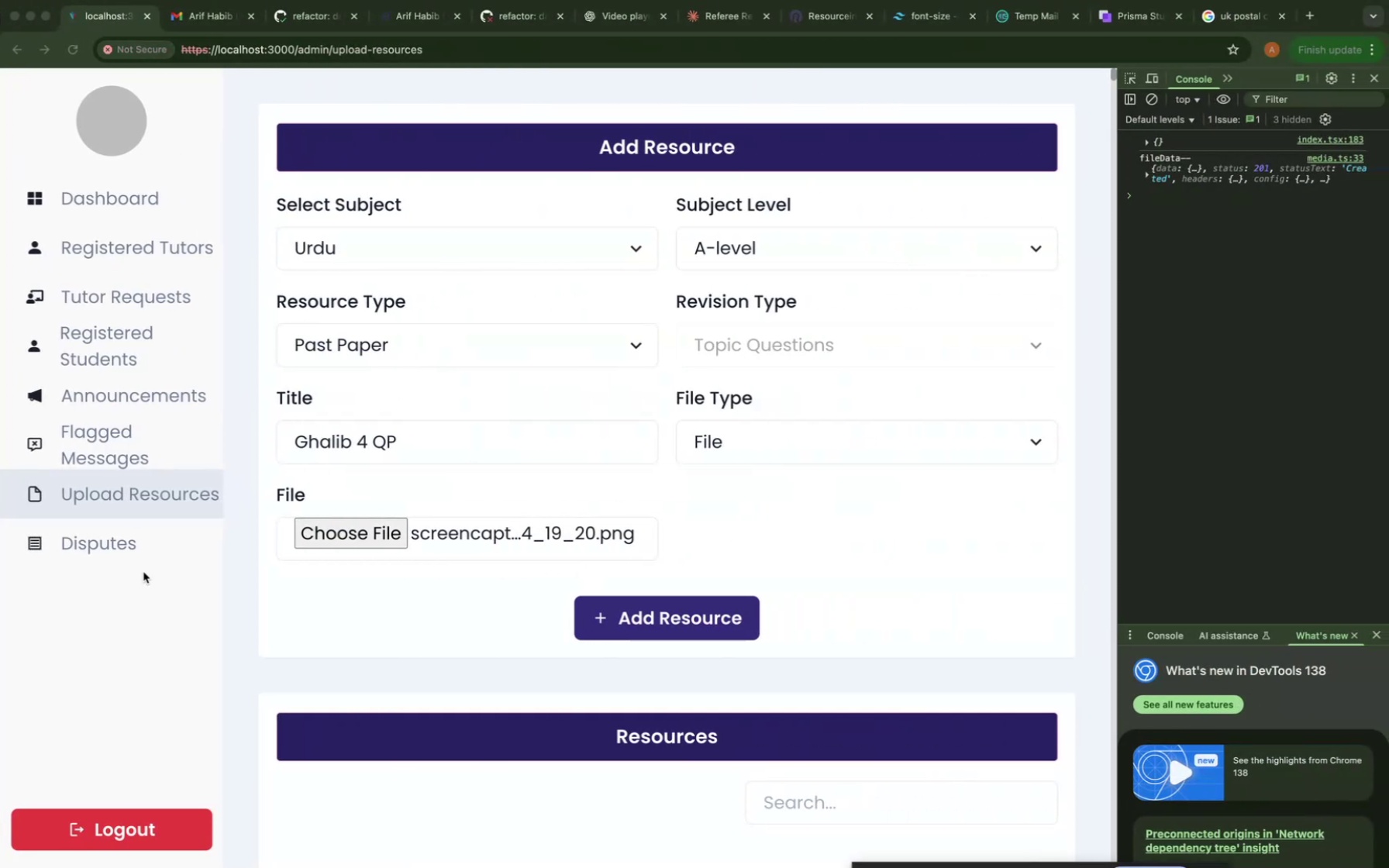 
left_click([159, 536])
 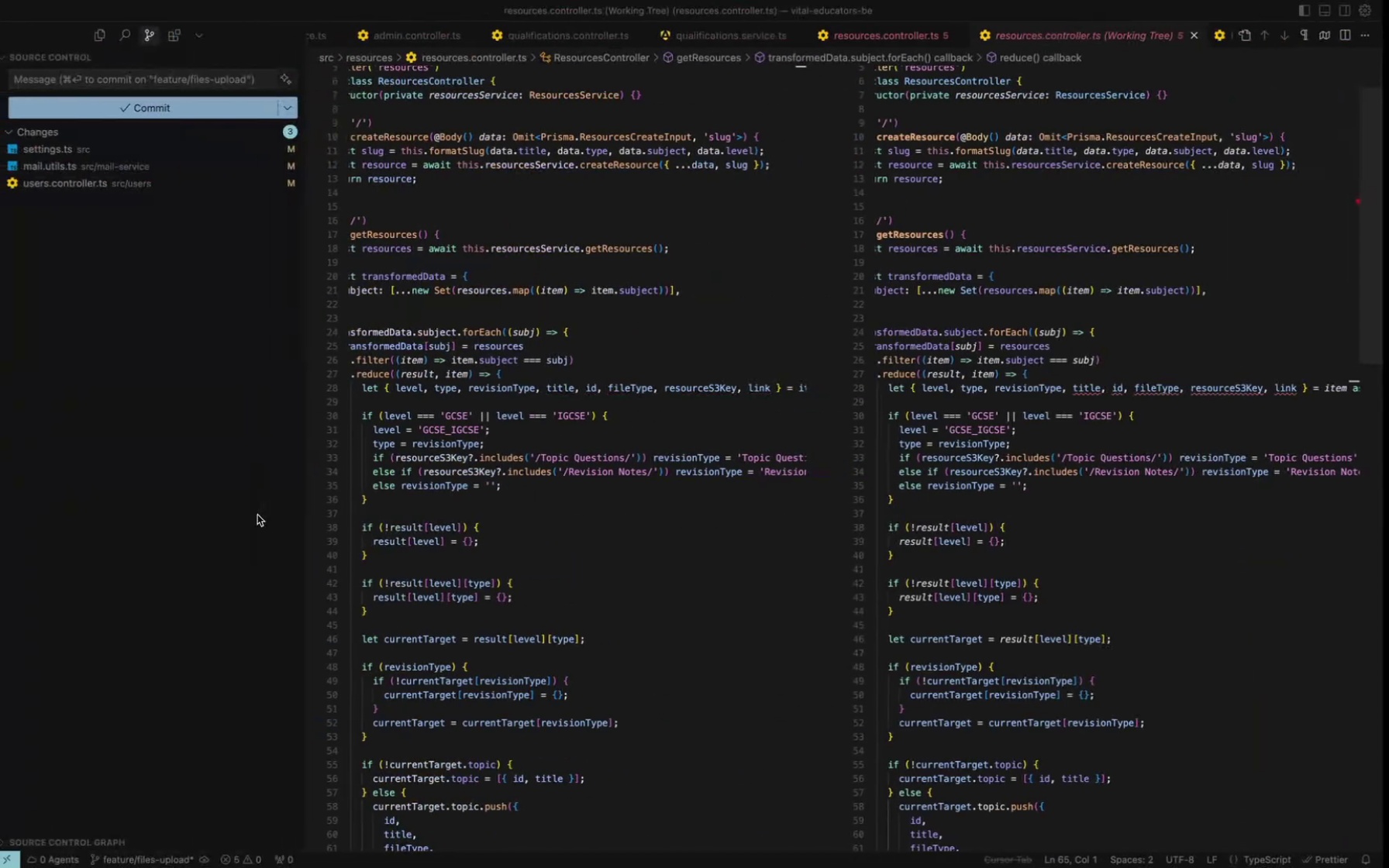 
wait(5.27)
 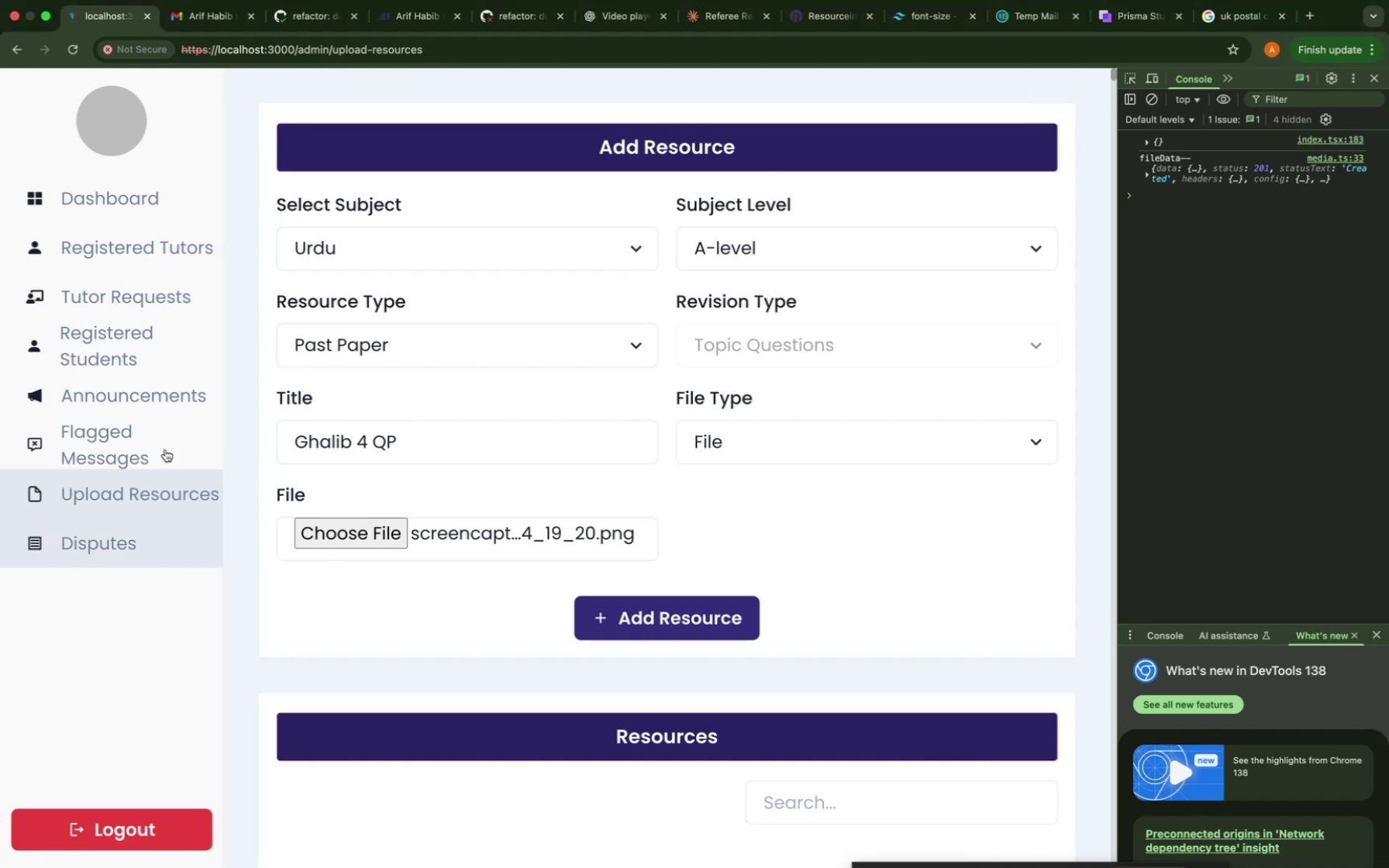 
left_click([384, 839])
 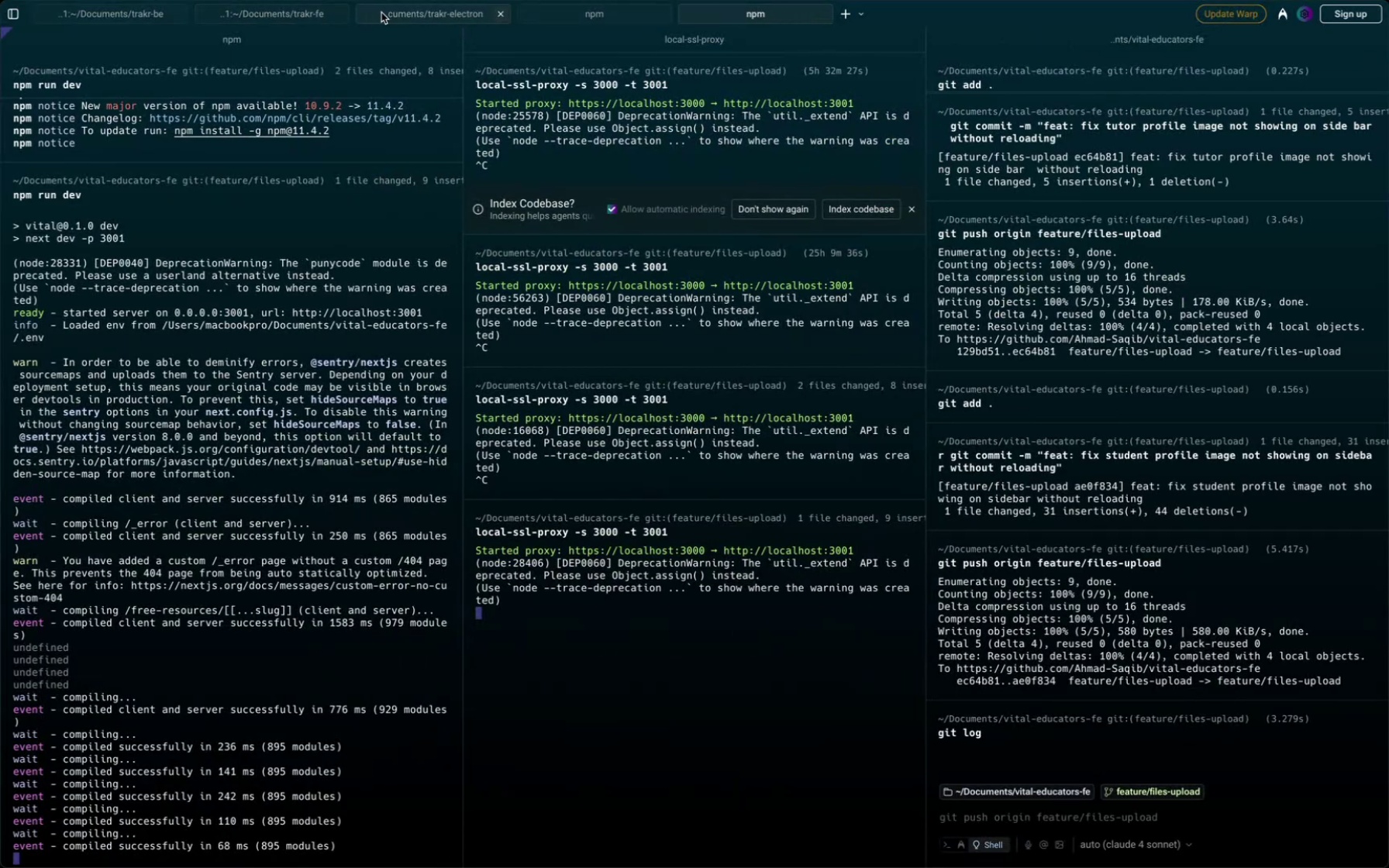 
left_click([381, 12])
 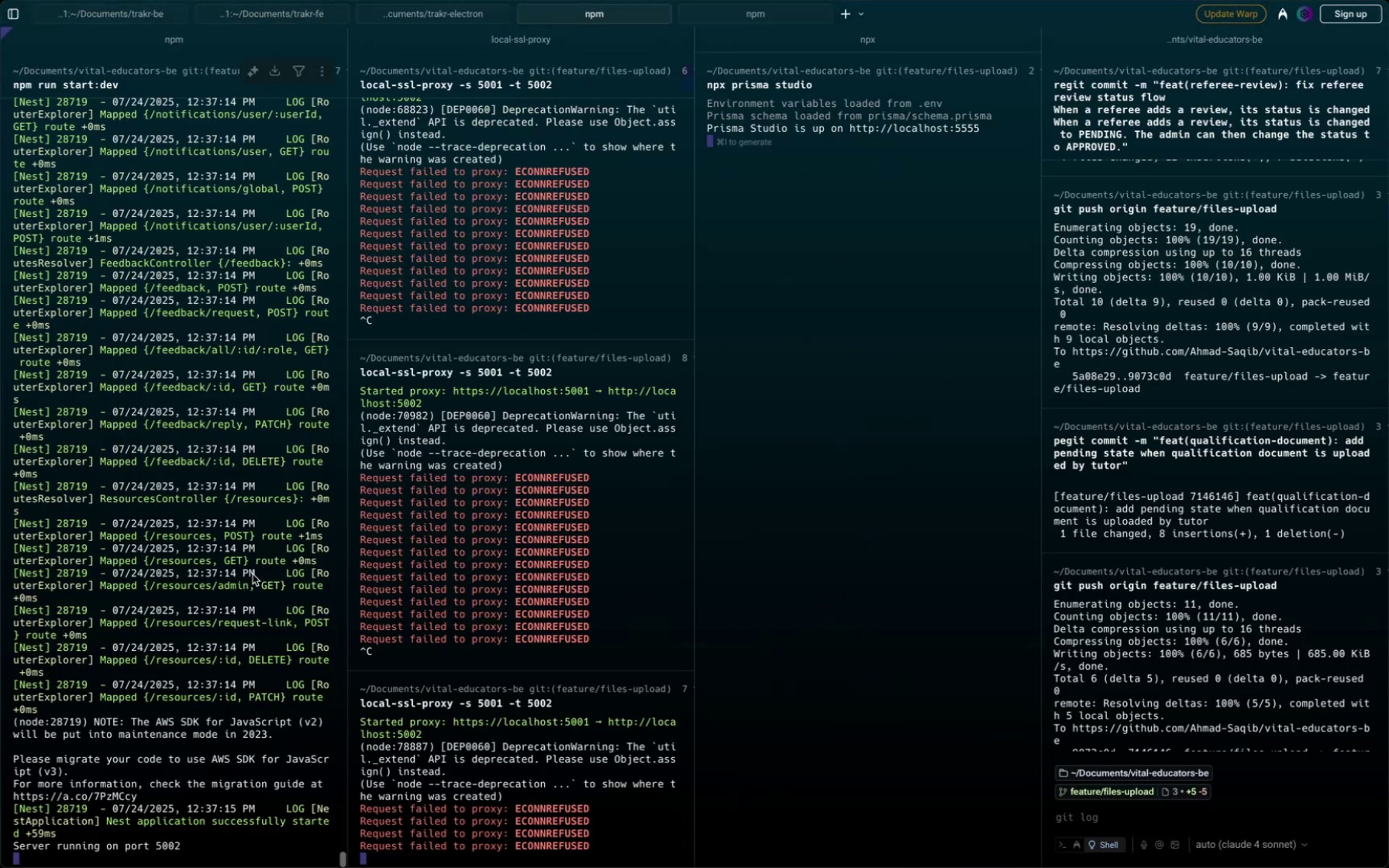 
left_click([188, 827])
 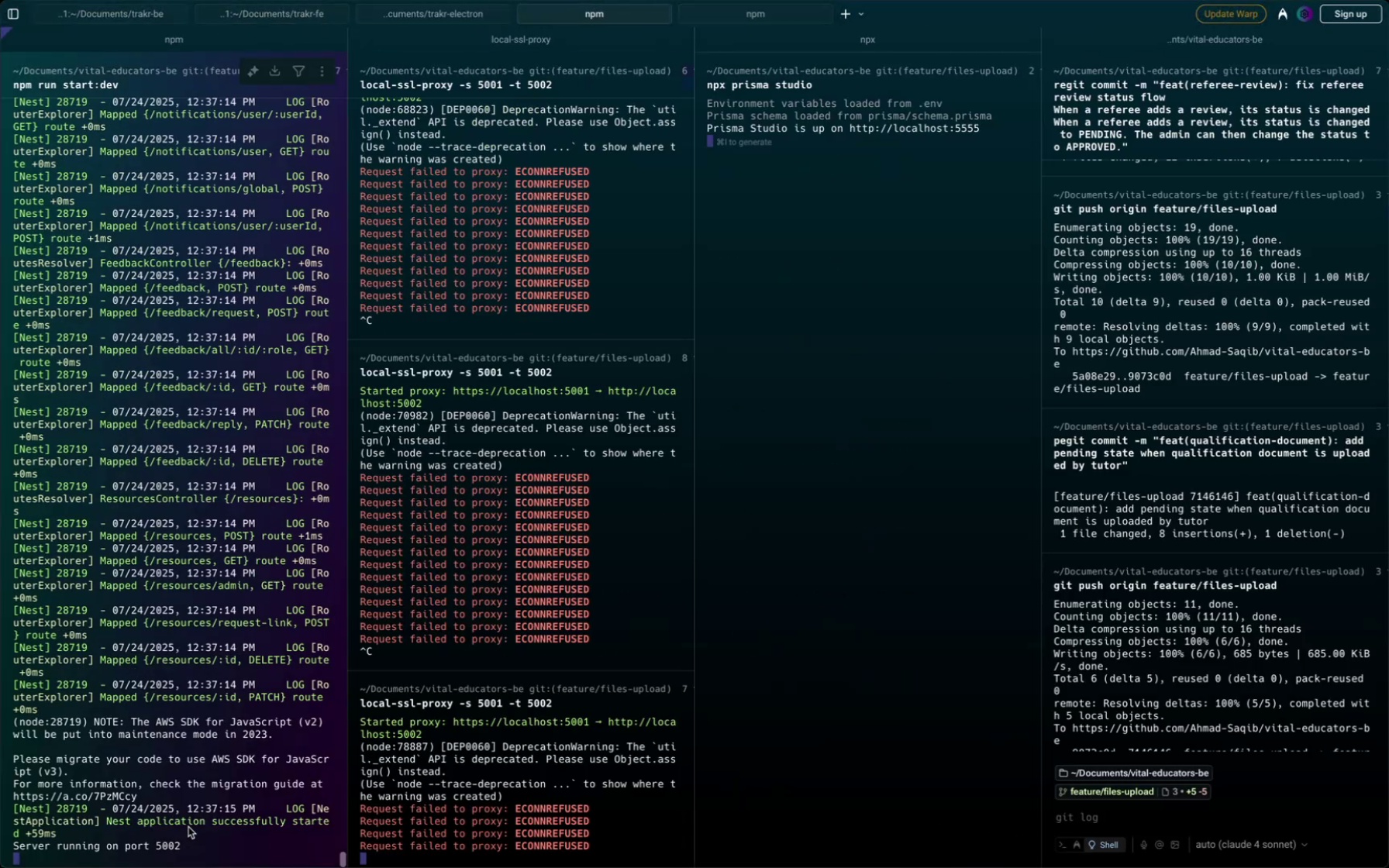 
key(Control+C)
 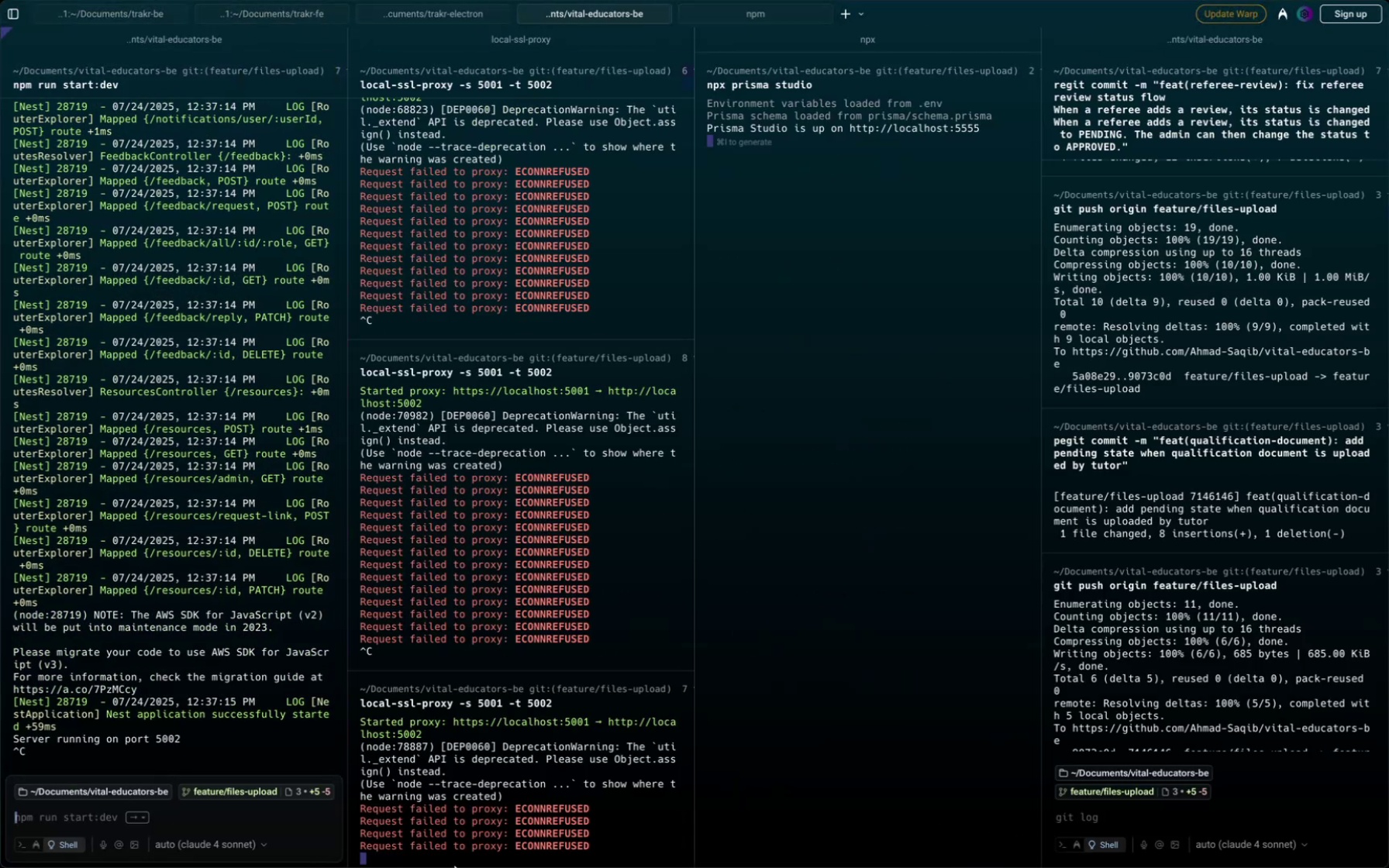 
key(Control+ControlLeft)
 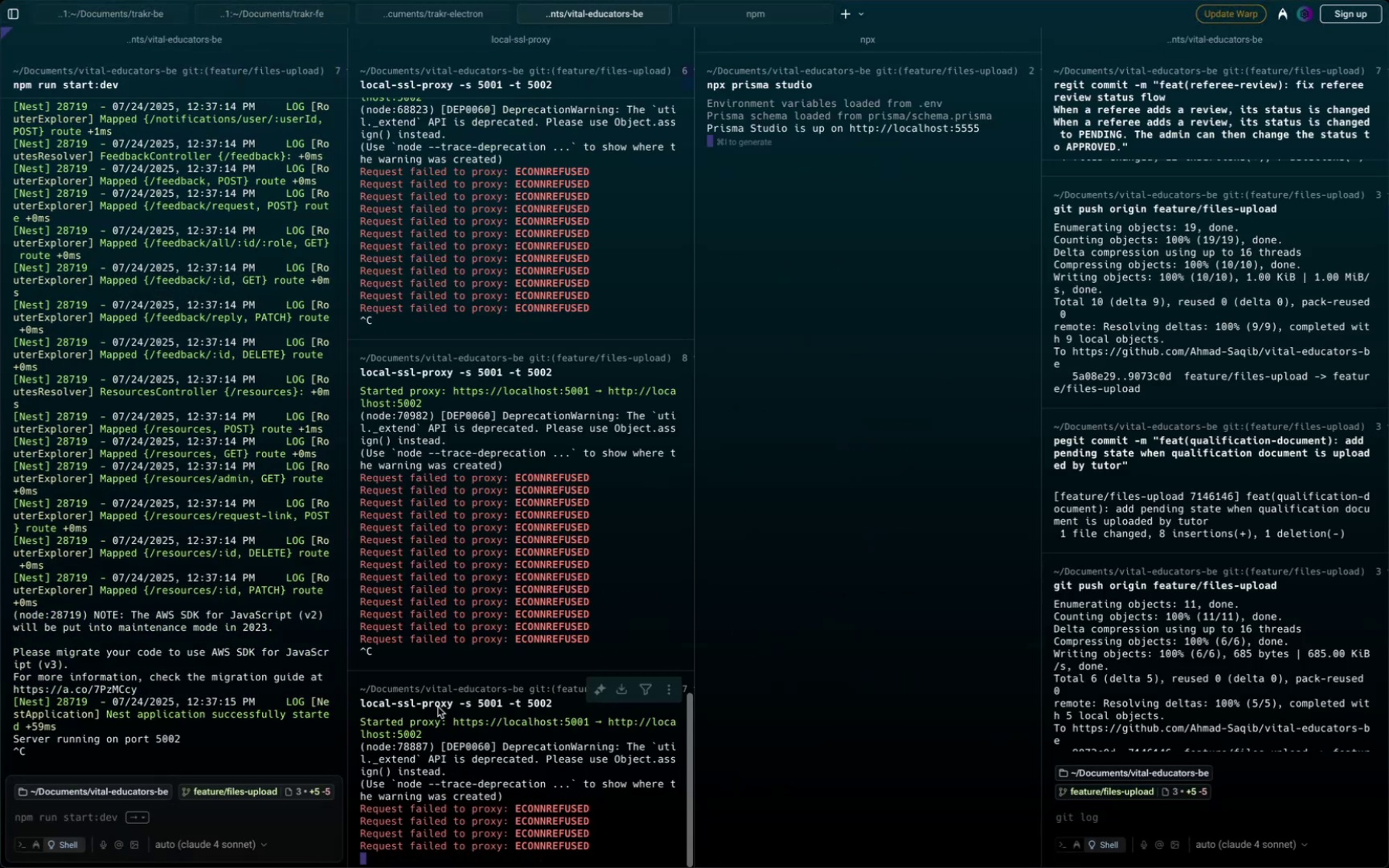 
key(Control+C)
 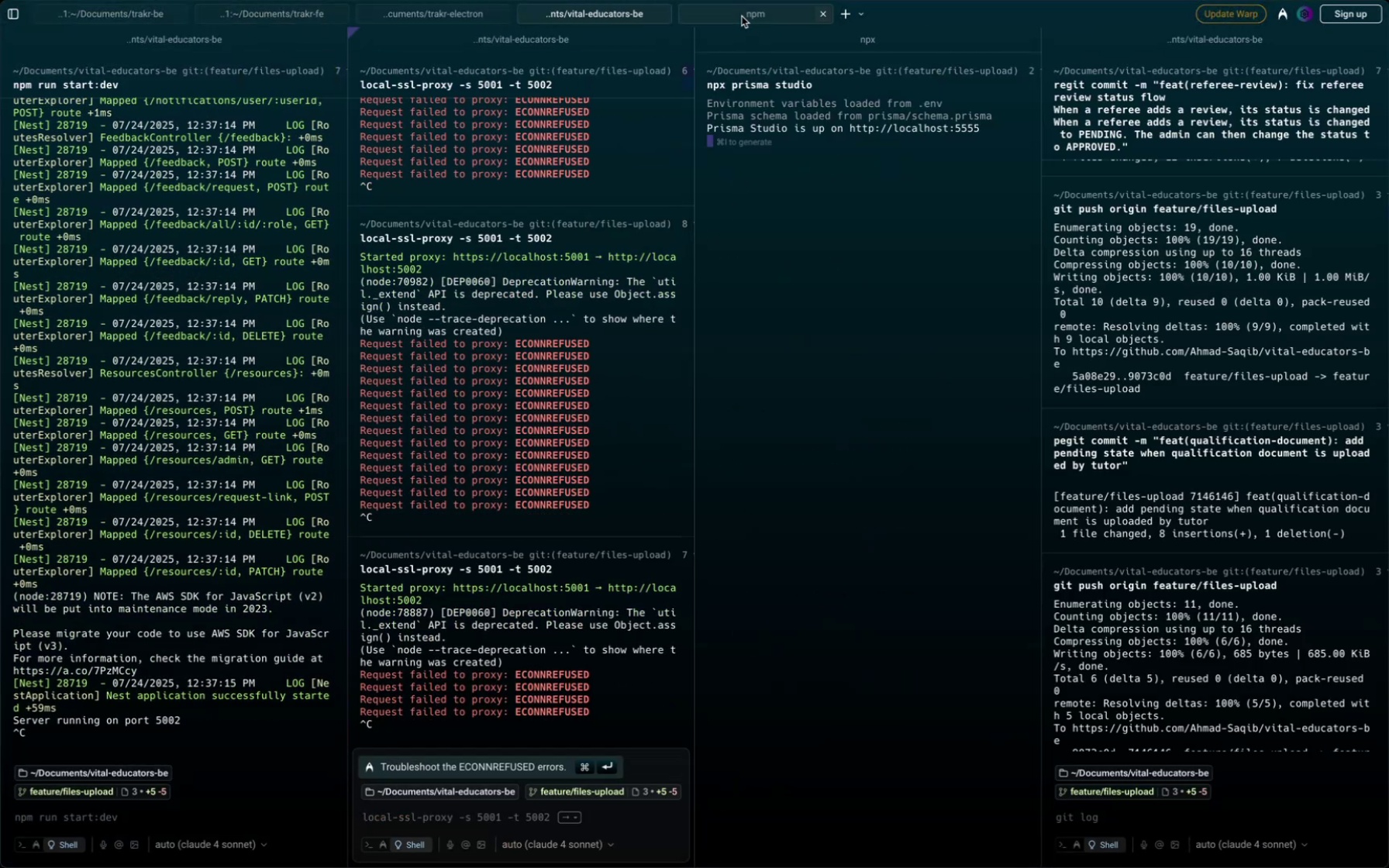 
key(Control+C)
 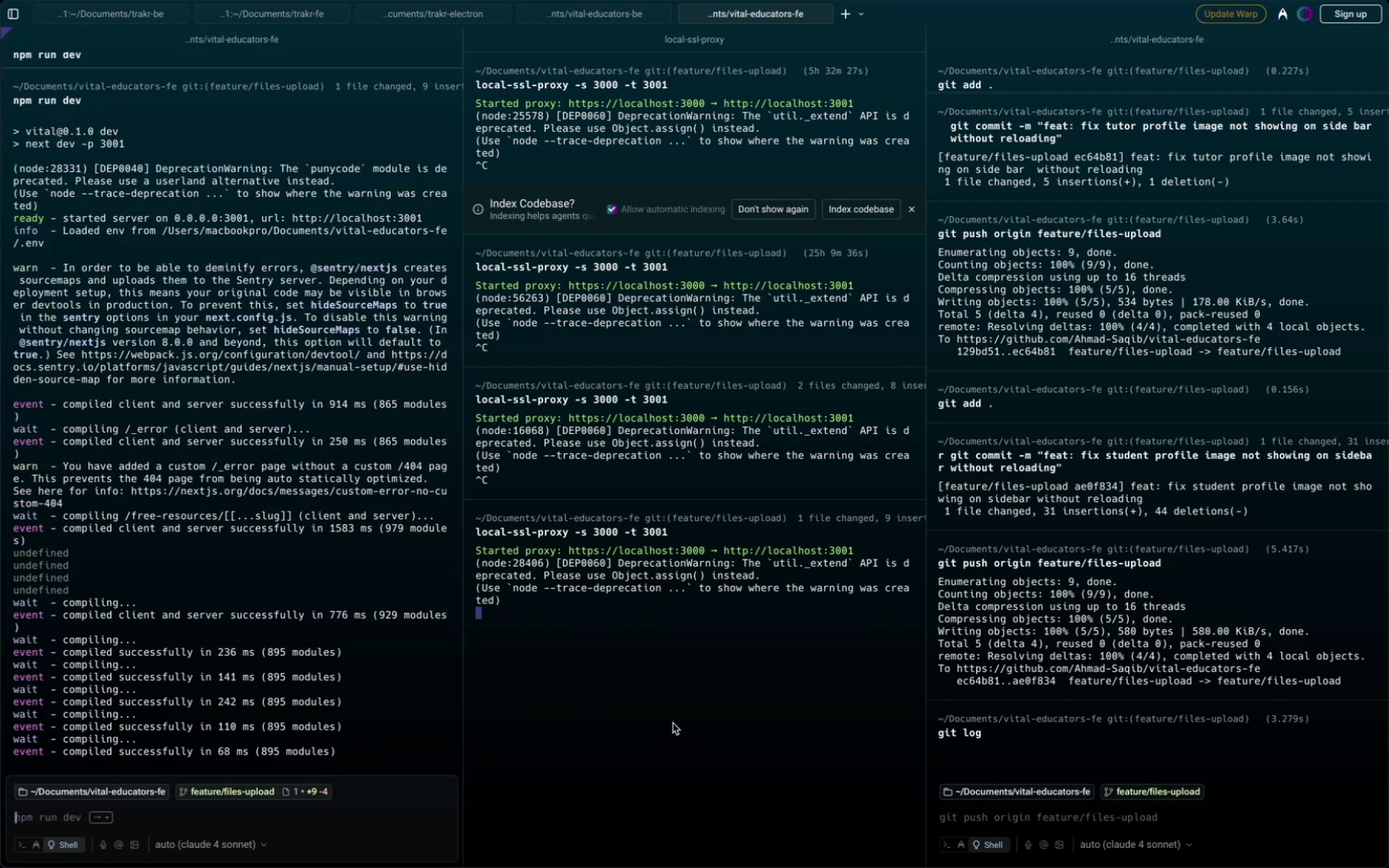 
key(Control+C)
 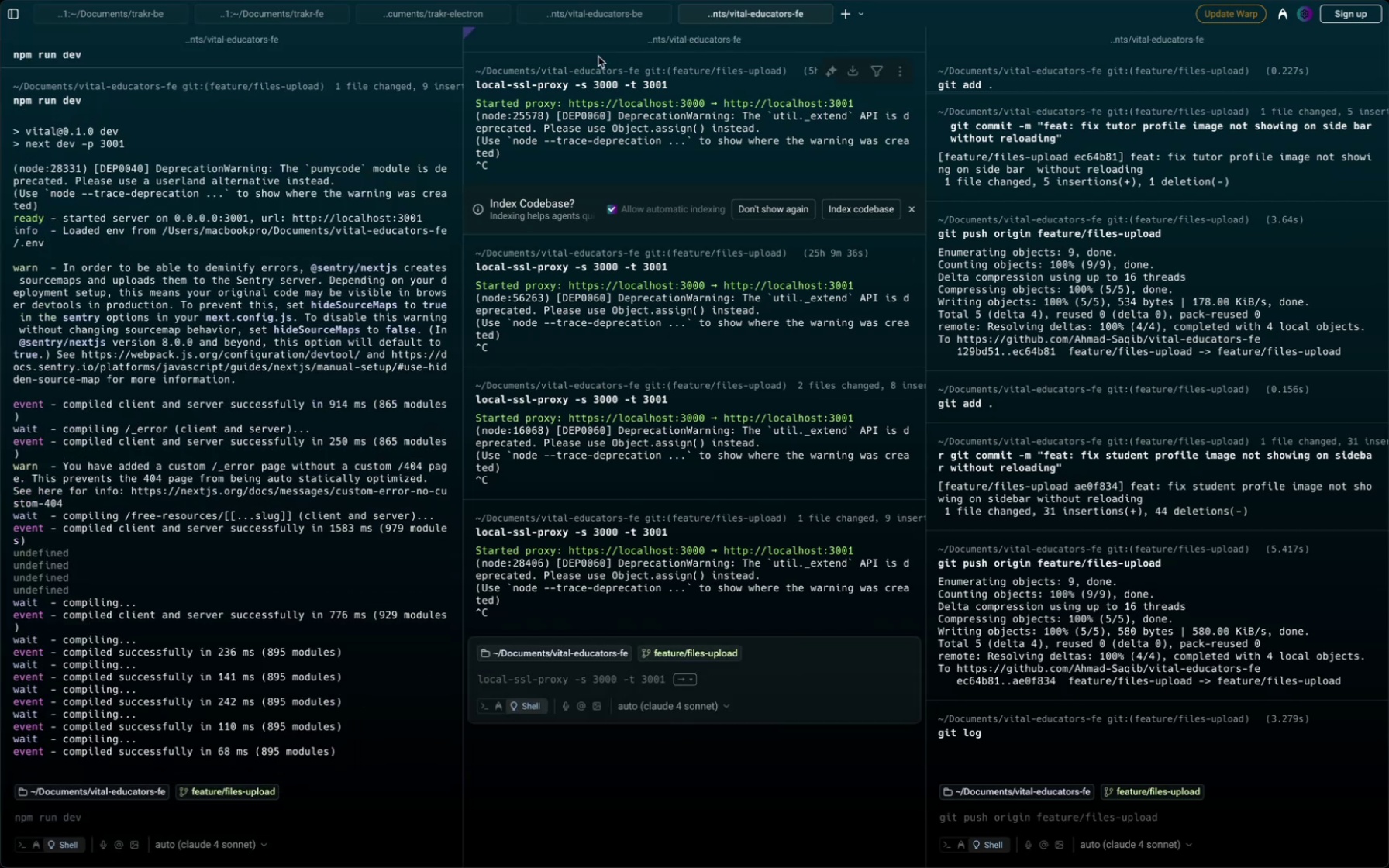 
left_click([606, 20])
 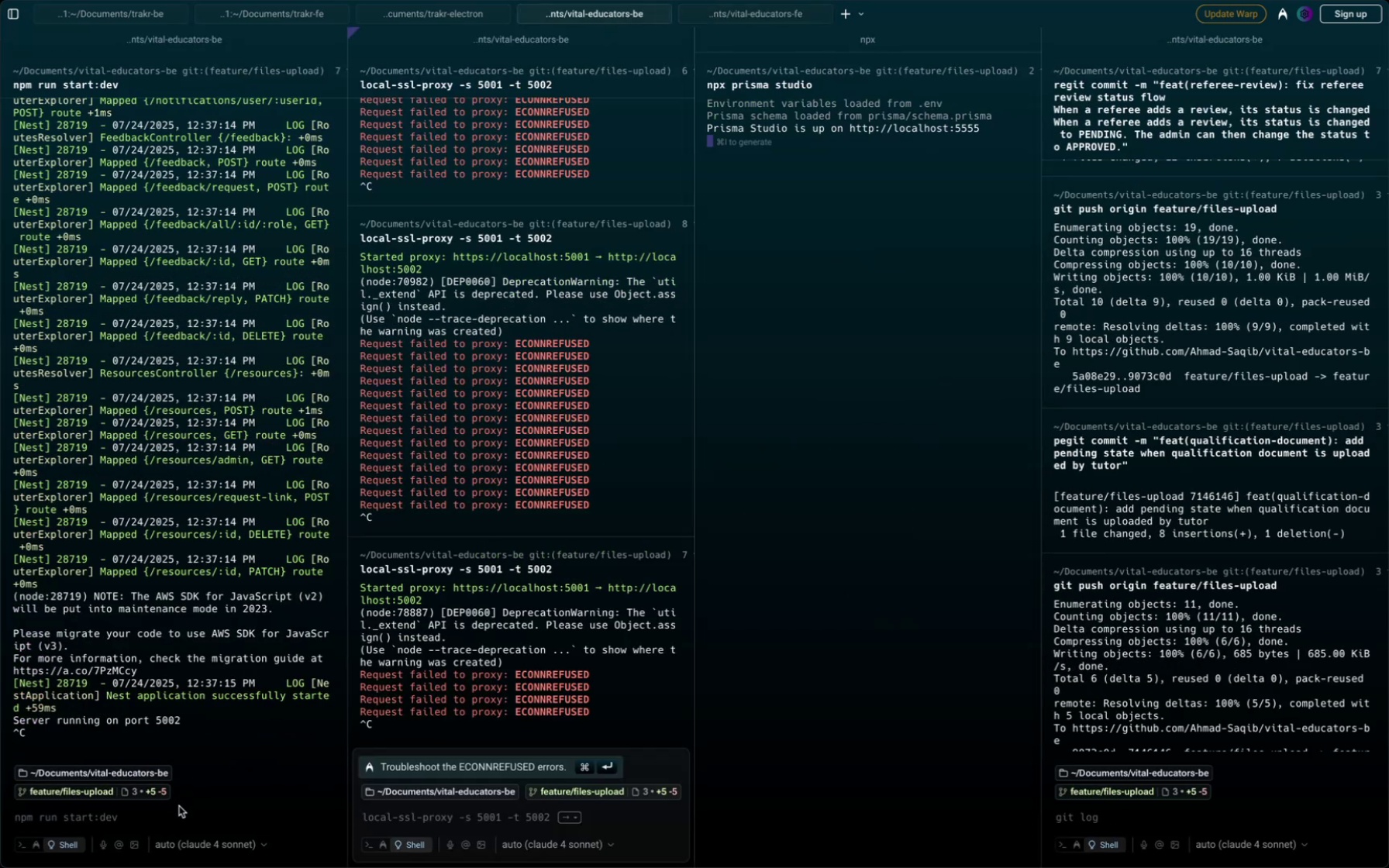 
key(ArrowRight)
 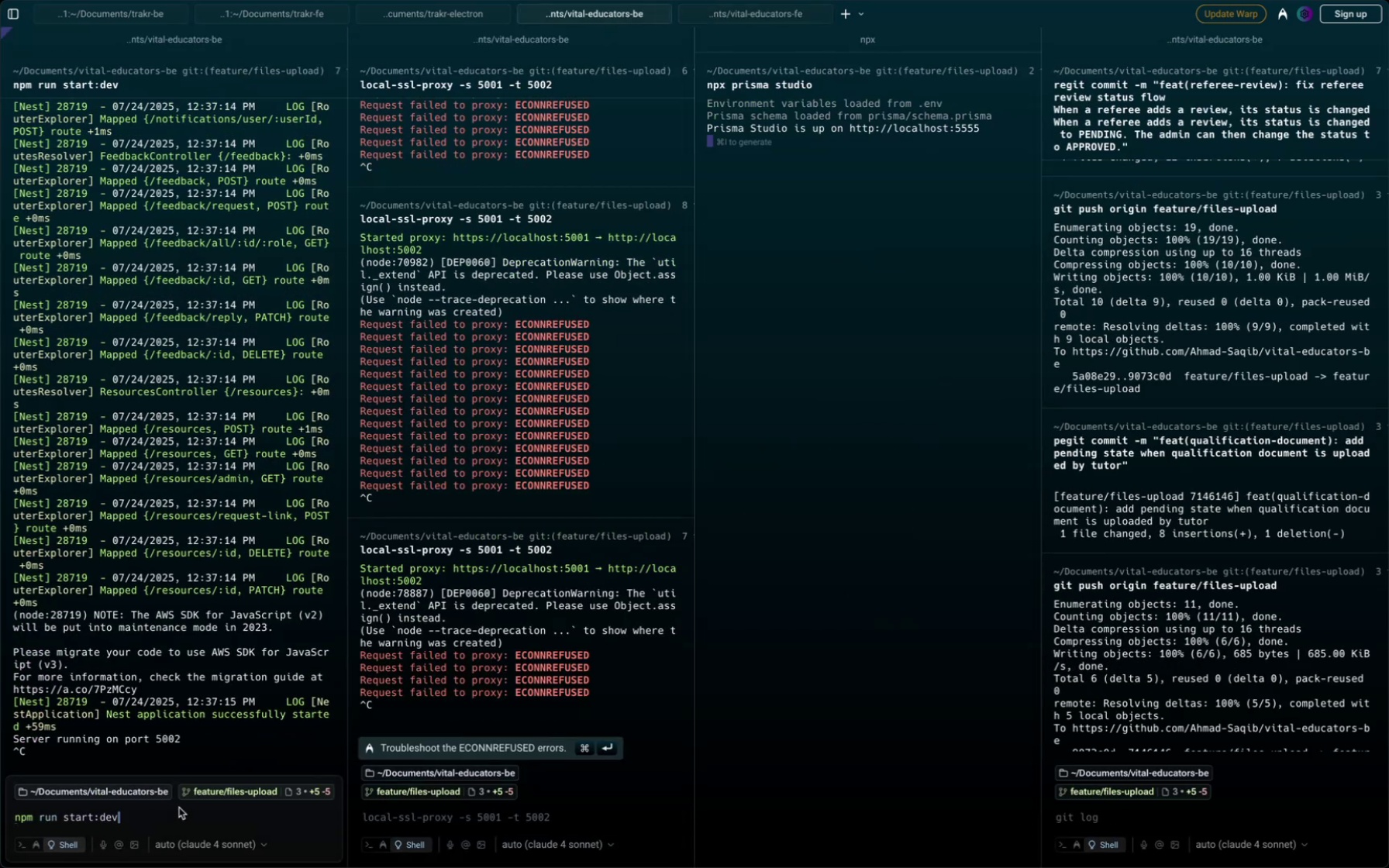 
key(Enter)
 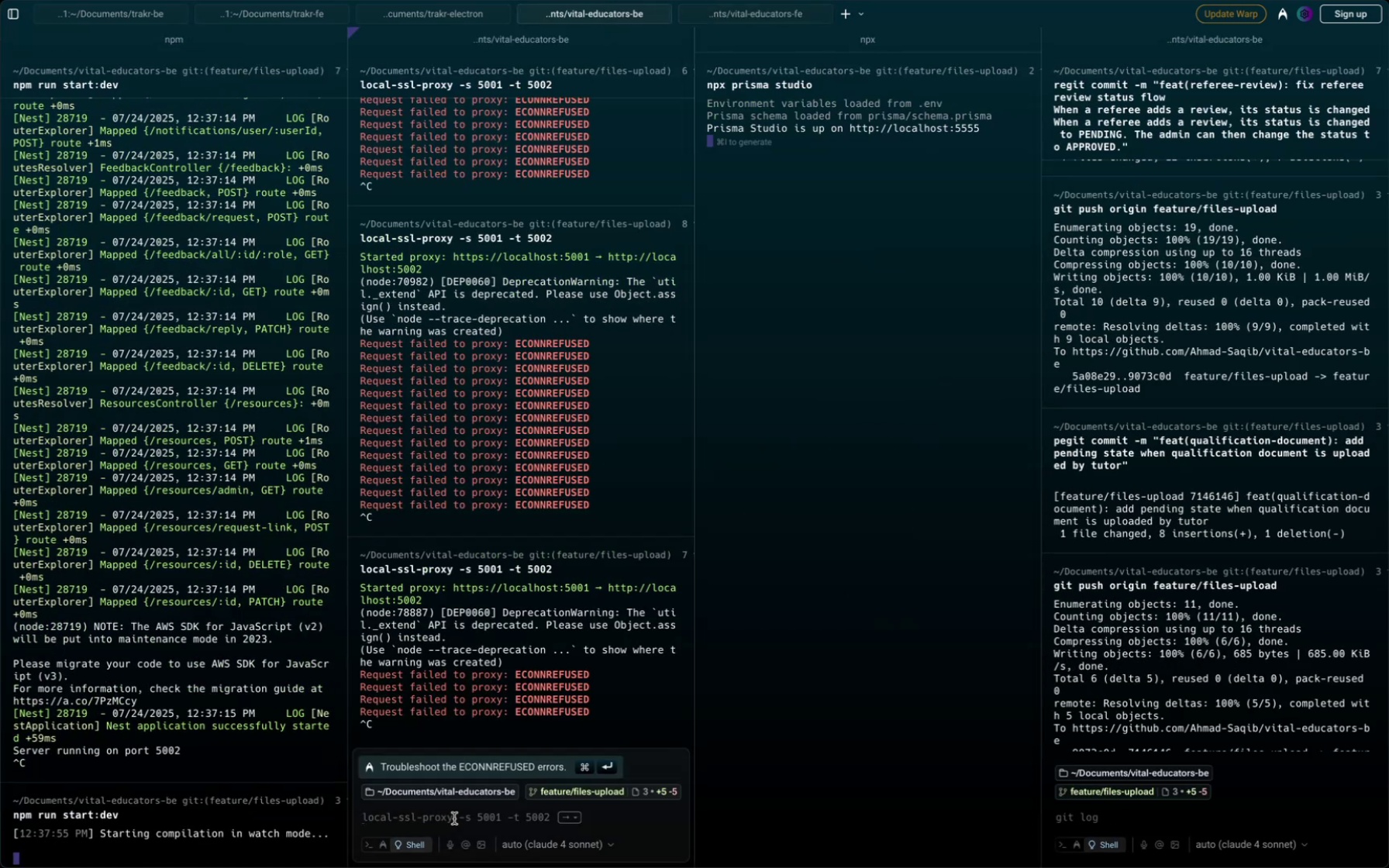 
key(ArrowRight)
 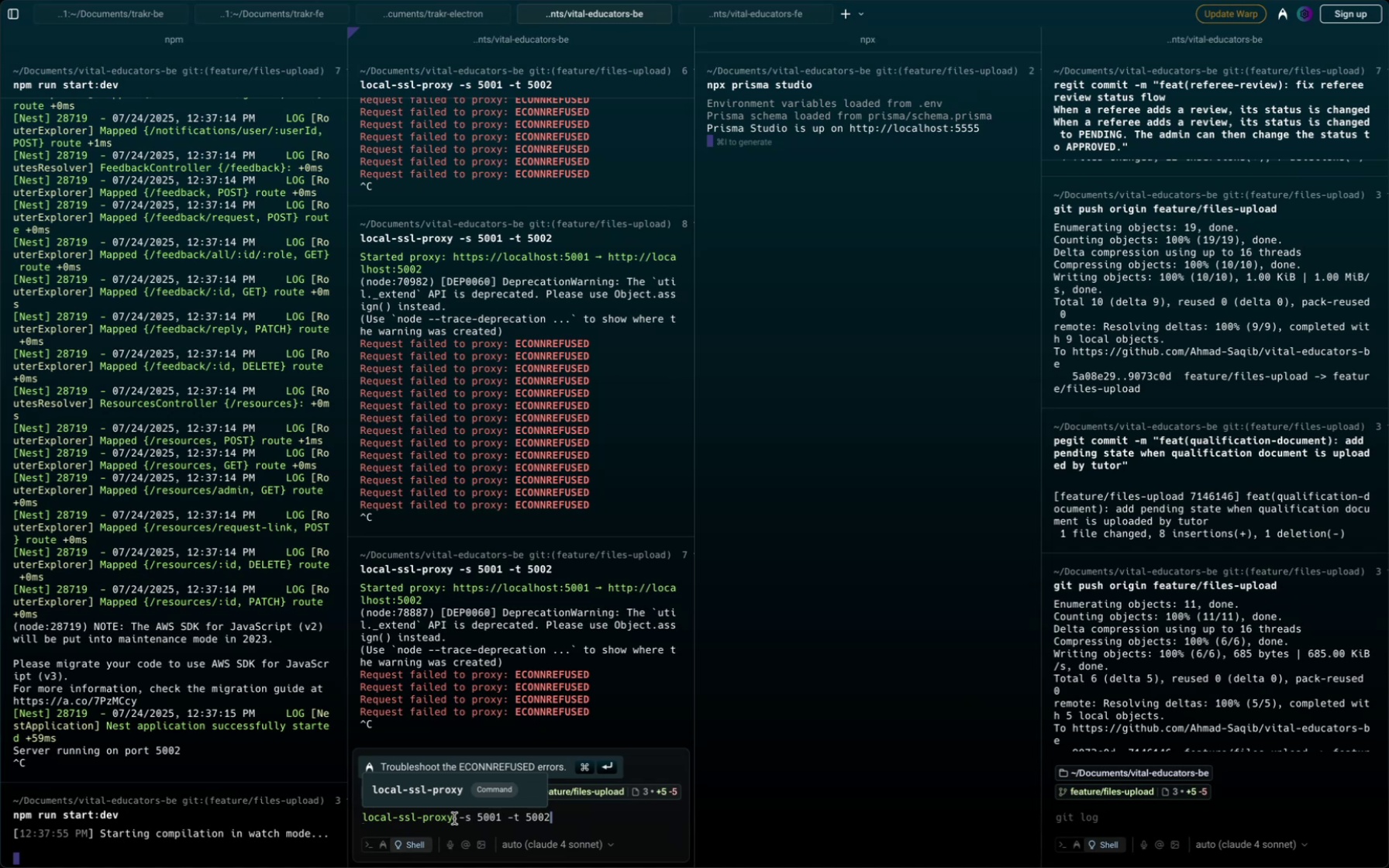 
wait(10.46)
 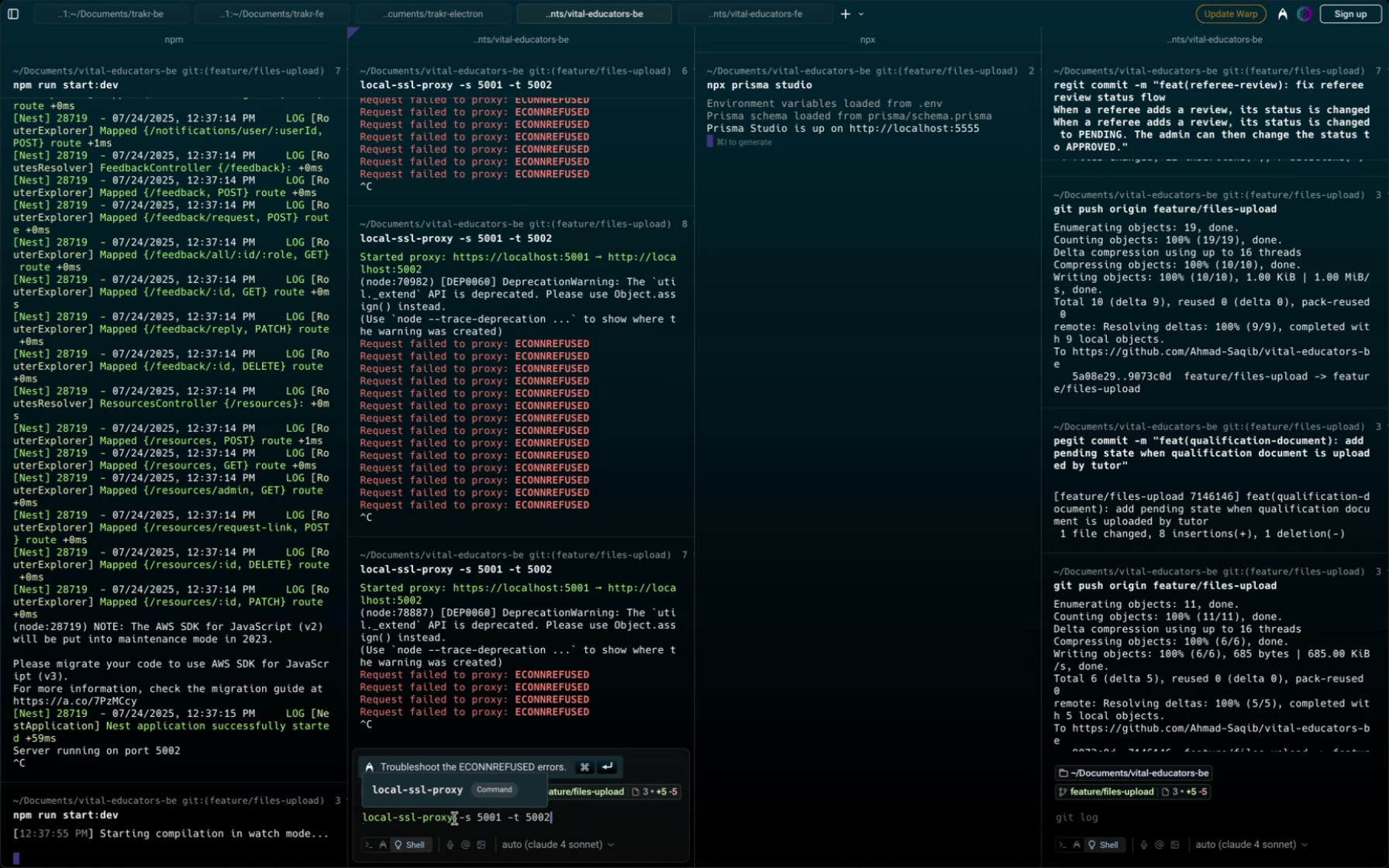 
key(Enter)
 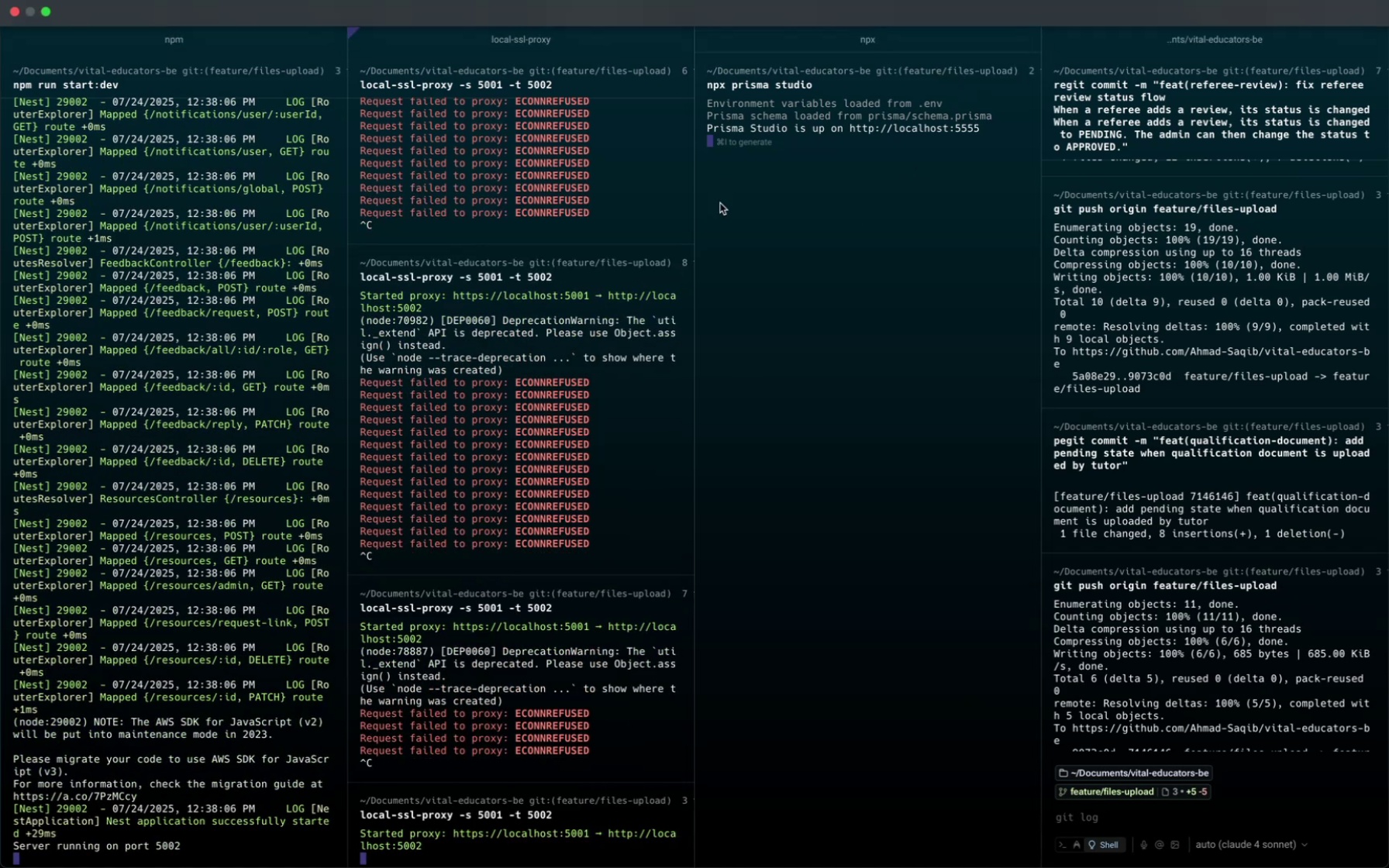 
left_click([726, 16])
 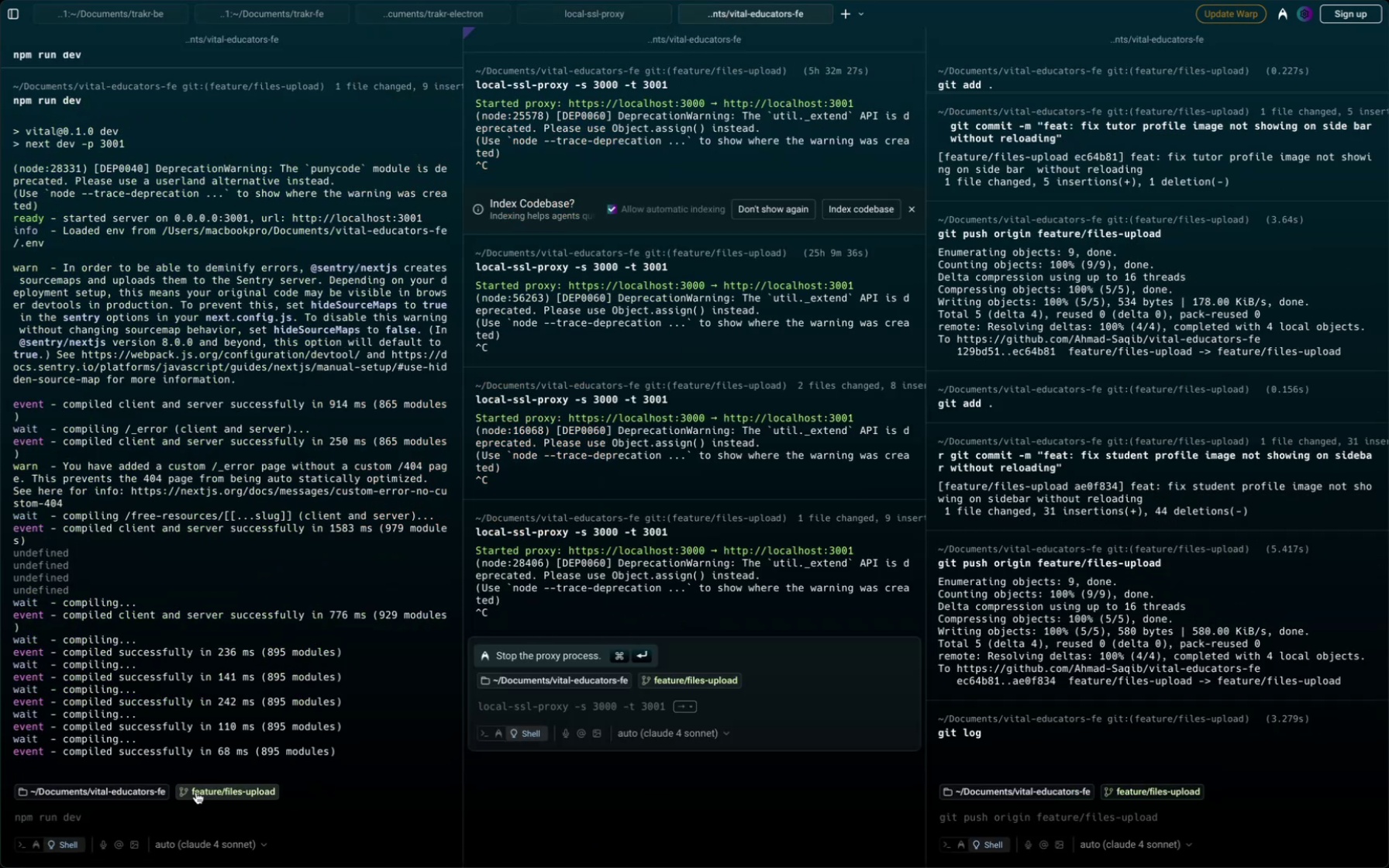 
left_click([167, 807])
 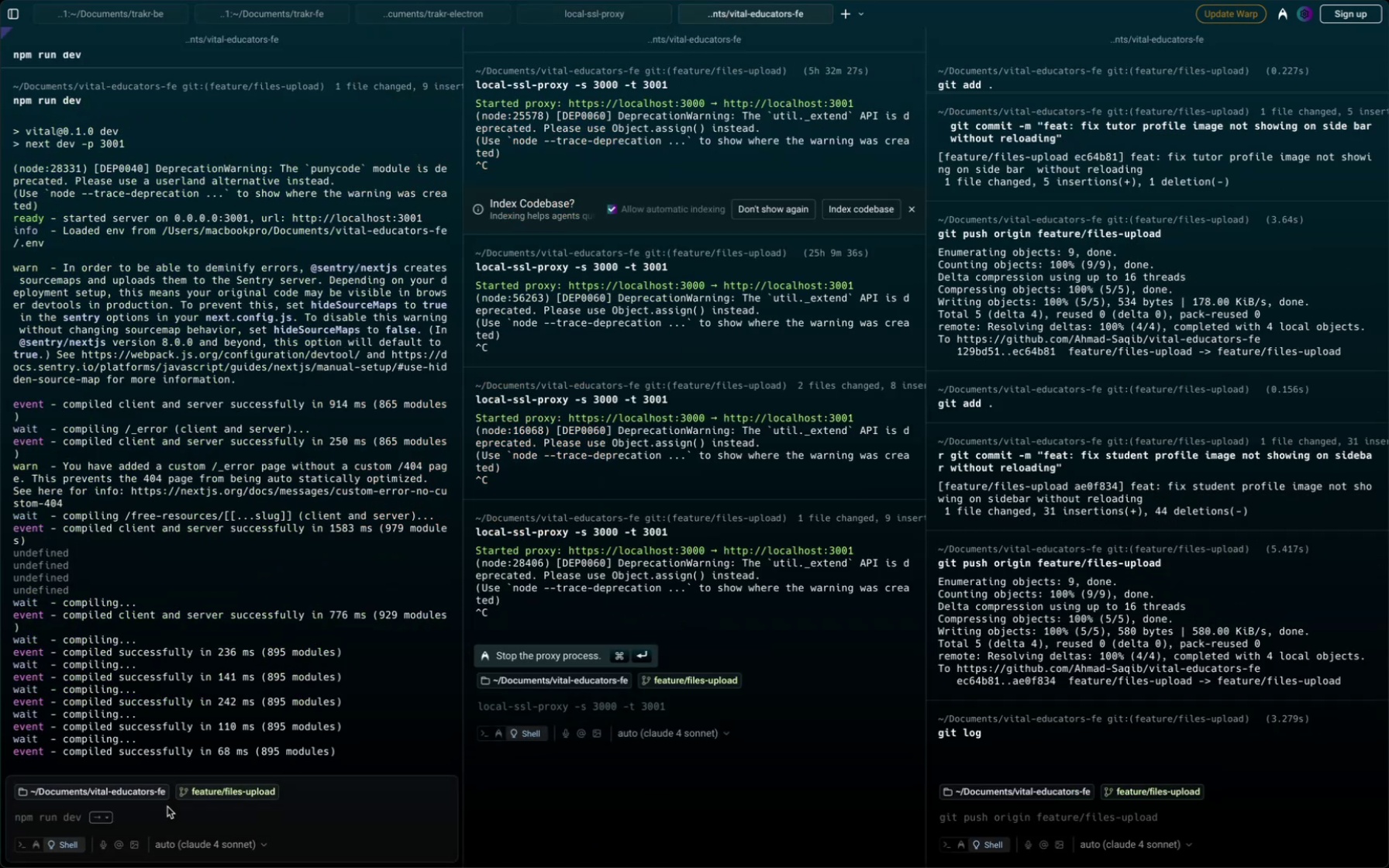 
key(ArrowRight)
 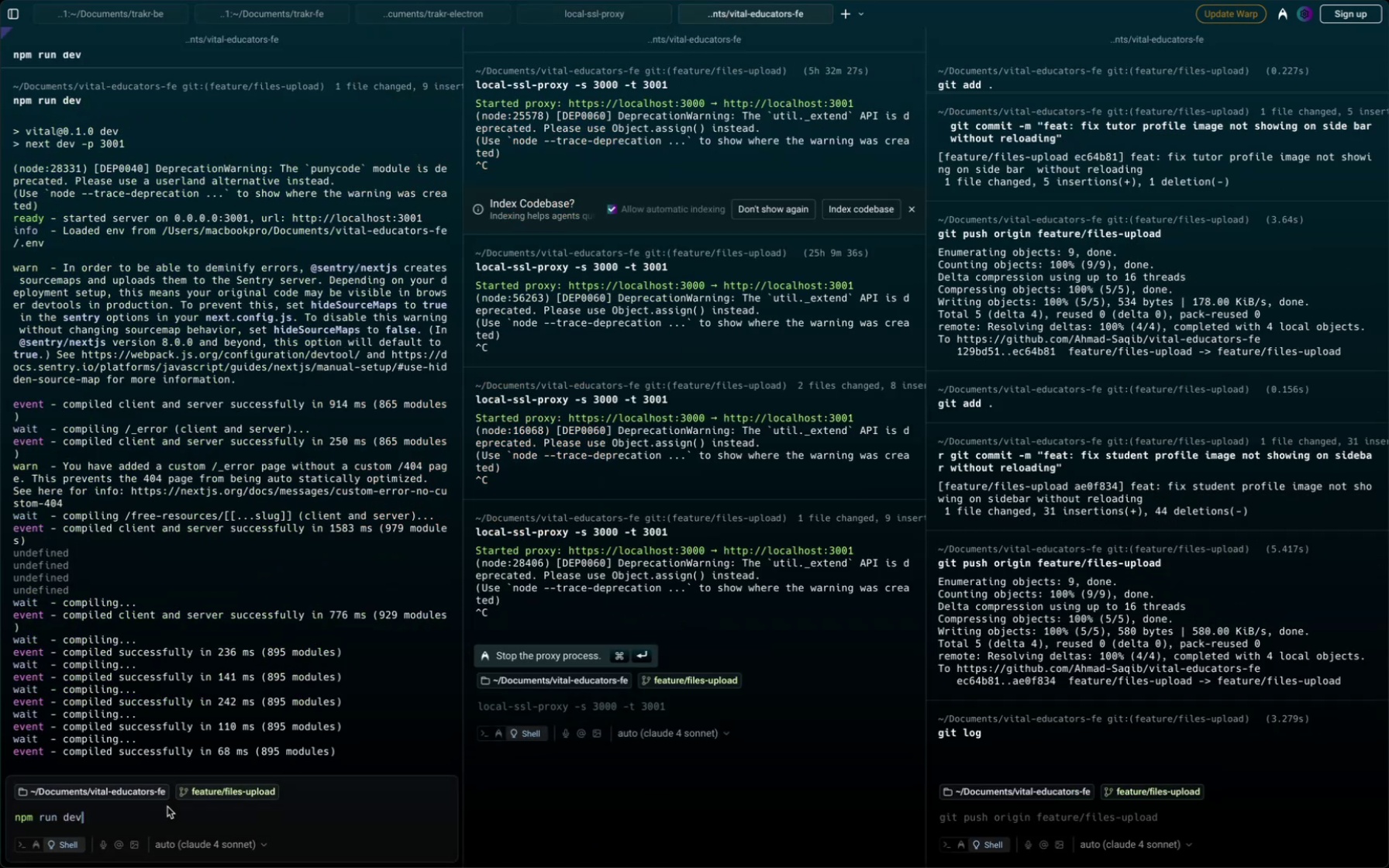 
key(Enter)
 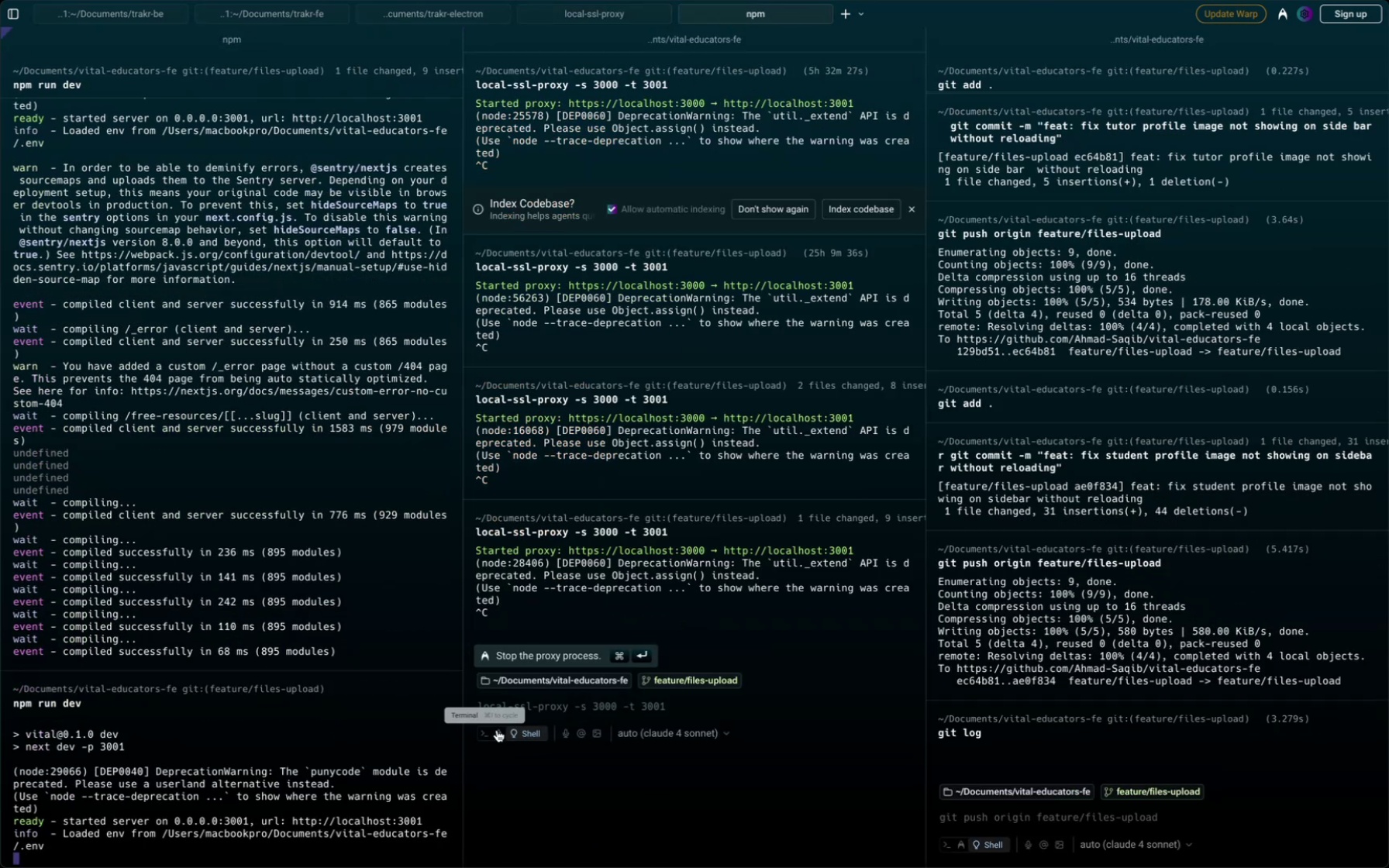 
left_click([510, 716])
 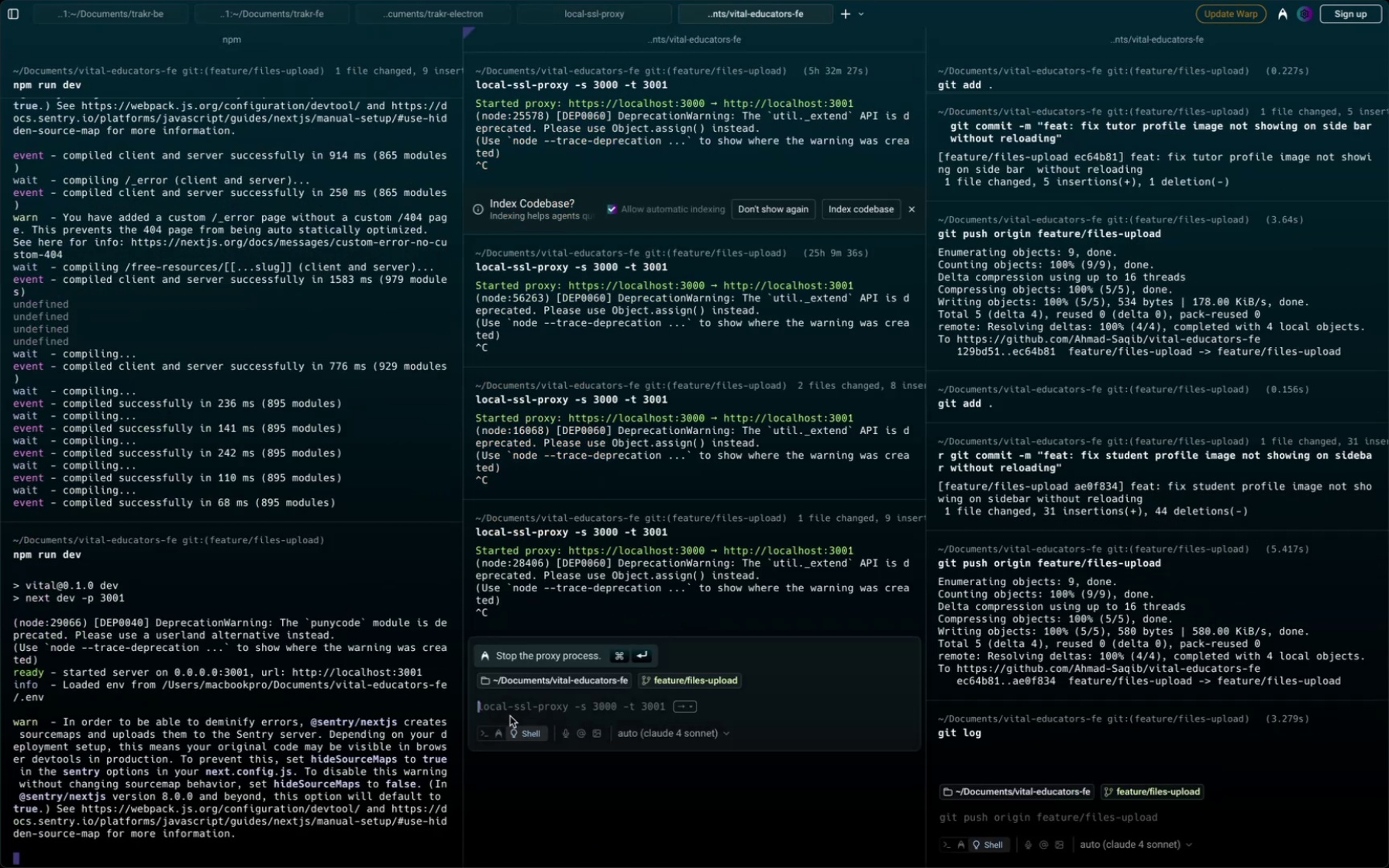 
key(ArrowRight)
 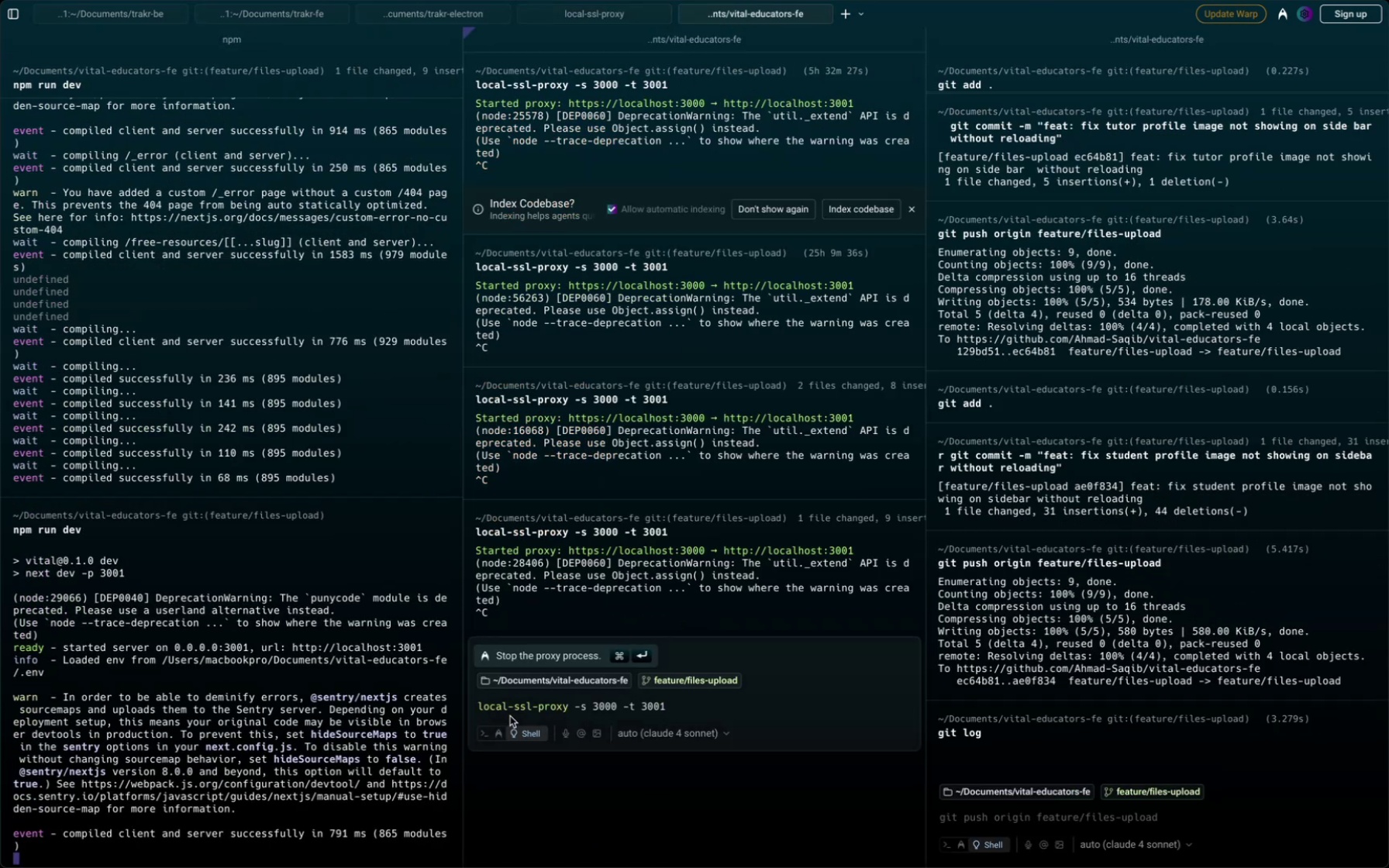 
key(Enter)
 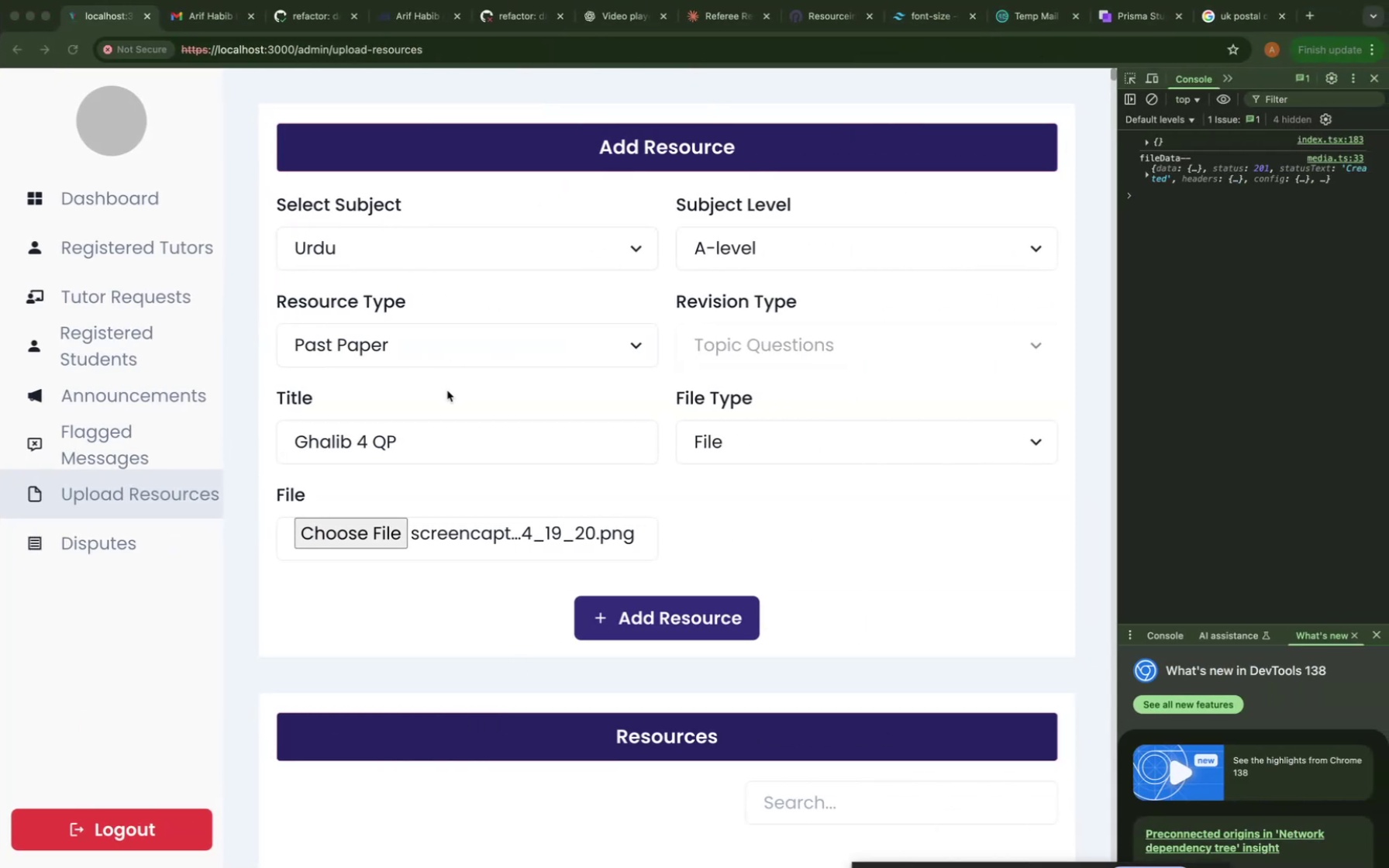 
wait(6.34)
 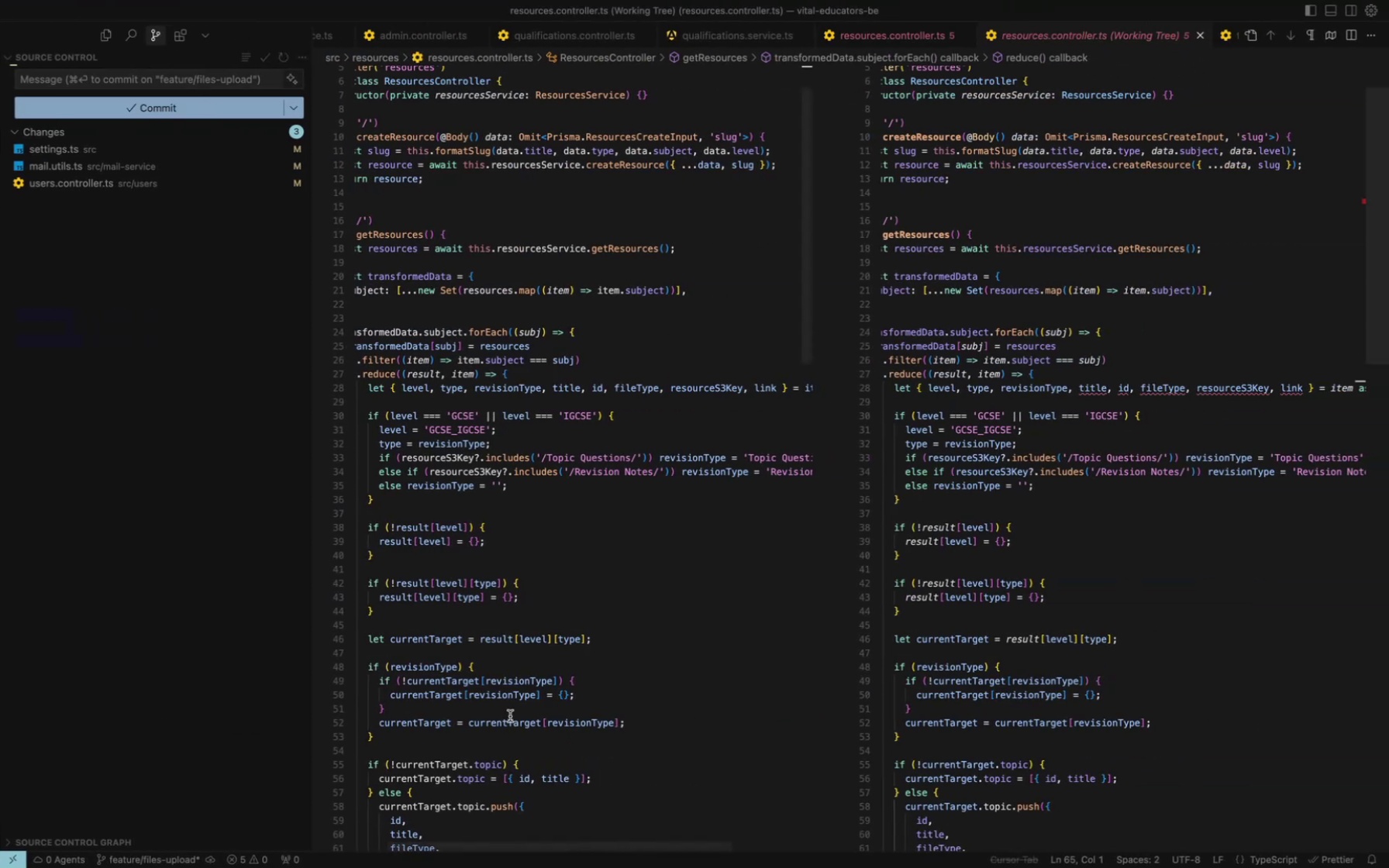 
scroll: coordinate [563, 619], scroll_direction: down, amount: 1545.0
 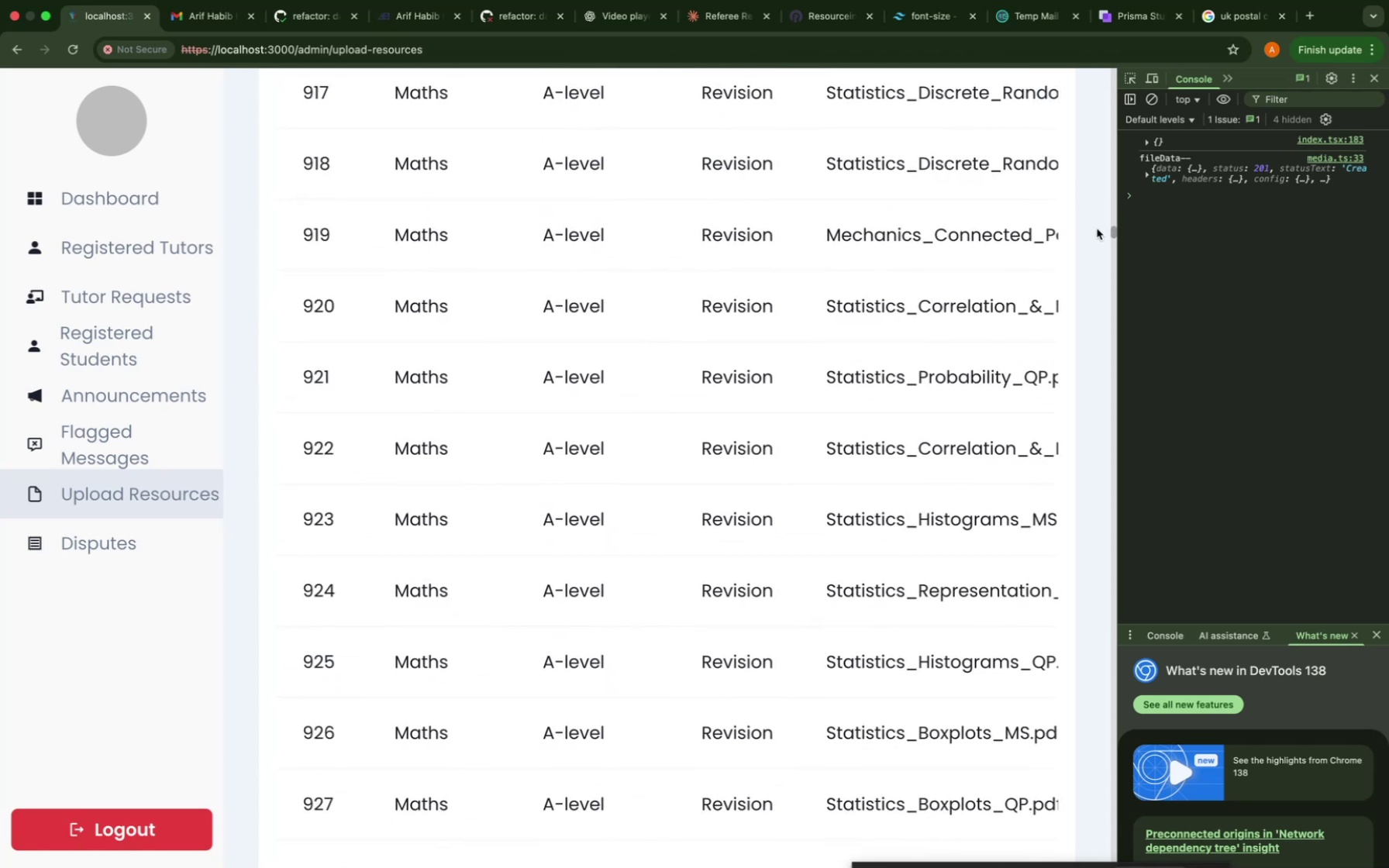 
left_click_drag(start_coordinate=[1110, 231], to_coordinate=[1100, 842])
 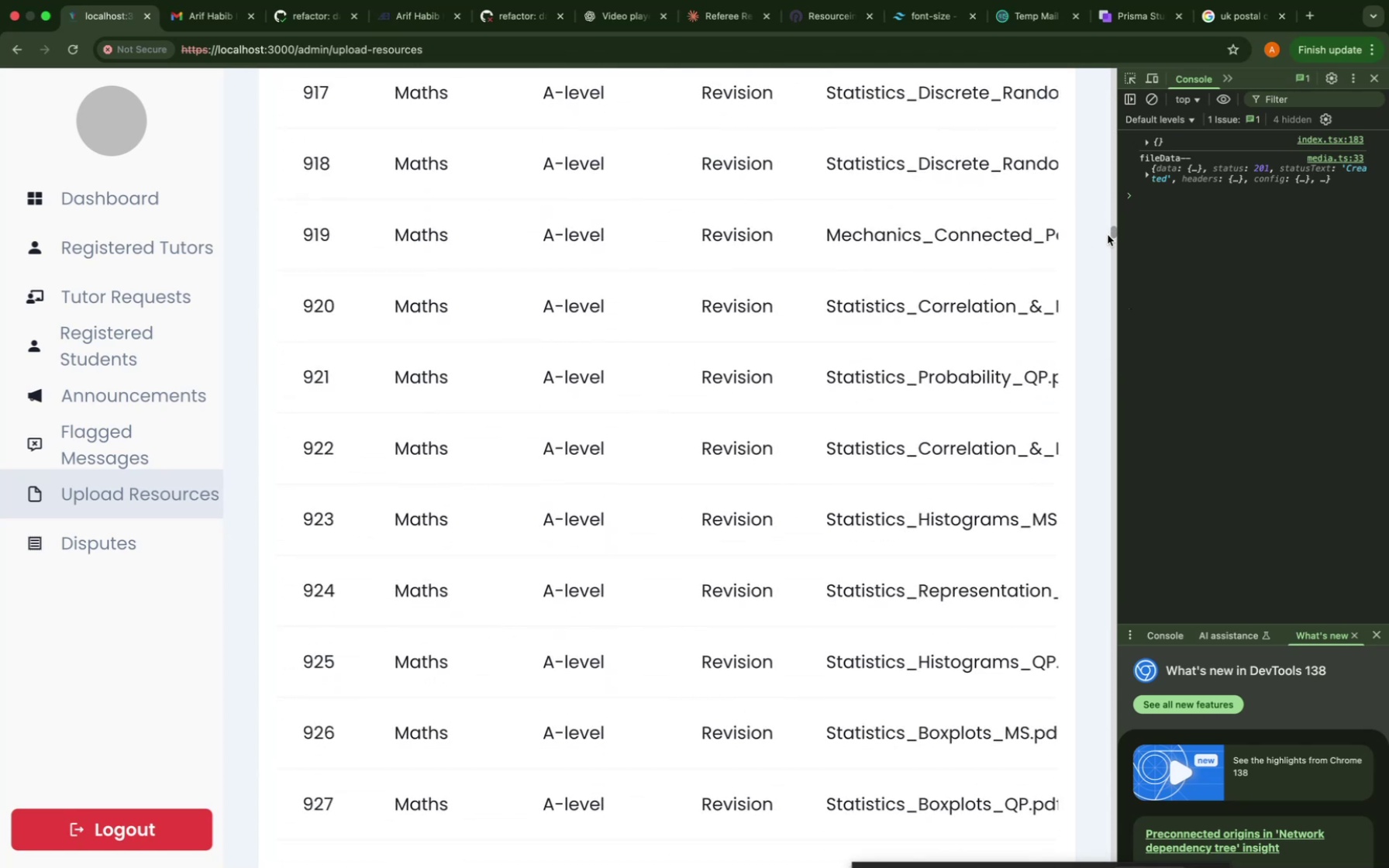 
left_click_drag(start_coordinate=[1113, 230], to_coordinate=[1145, 860])
 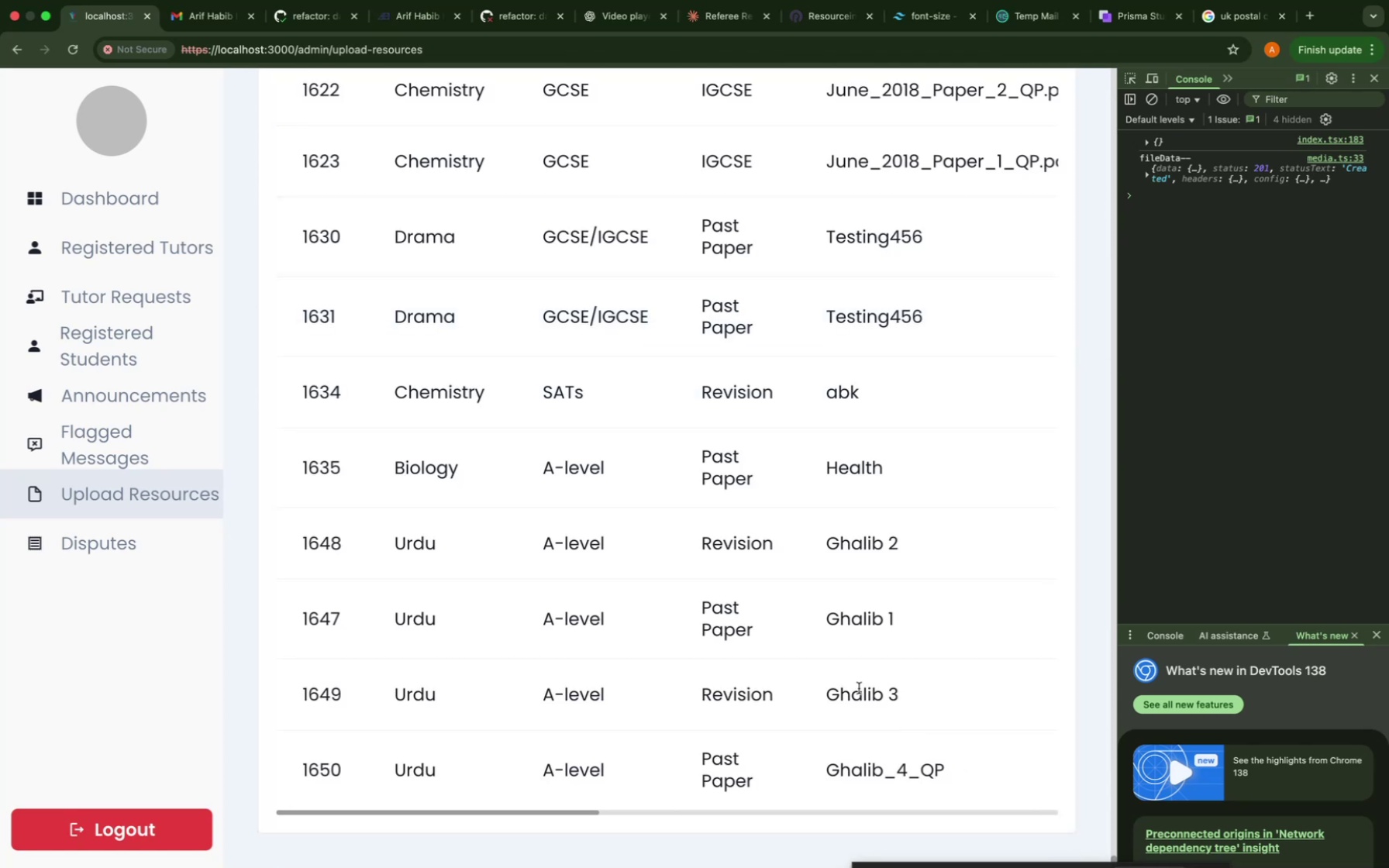 
scroll: coordinate [859, 688], scroll_direction: up, amount: 3.0
 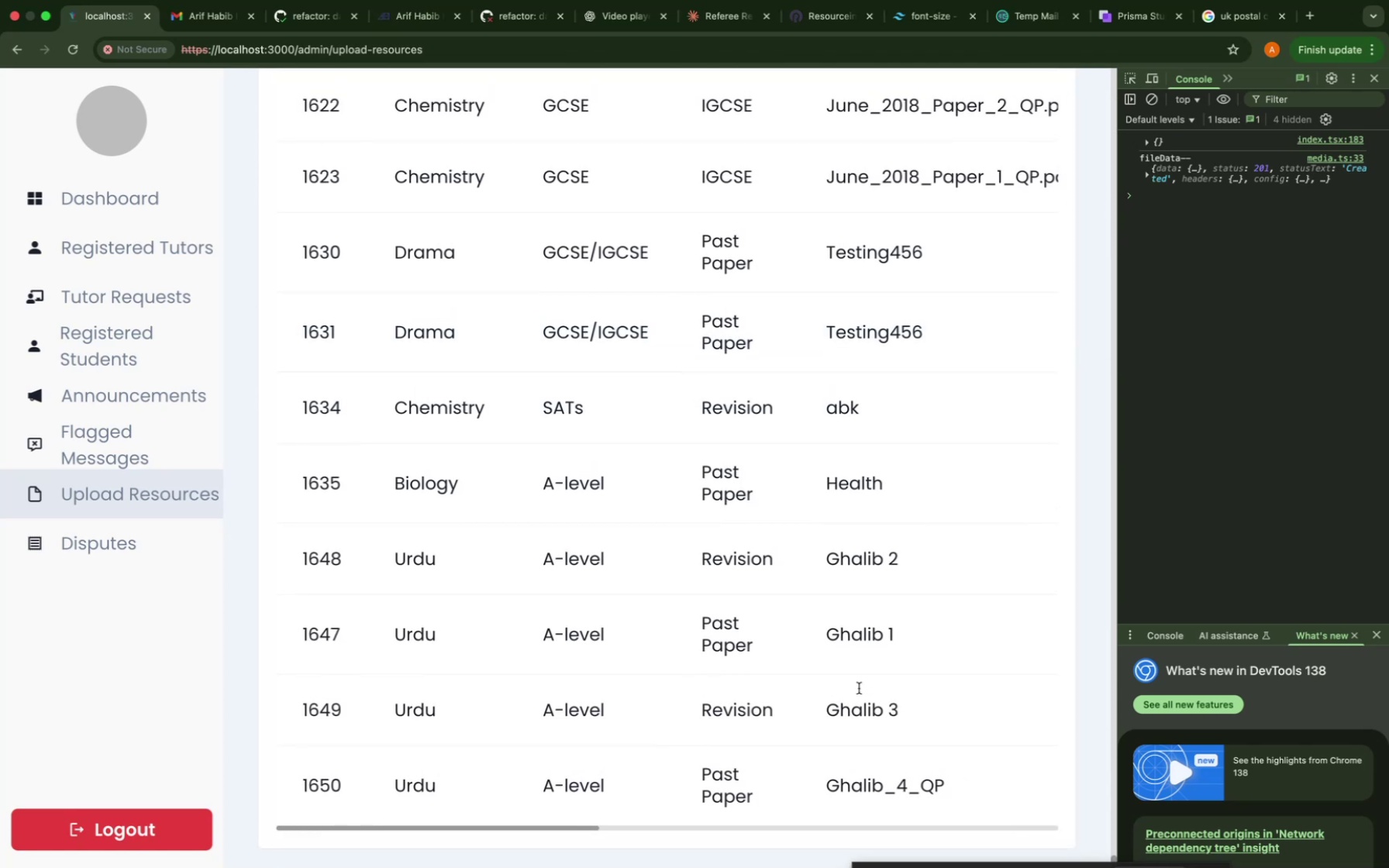 
scroll: coordinate [859, 688], scroll_direction: down, amount: 96.0
 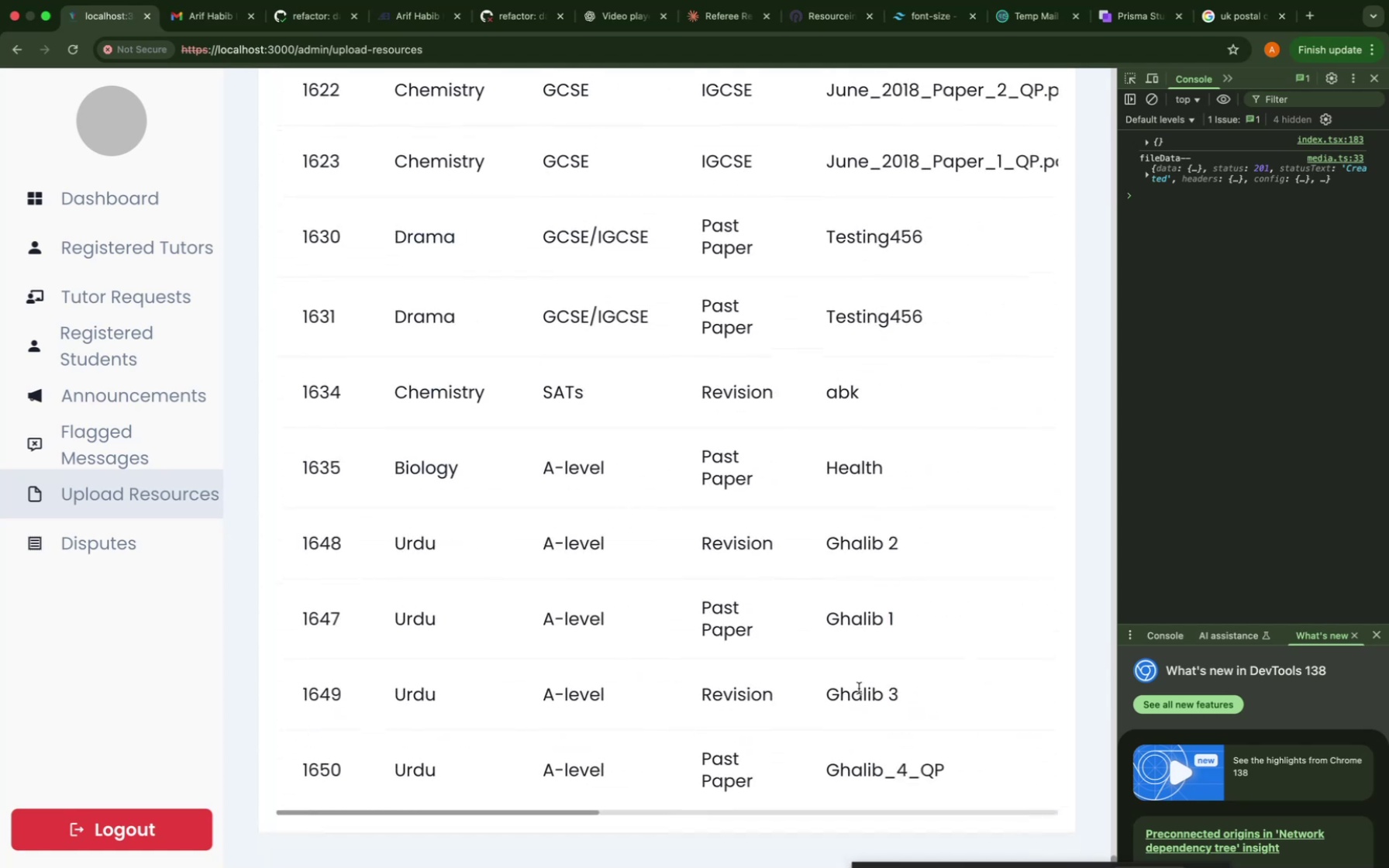 
scroll: coordinate [859, 688], scroll_direction: up, amount: 110.0
 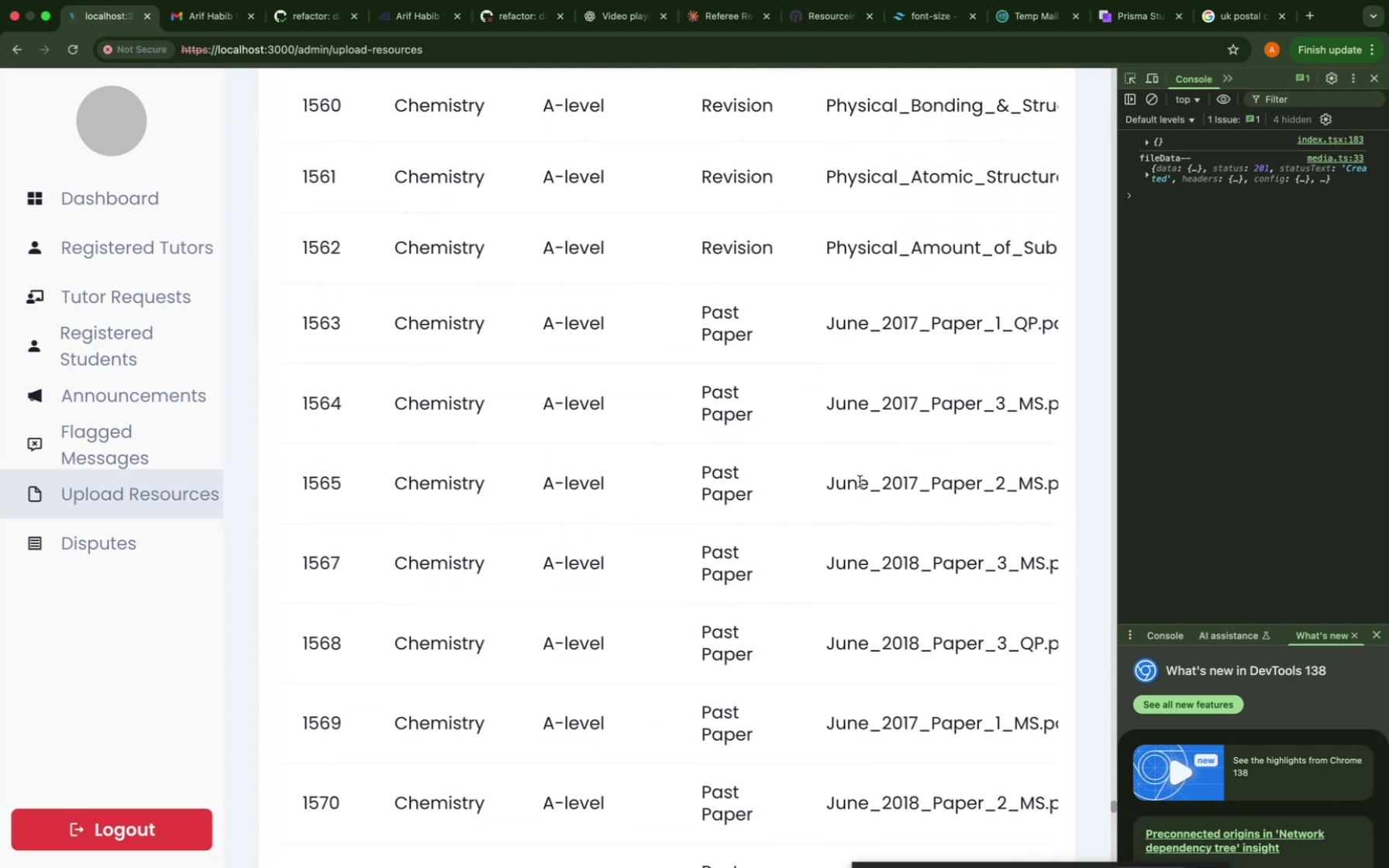 
scroll: coordinate [950, 362], scroll_direction: down, amount: 13.0
 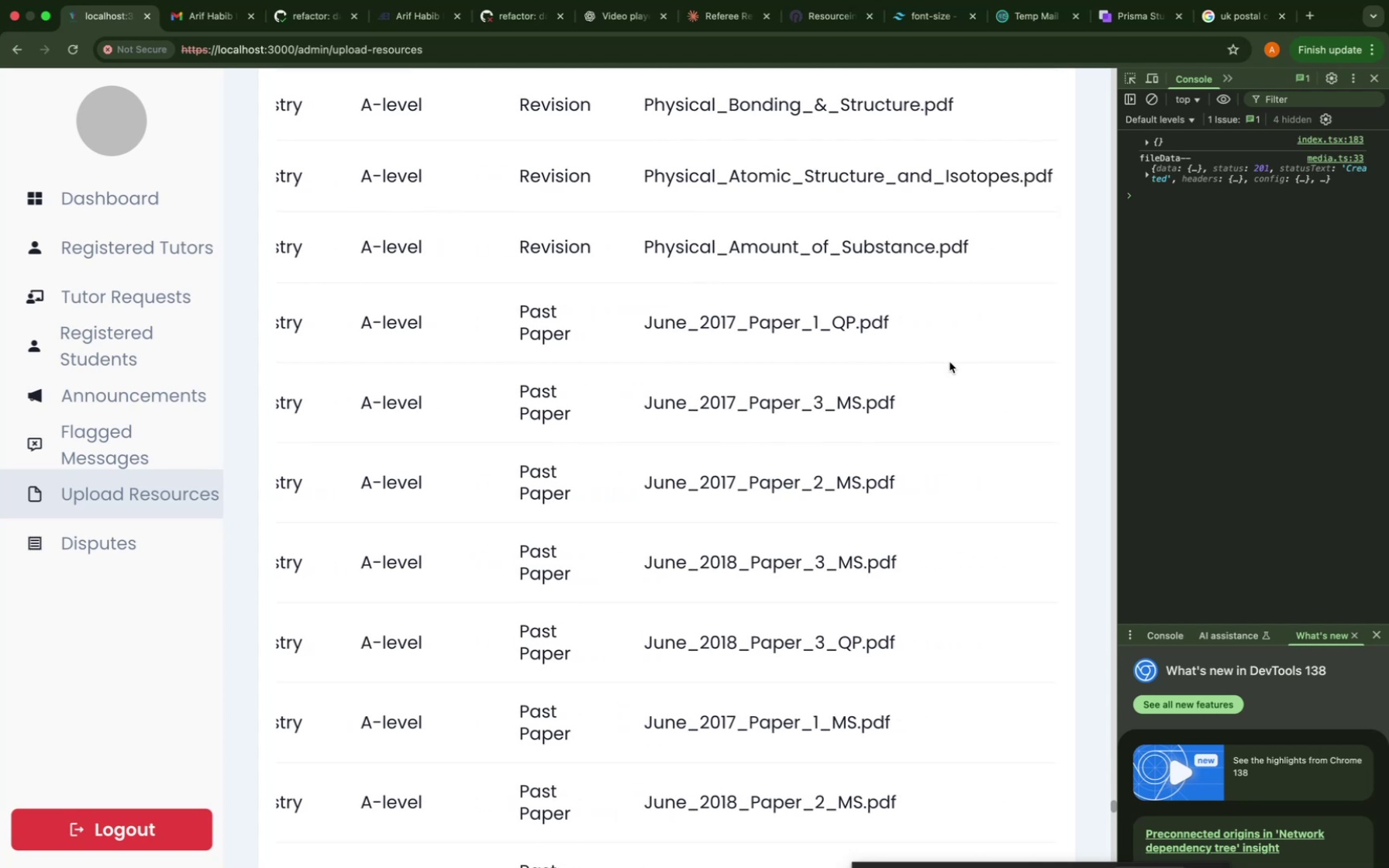 
wait(5.37)
 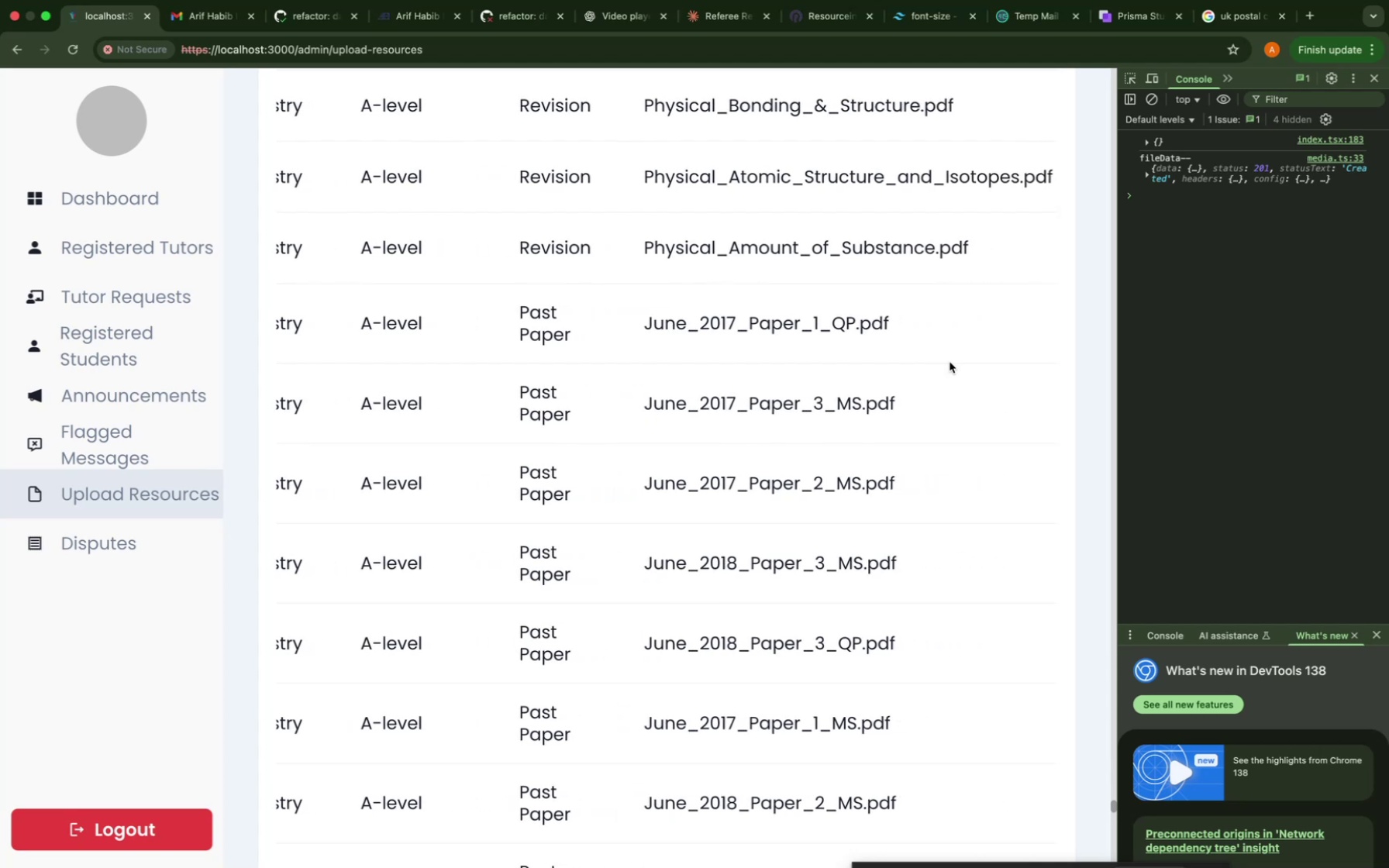 
scroll: coordinate [743, 353], scroll_direction: down, amount: 110.0
 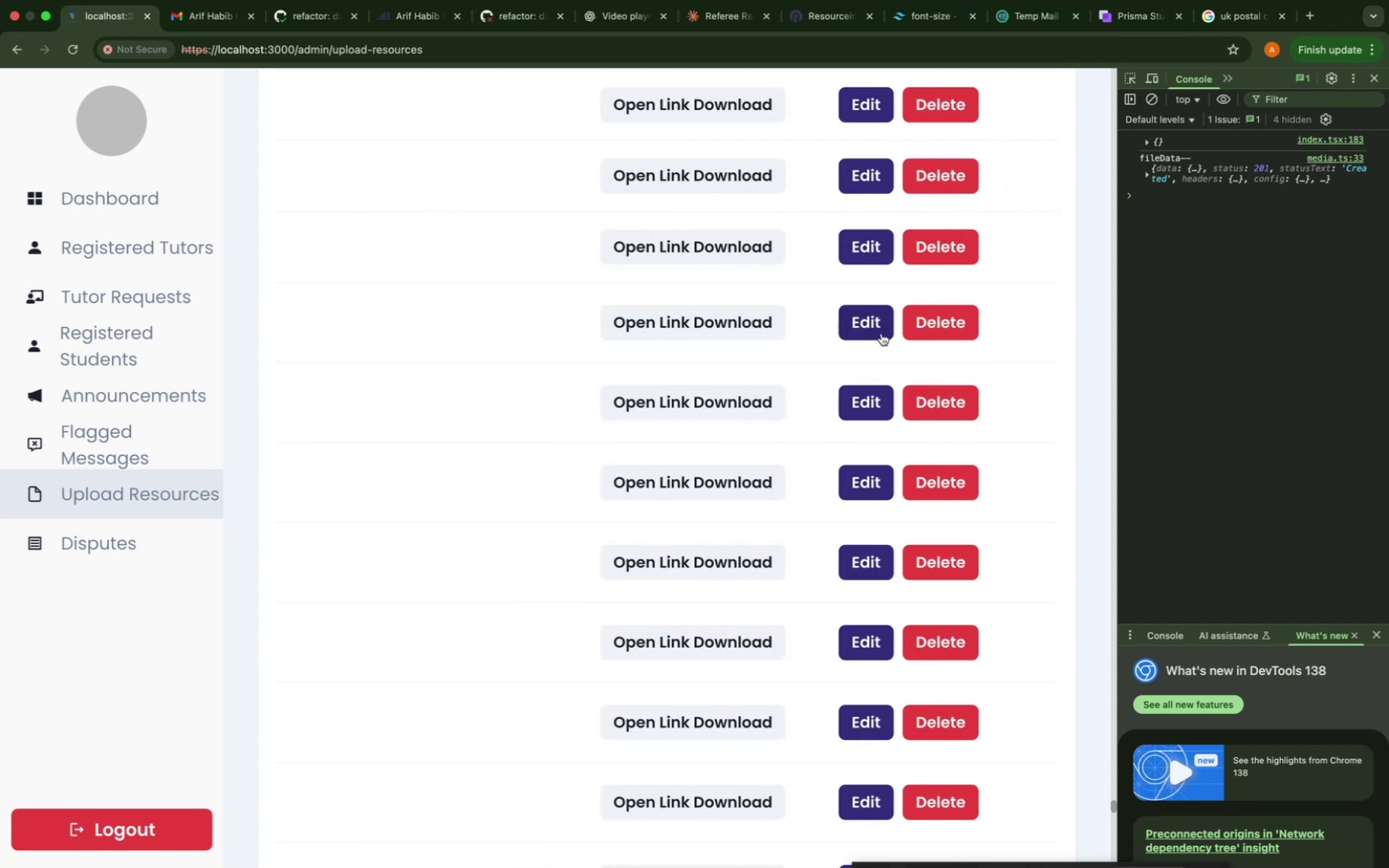 
left_click([881, 329])
 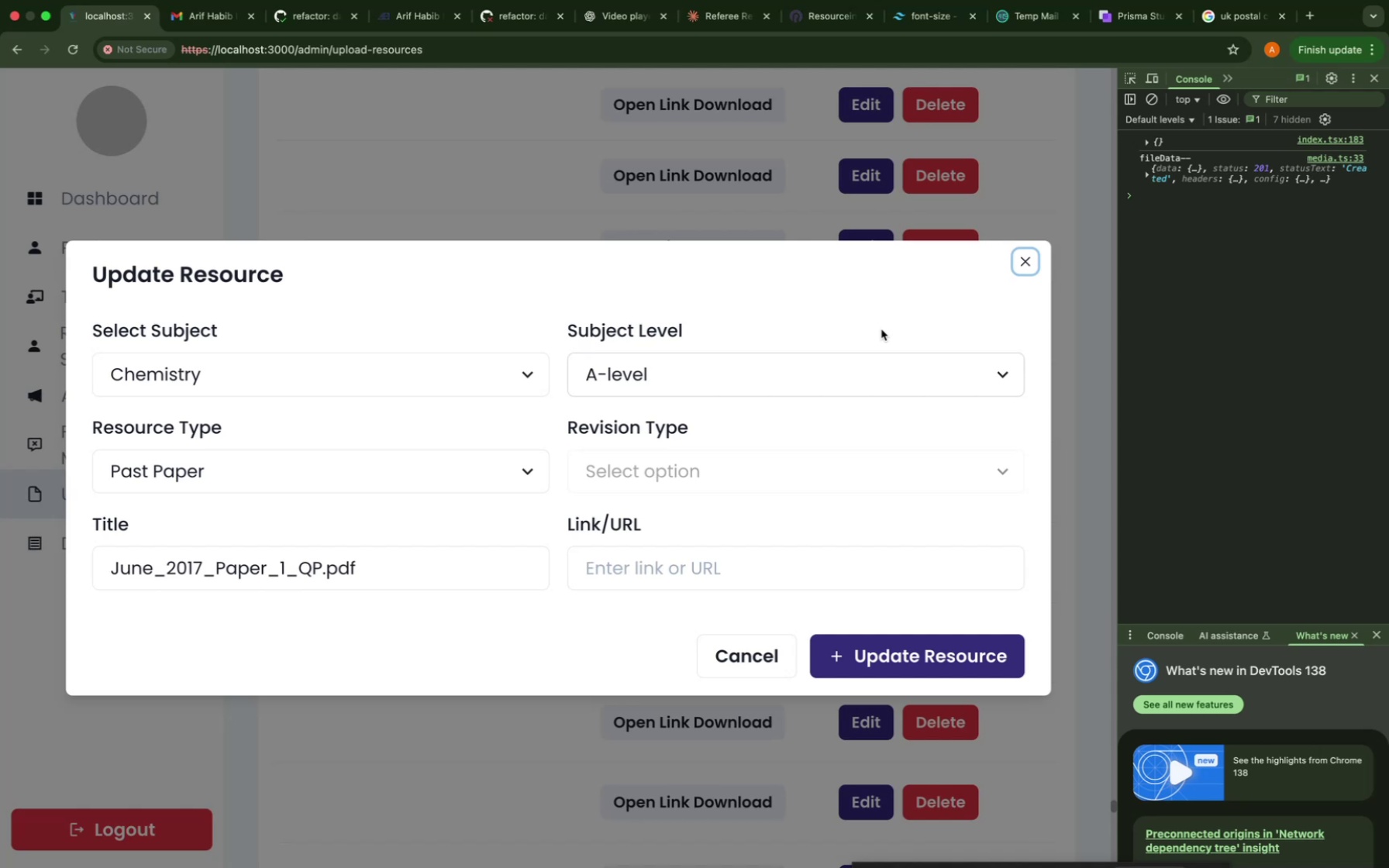 
wait(16.48)
 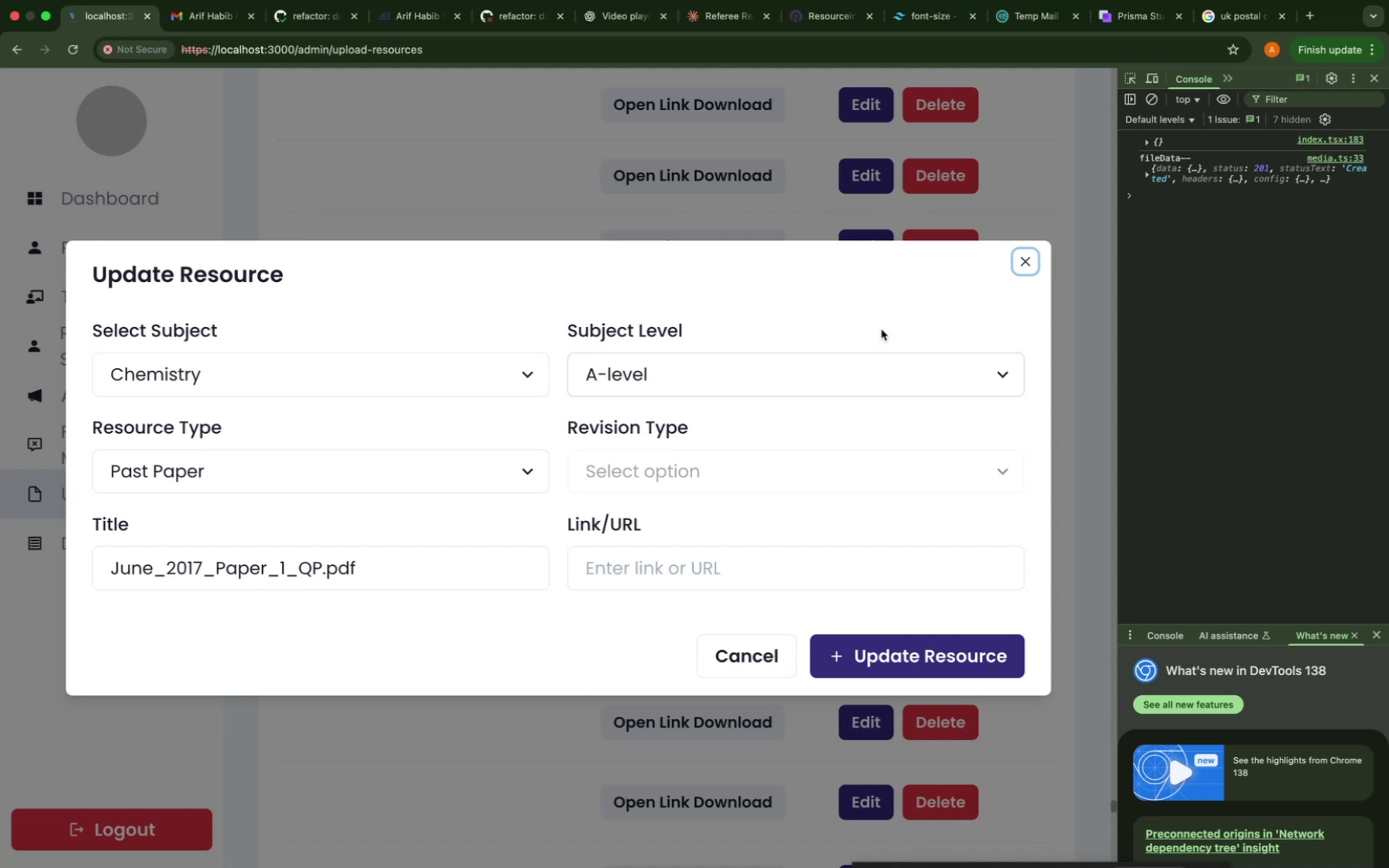 
left_click([329, 480])
 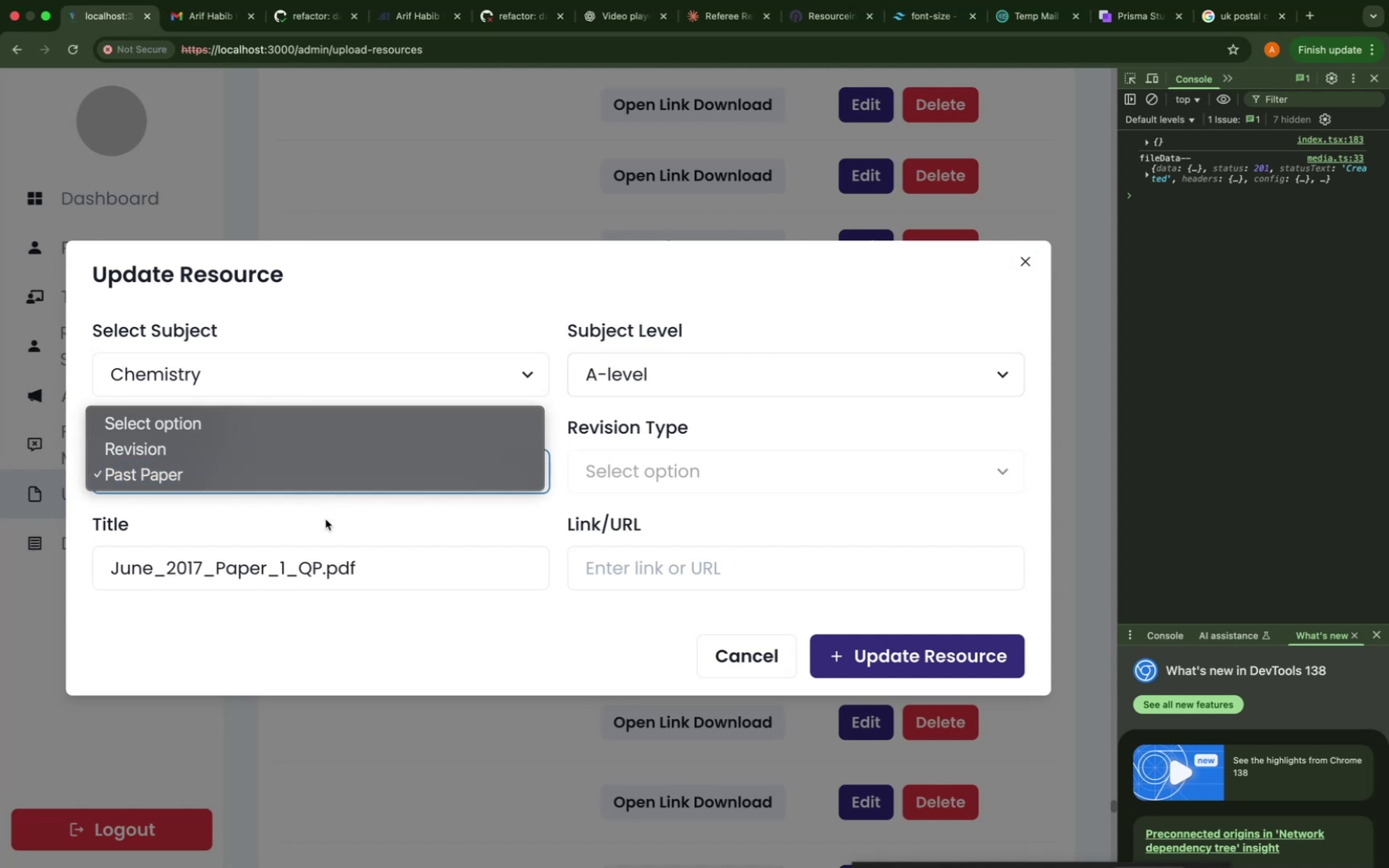 
left_click([321, 539])
 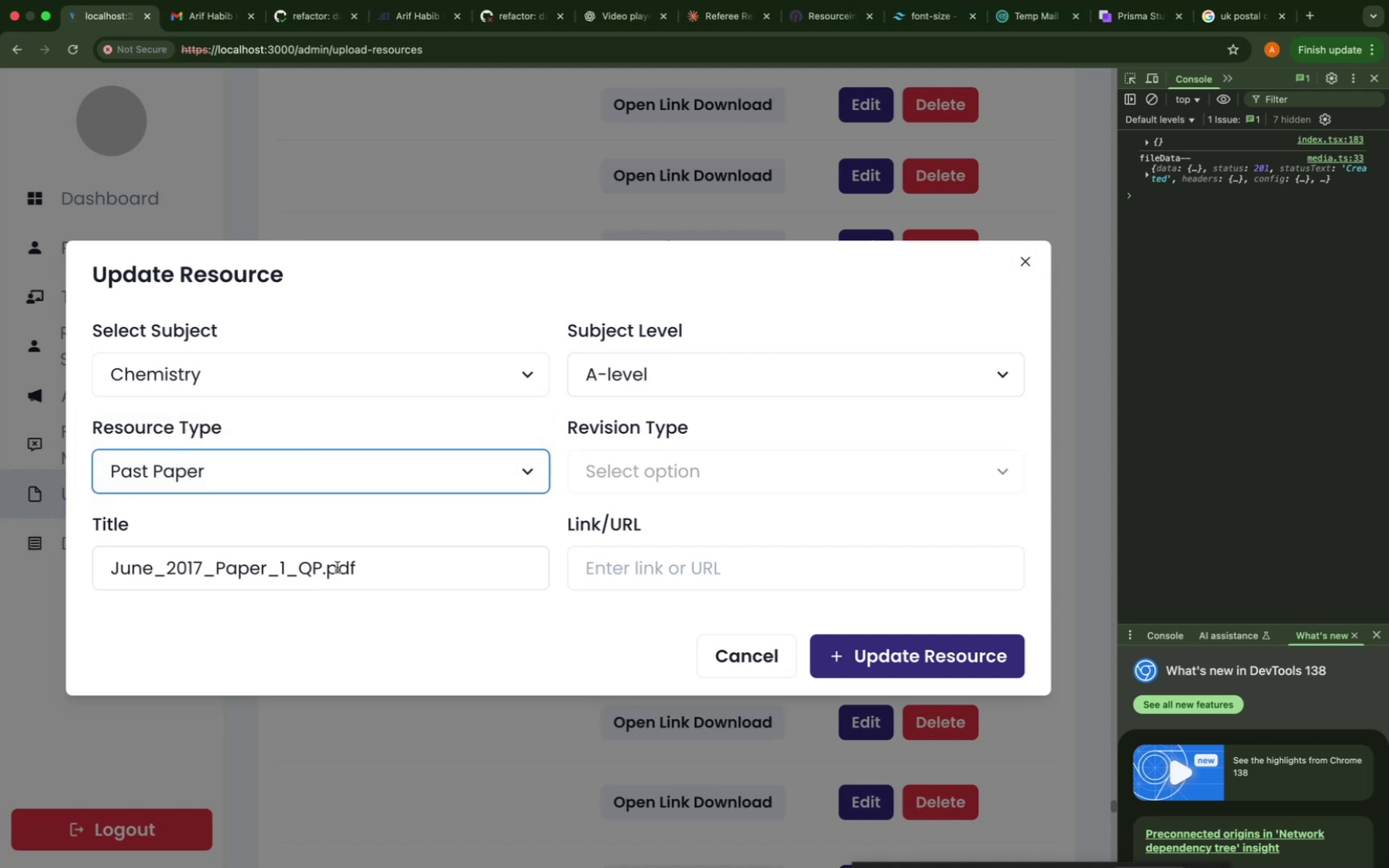 
double_click([337, 567])
 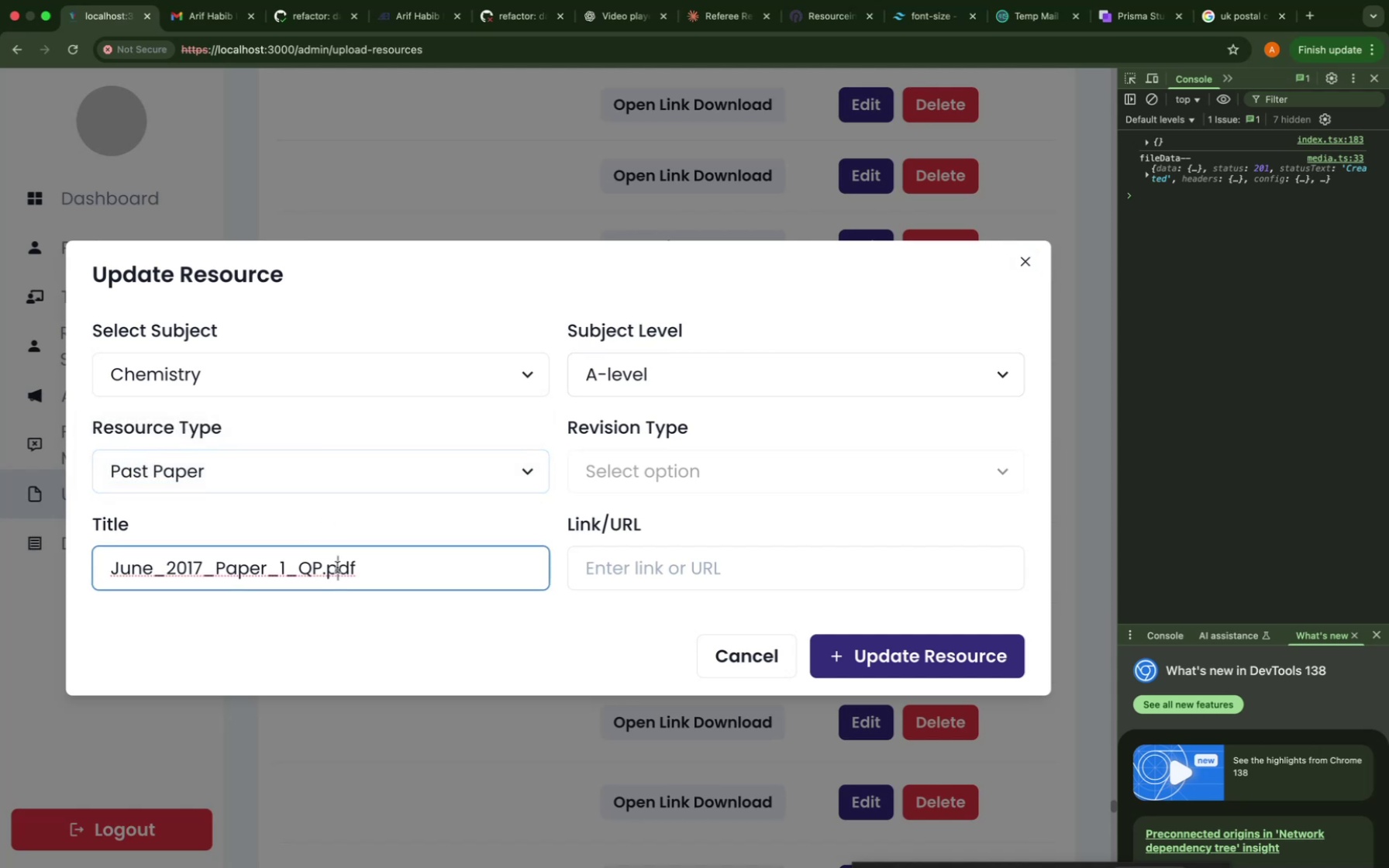 
triple_click([337, 567])
 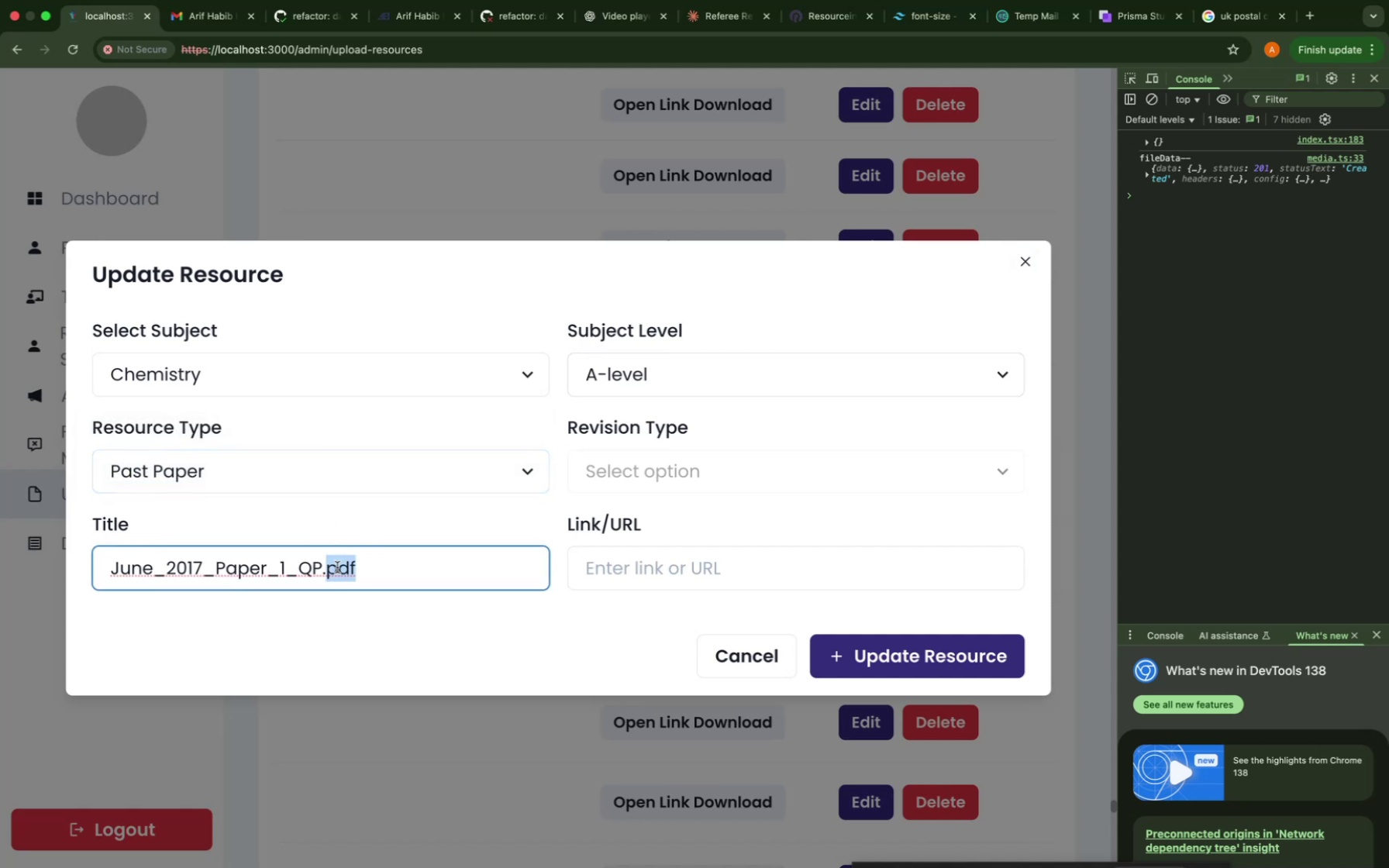 
key(Meta+C)
 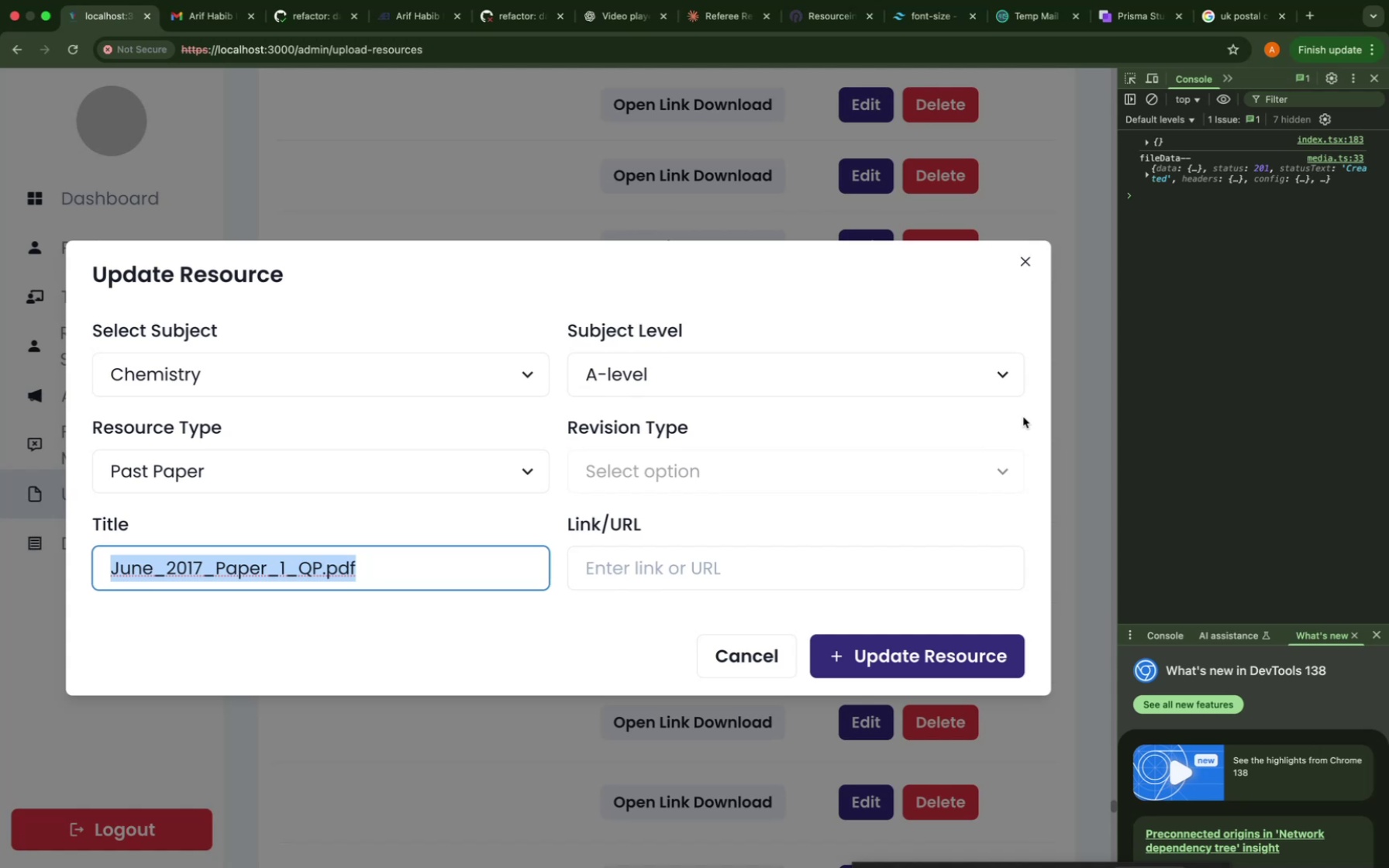 
left_click([1022, 256])
 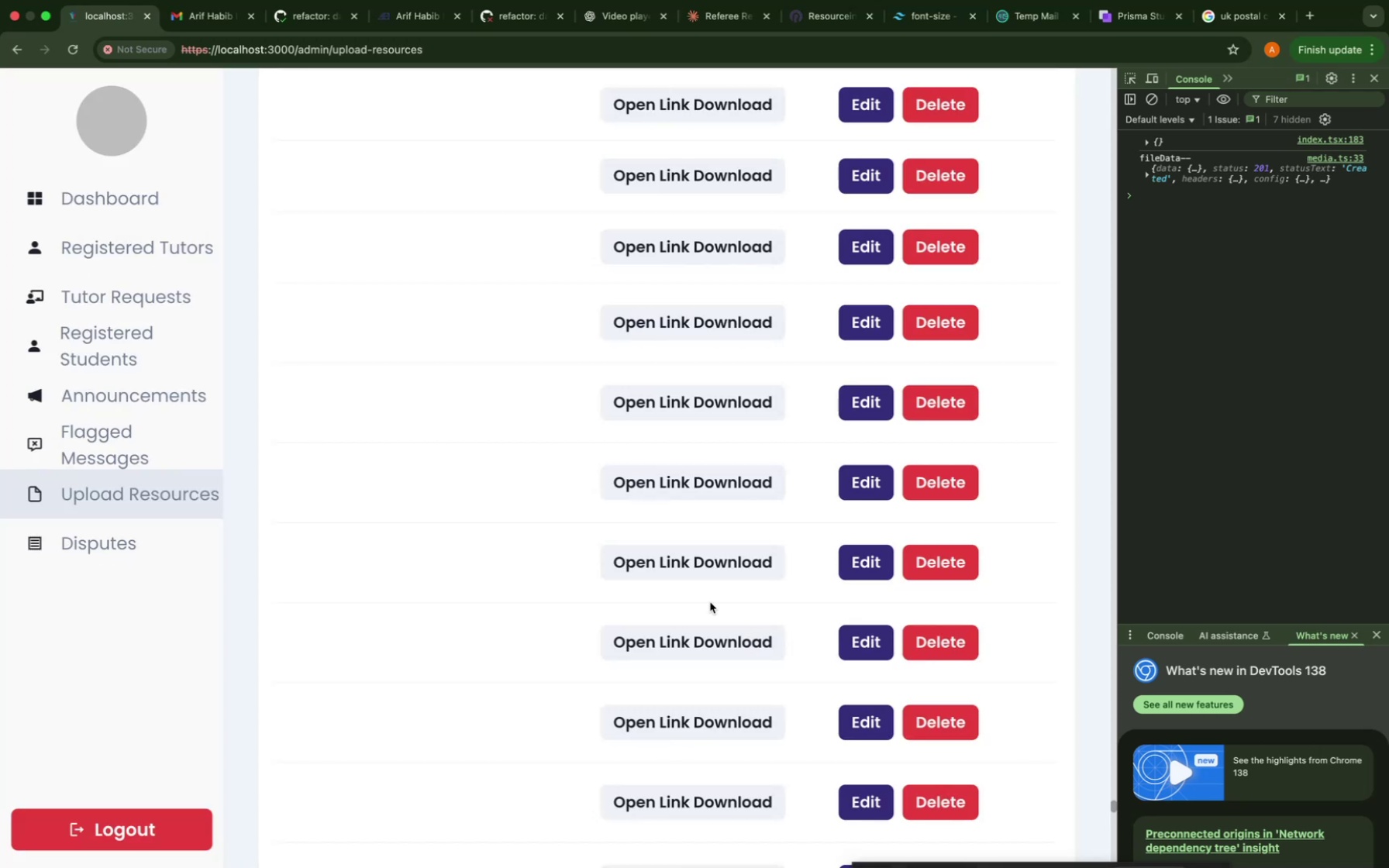 
scroll: coordinate [684, 756], scroll_direction: down, amount: 792.0
 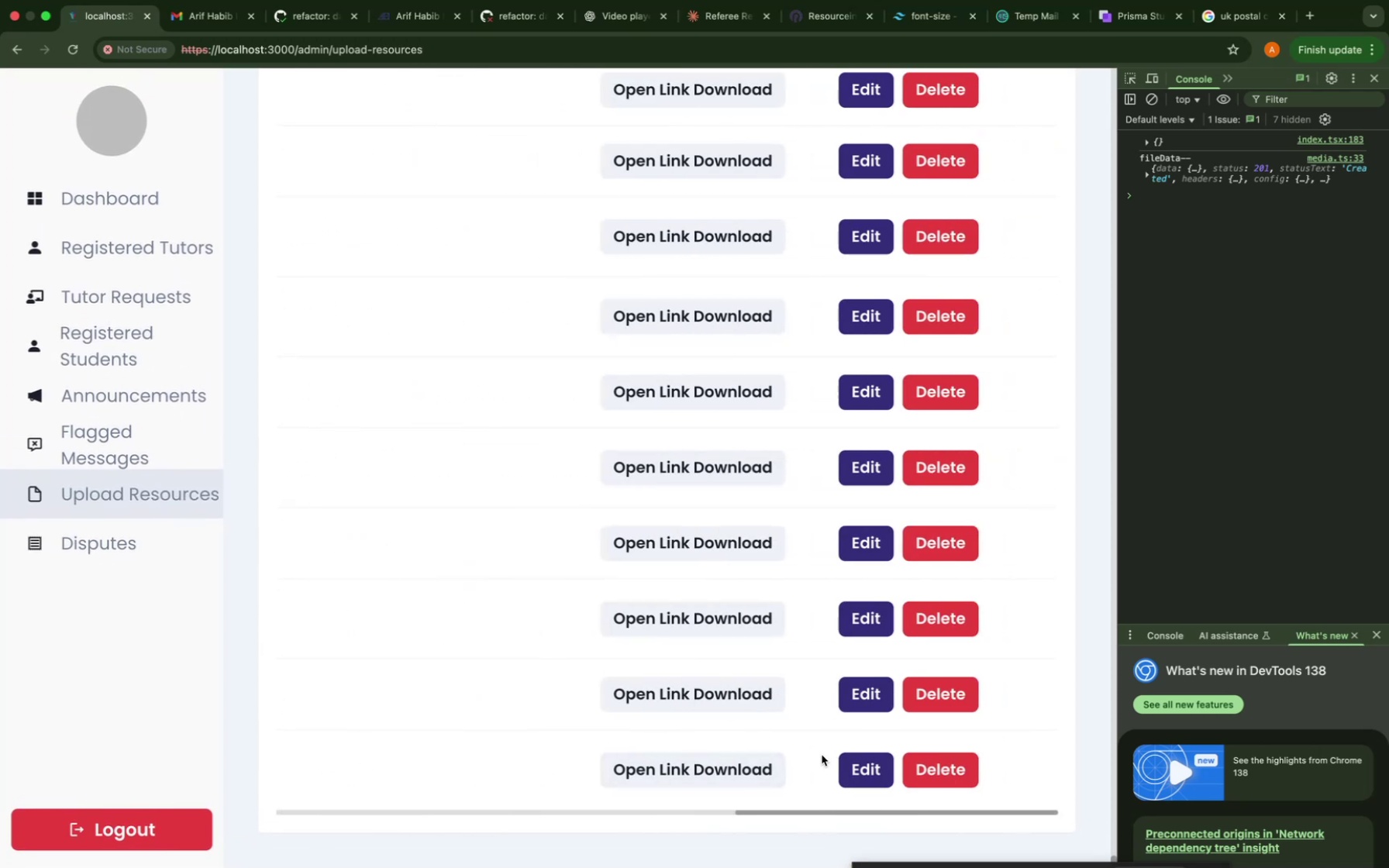 
mouse_move([835, 756])
 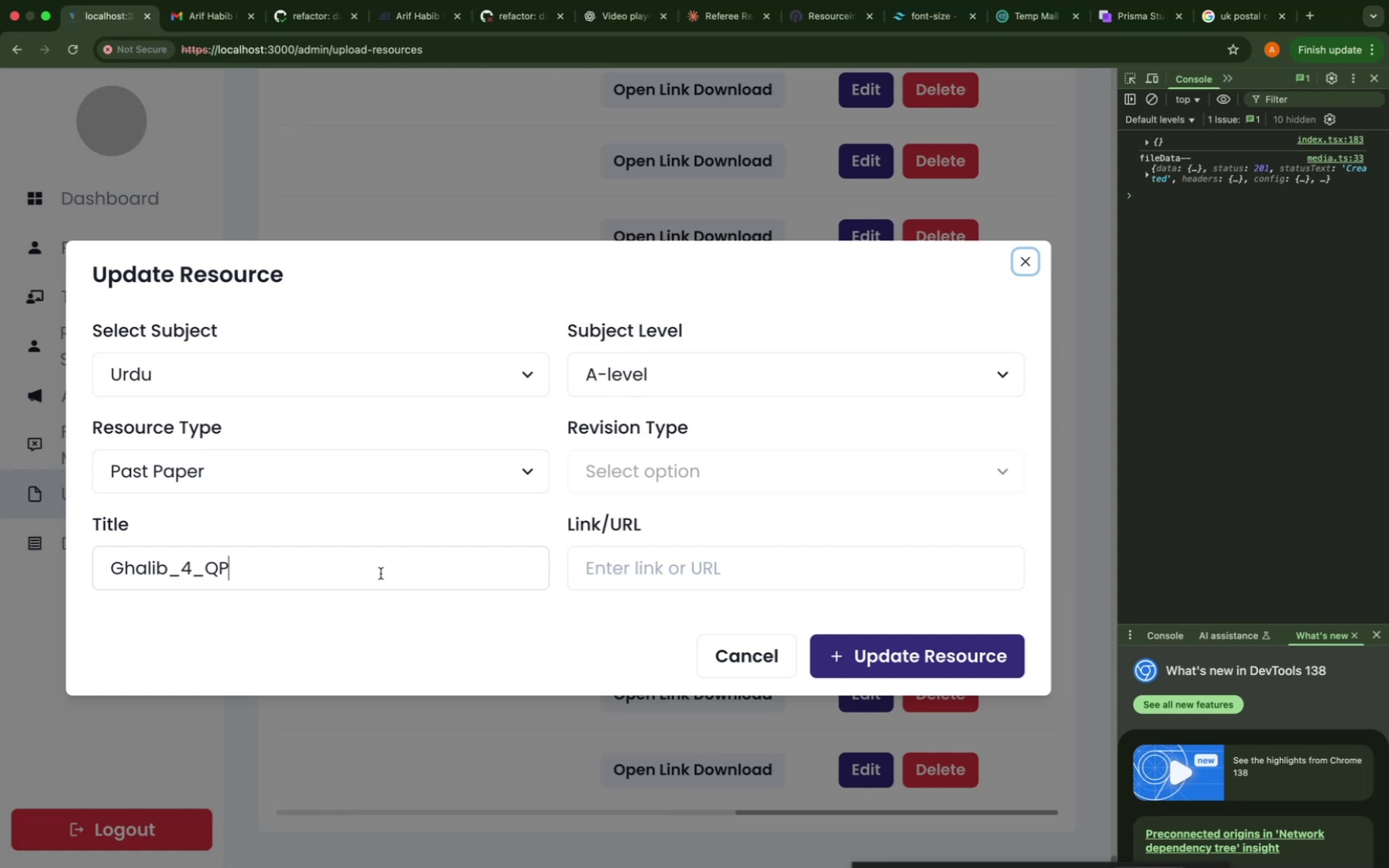 
key(Meta+A)
 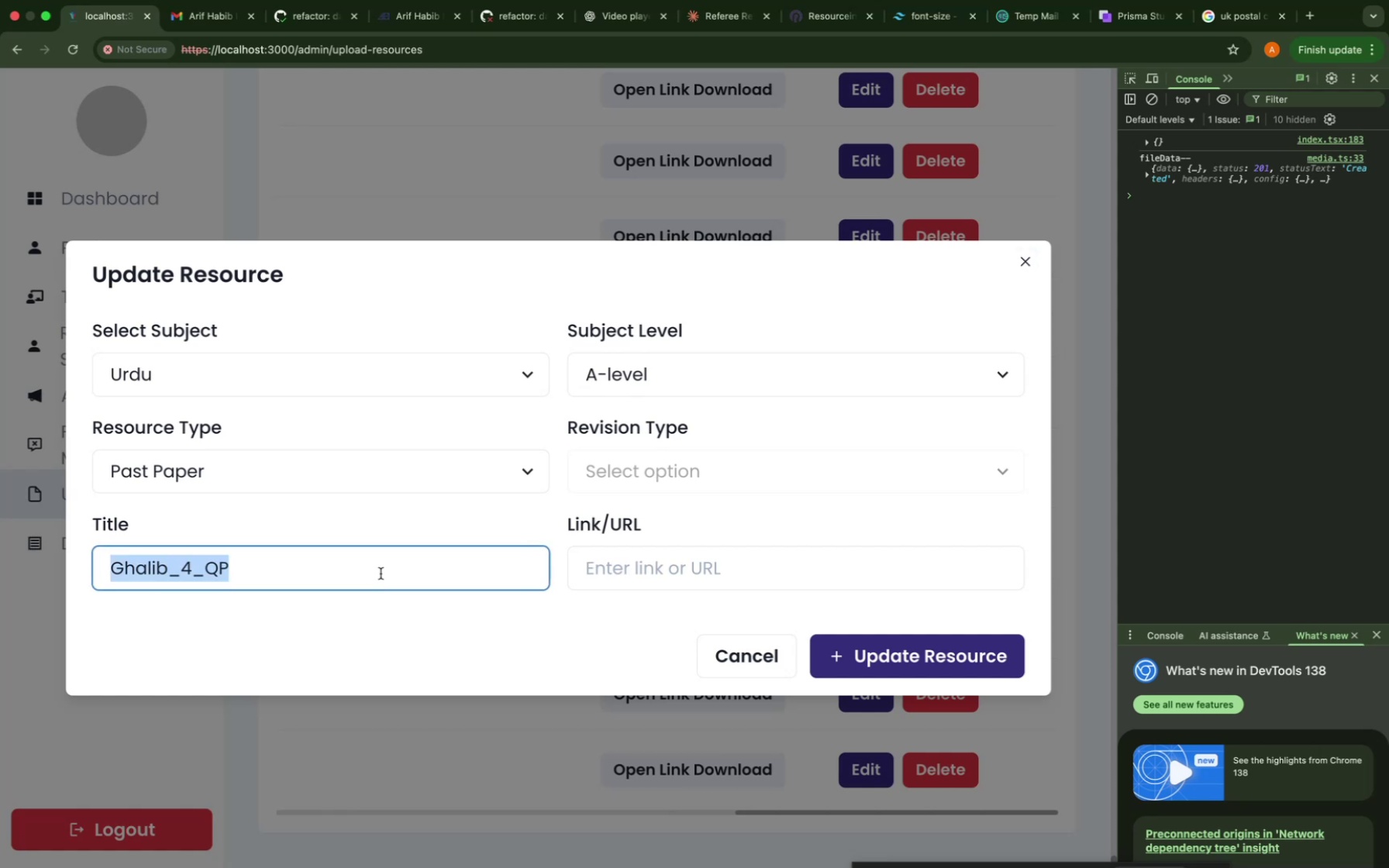 
key(Meta+V)
 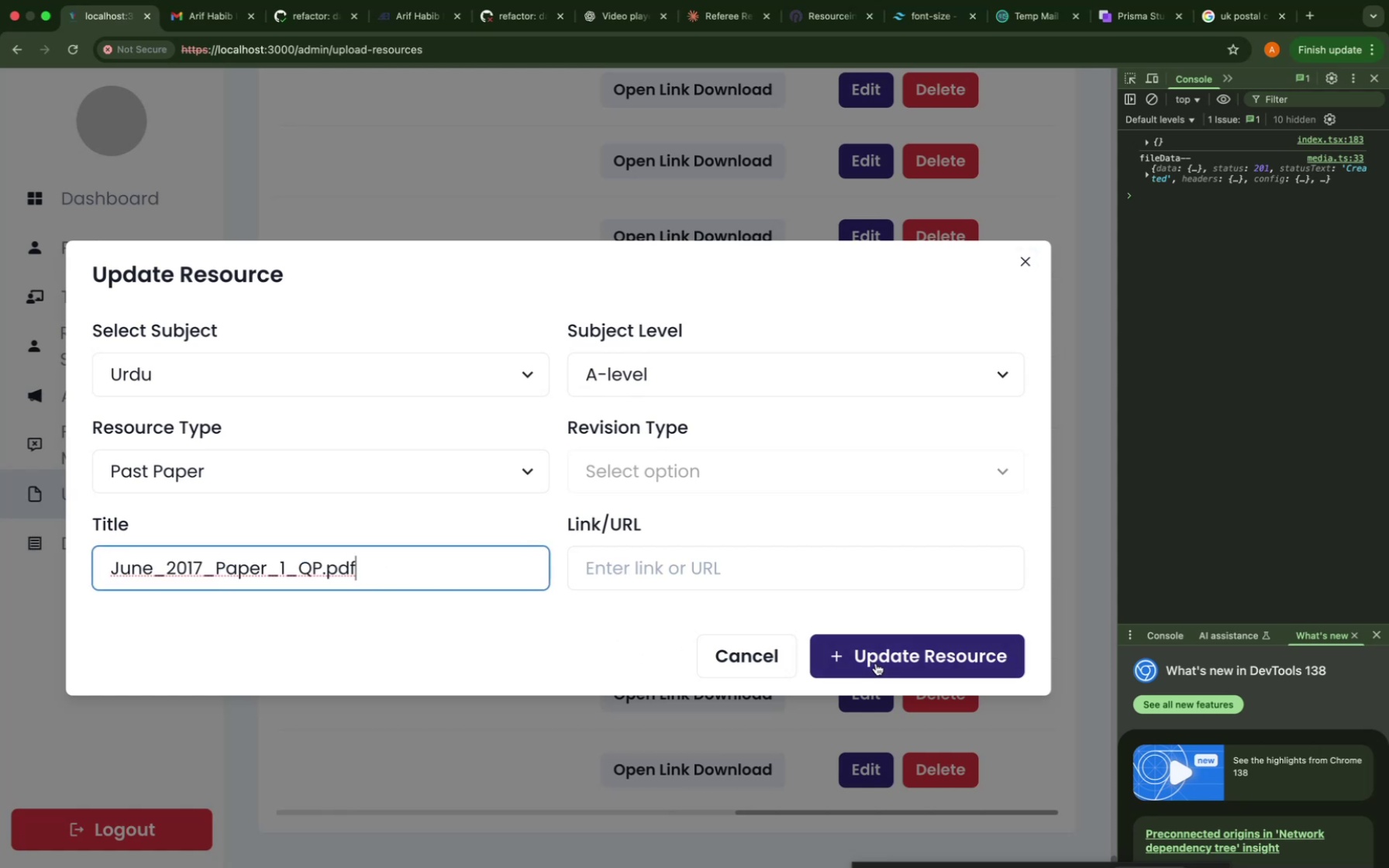 
left_click([876, 663])
 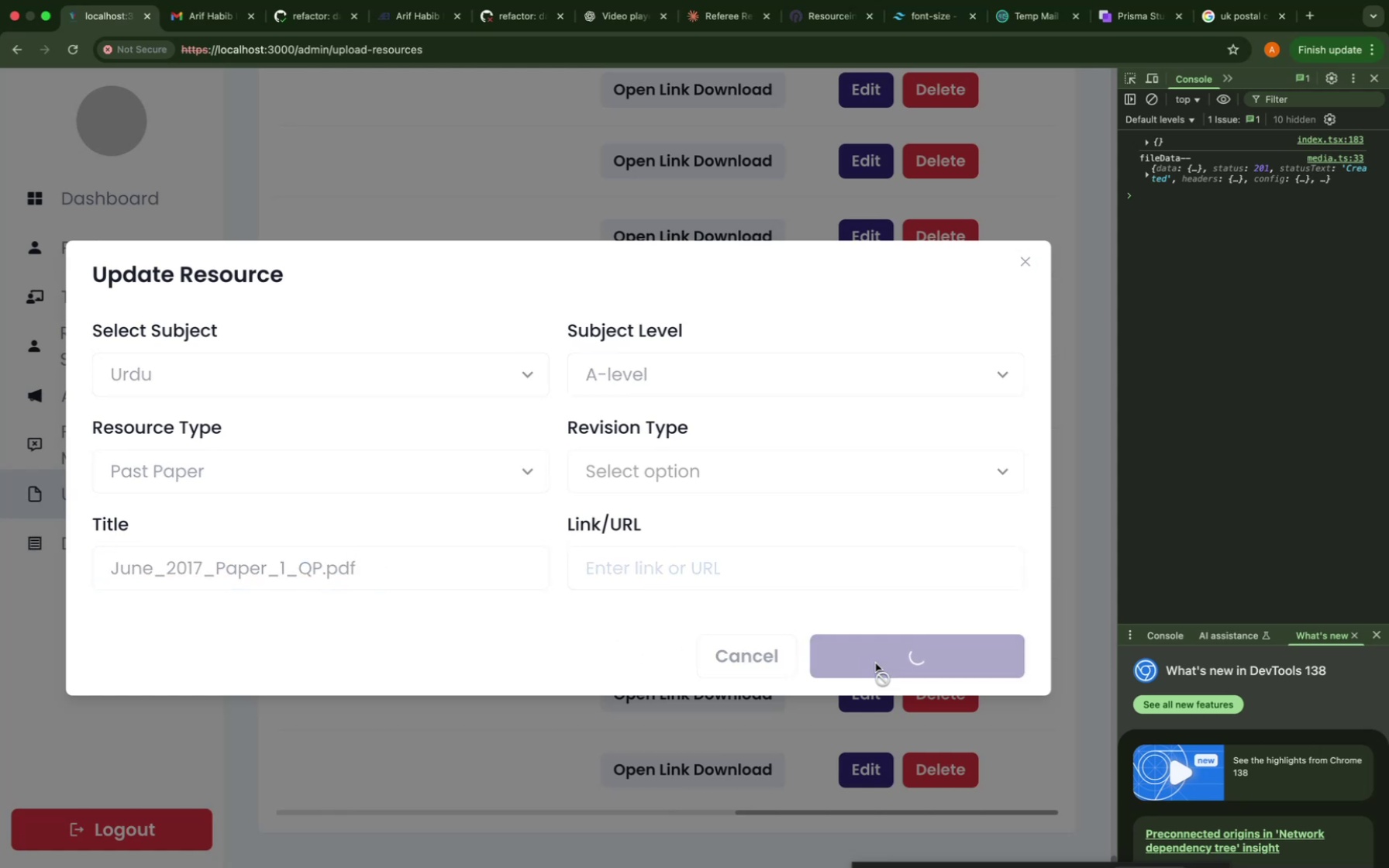 
wait(8.58)
 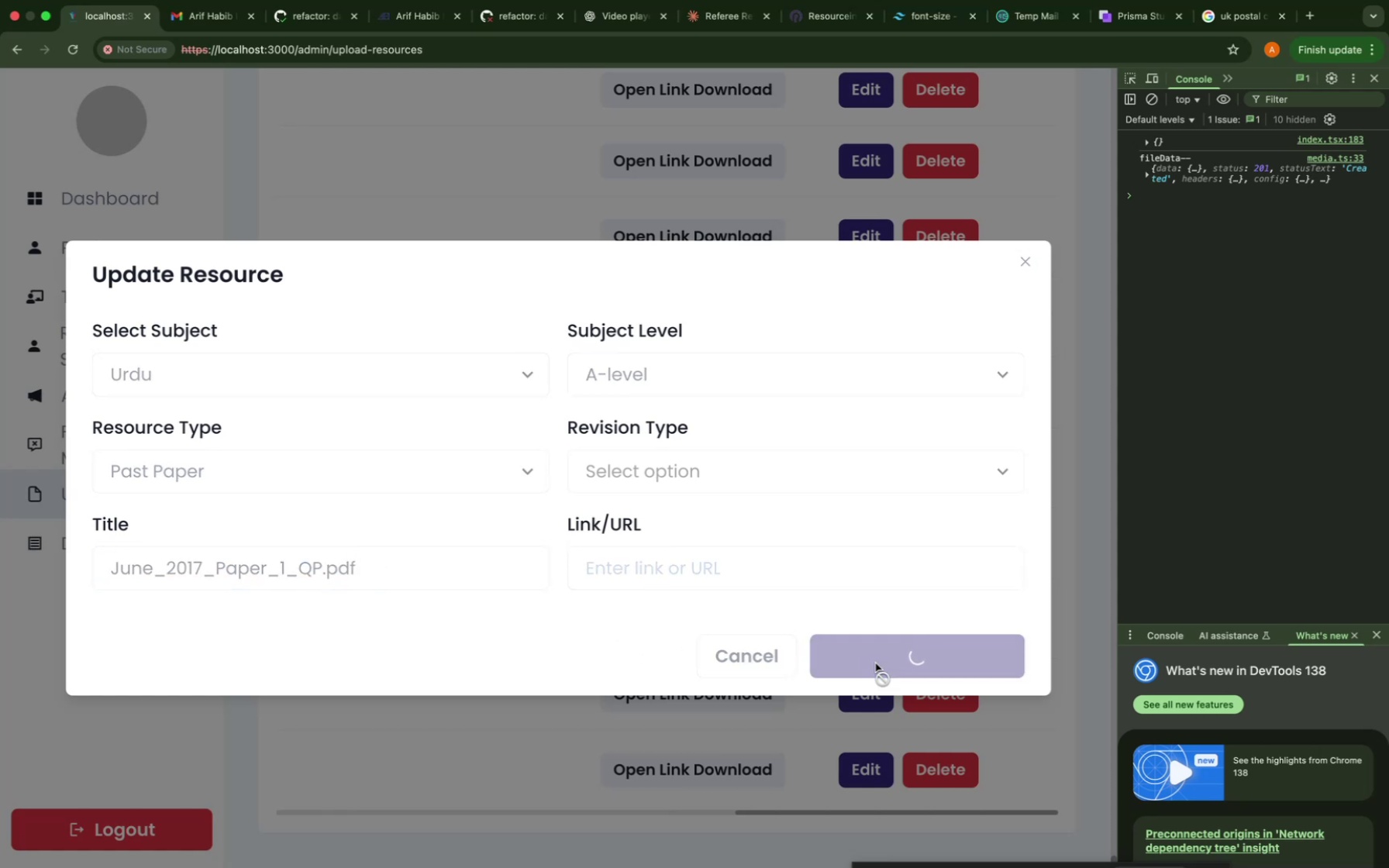 
scroll: coordinate [876, 663], scroll_direction: up, amount: 229.0
 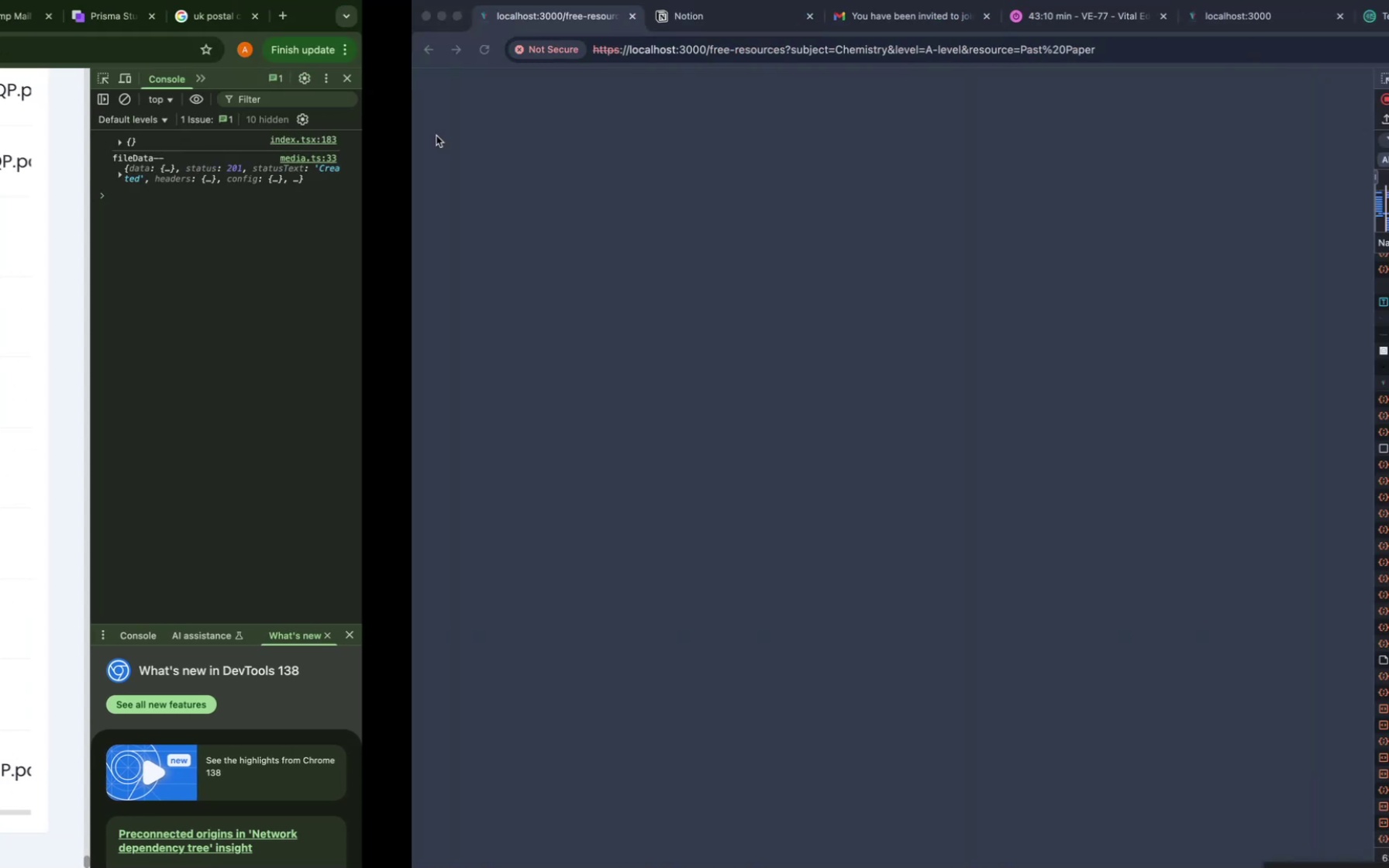 
wait(8.43)
 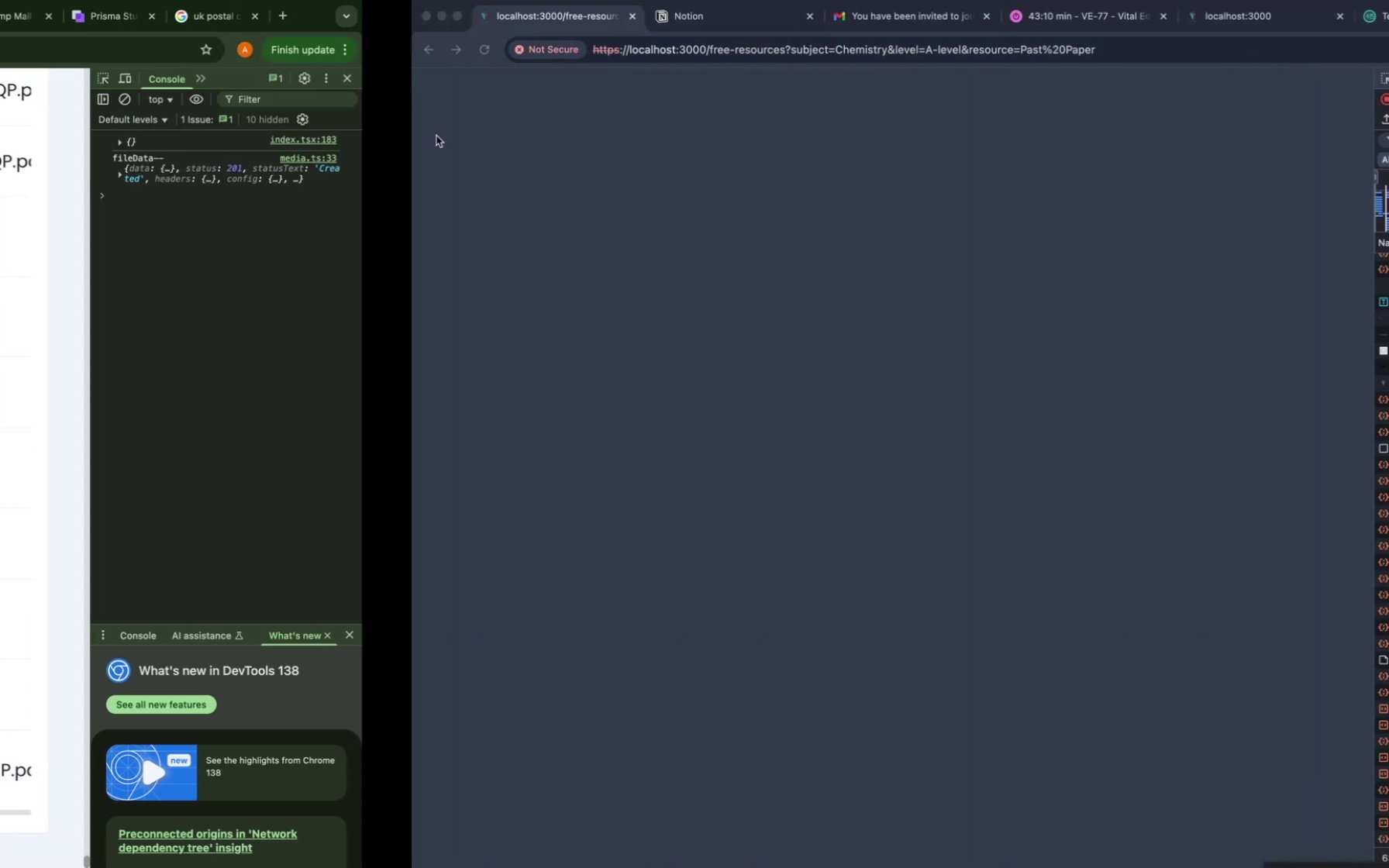 
left_click([15, 54])
 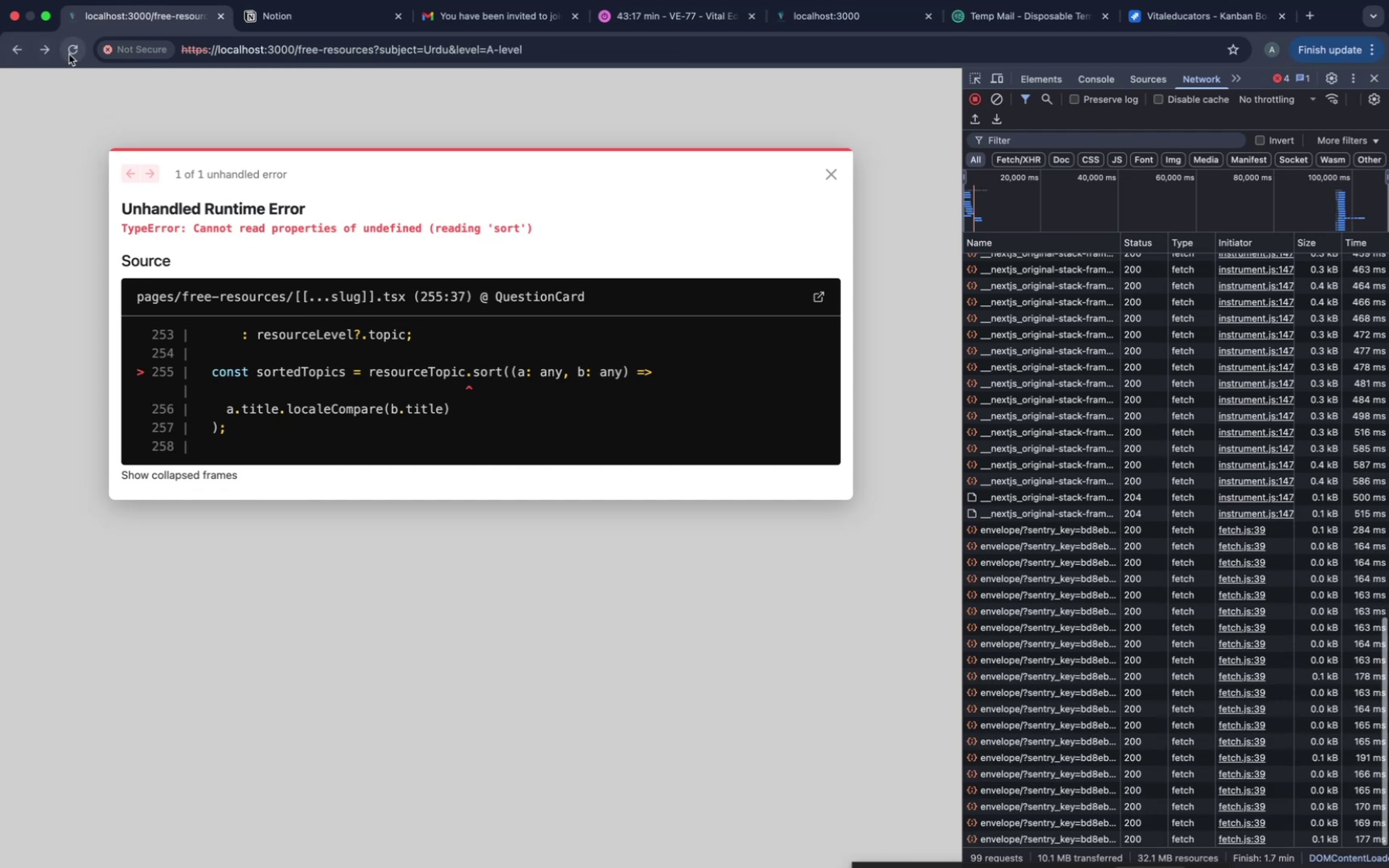 
left_click([69, 54])
 